 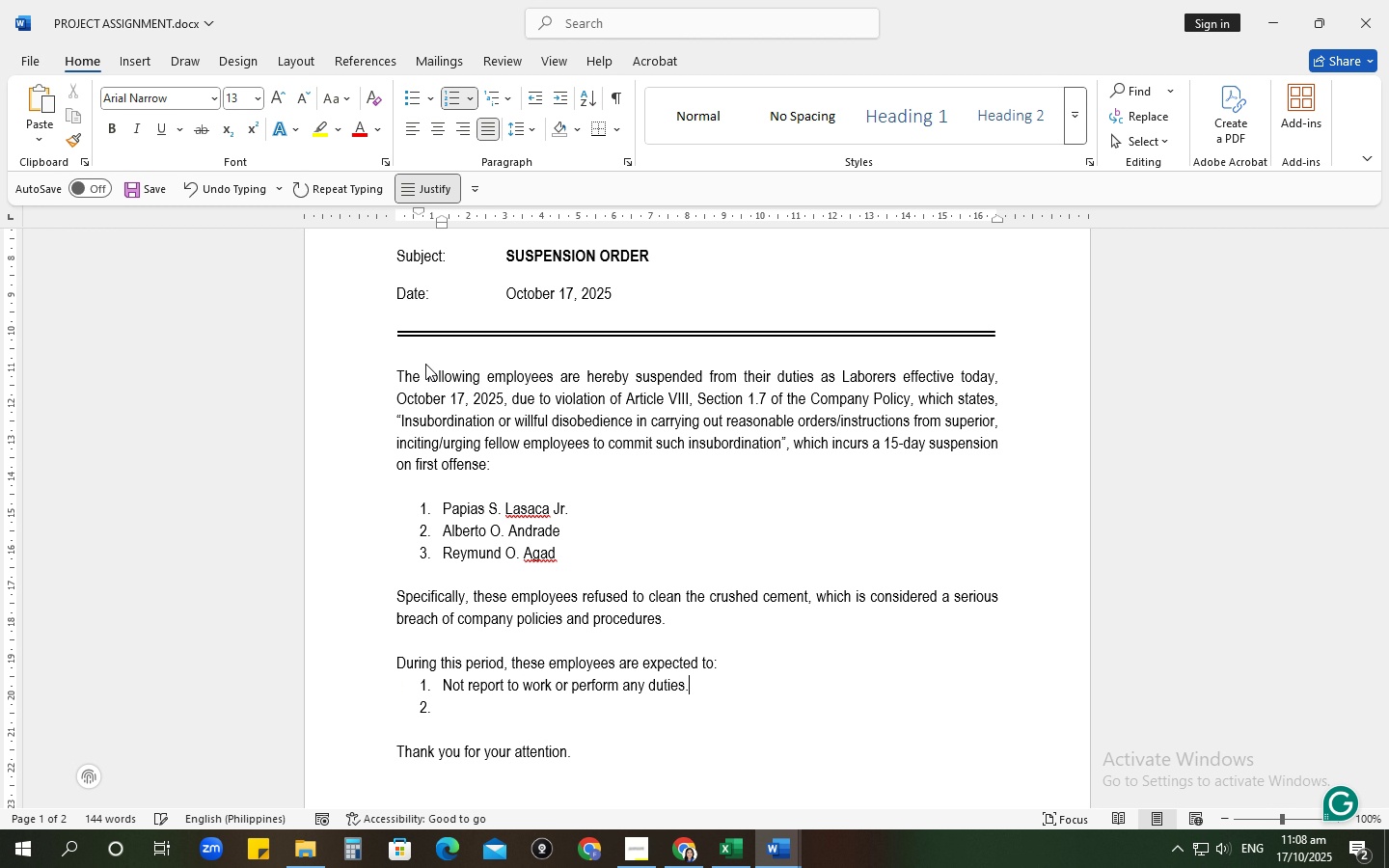 
key(Enter)
 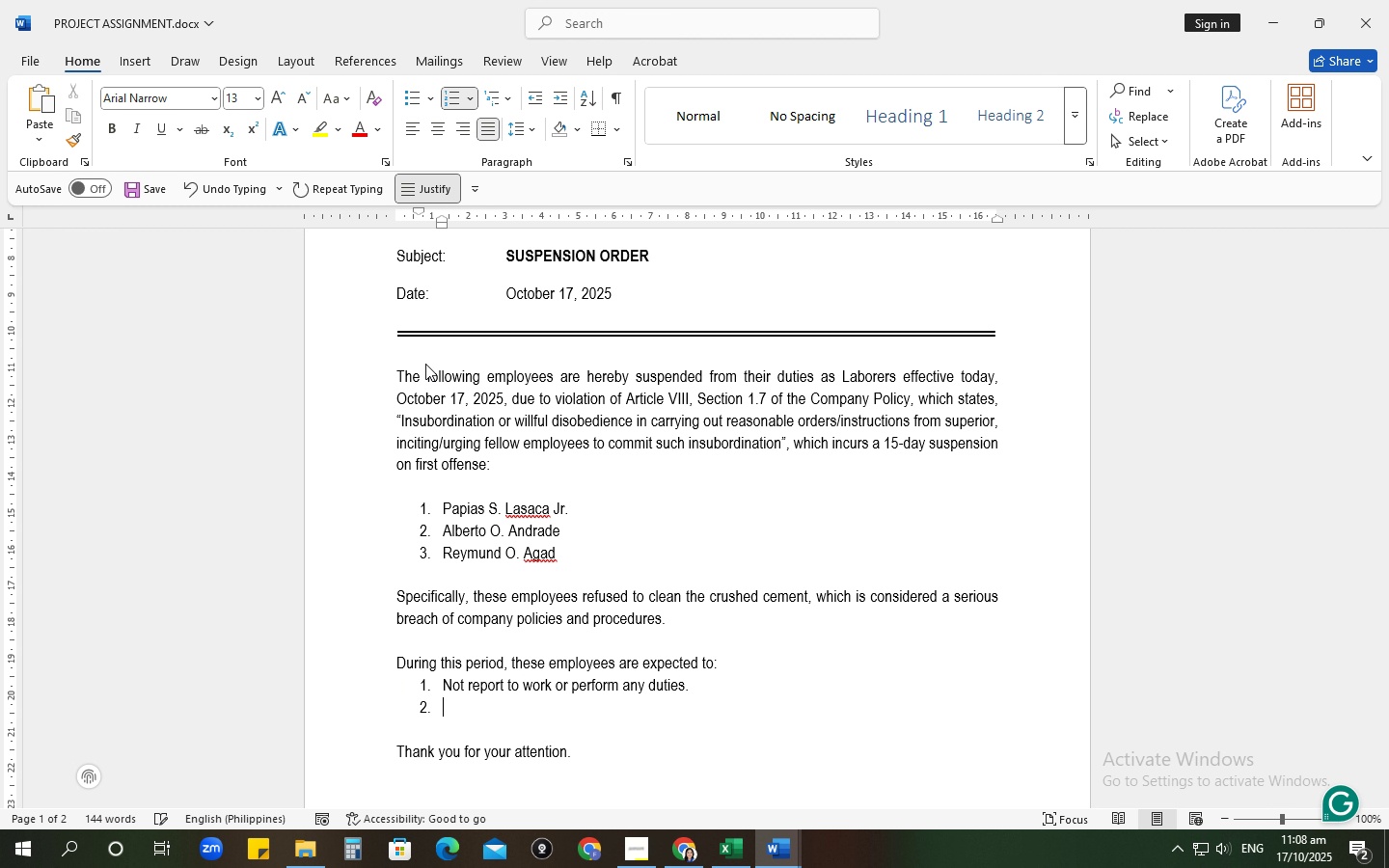 
type(Return all company properties)
key(Backspace)
 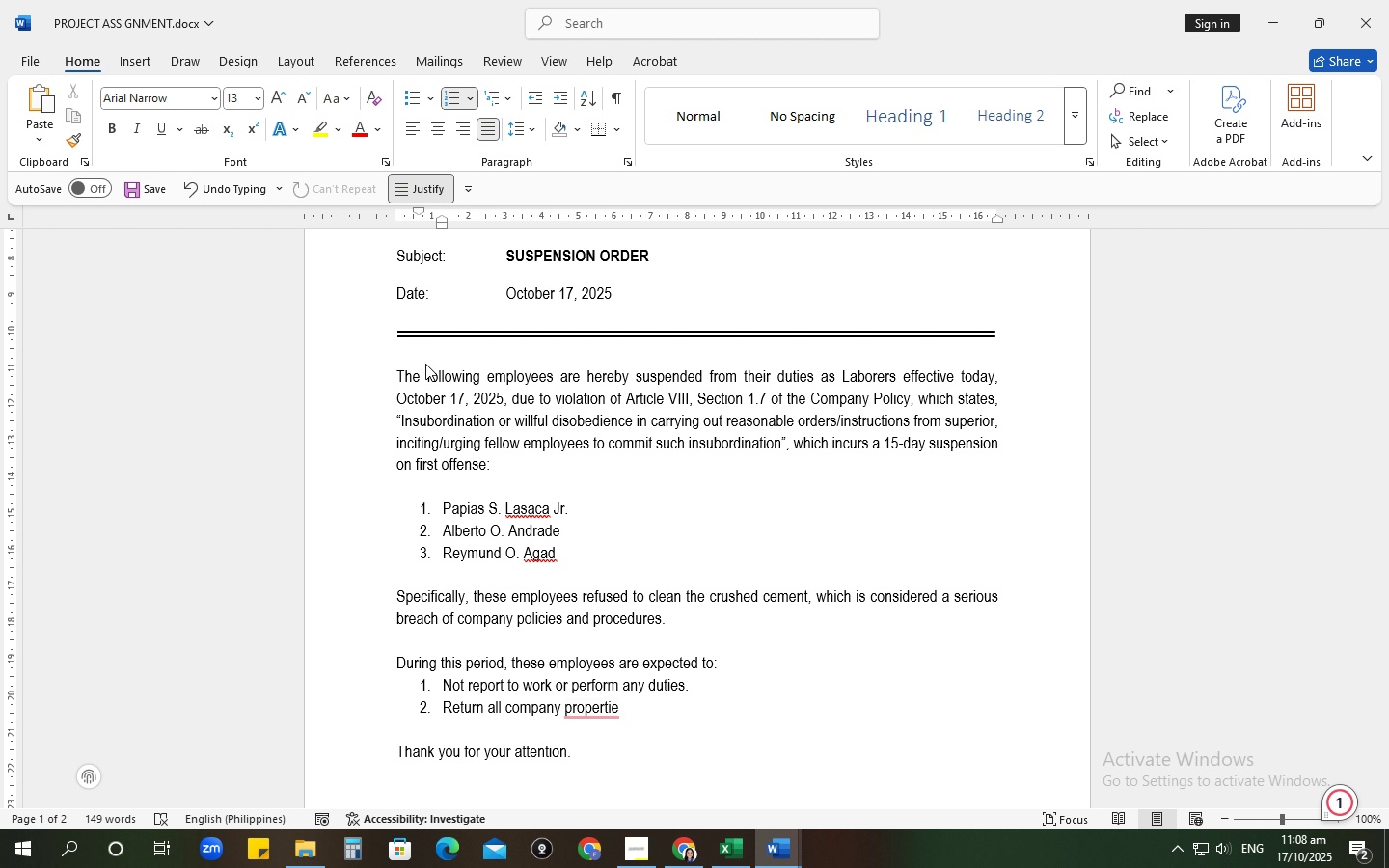 
wait(12.25)
 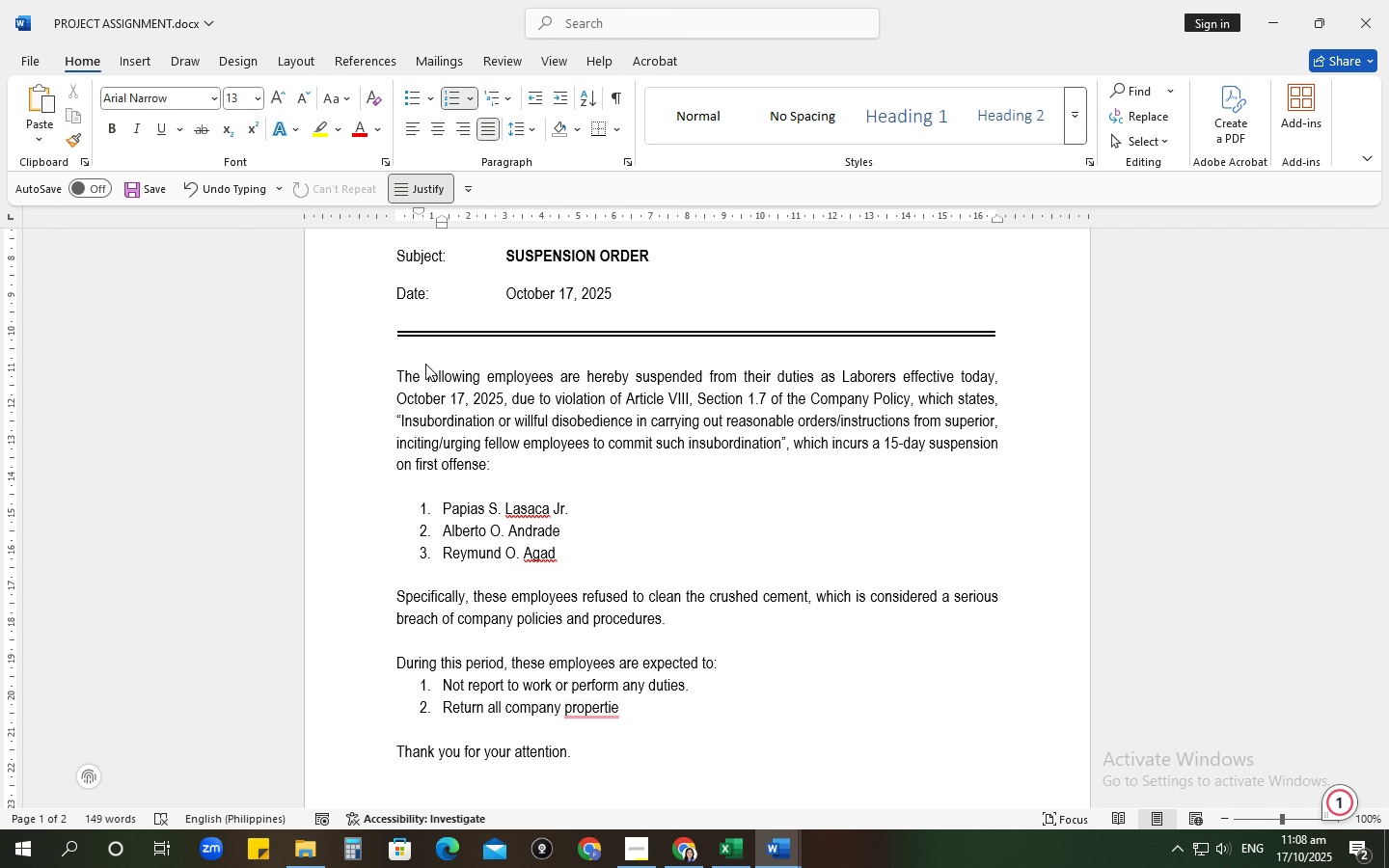 
key(Backspace)
type(durig )
key(Backspace)
key(Backspace)
key(Backspace)
key(Backspace)
key(Backspace)
key(Backspace)
key(Backspace)
 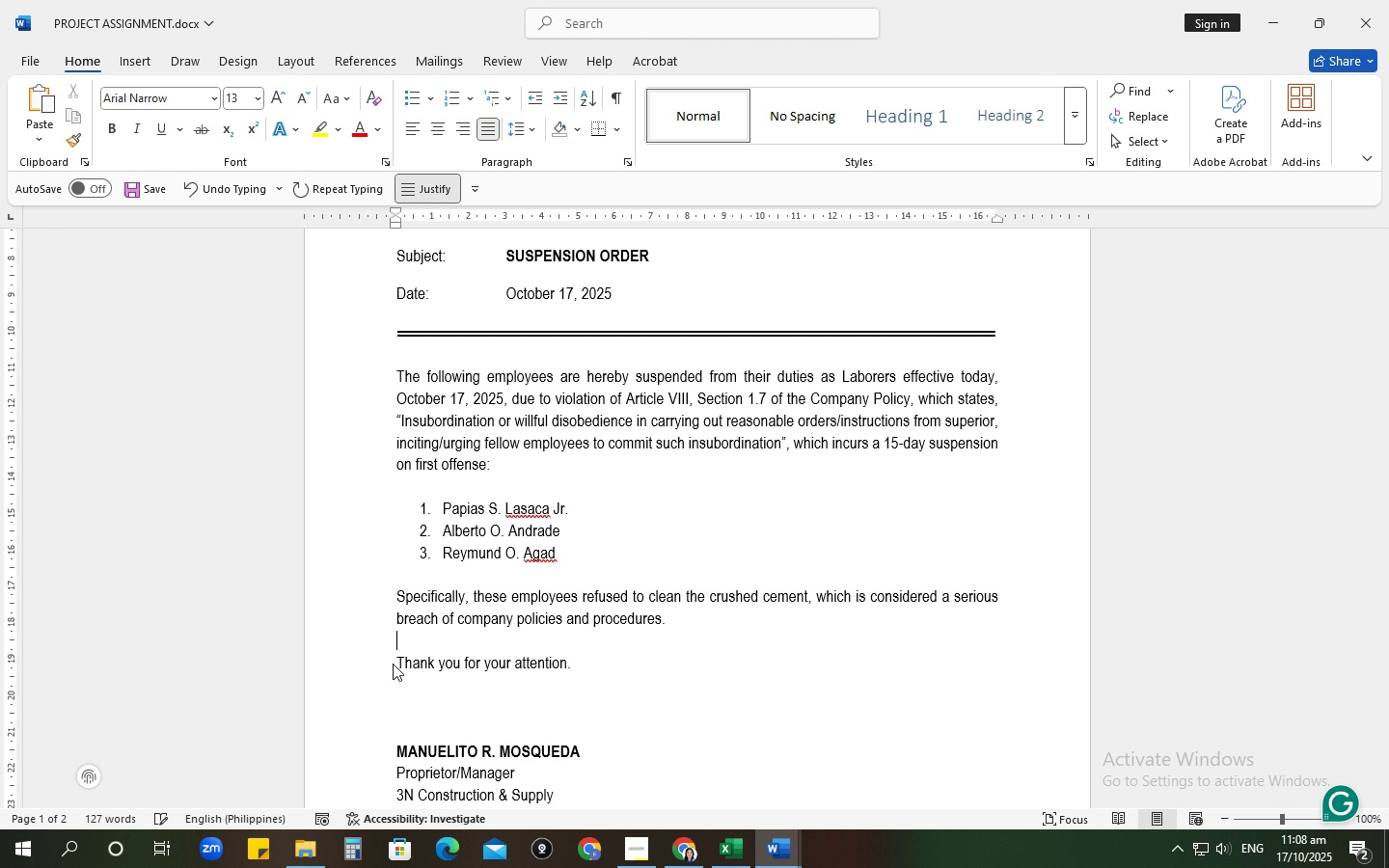 
key(Enter)
 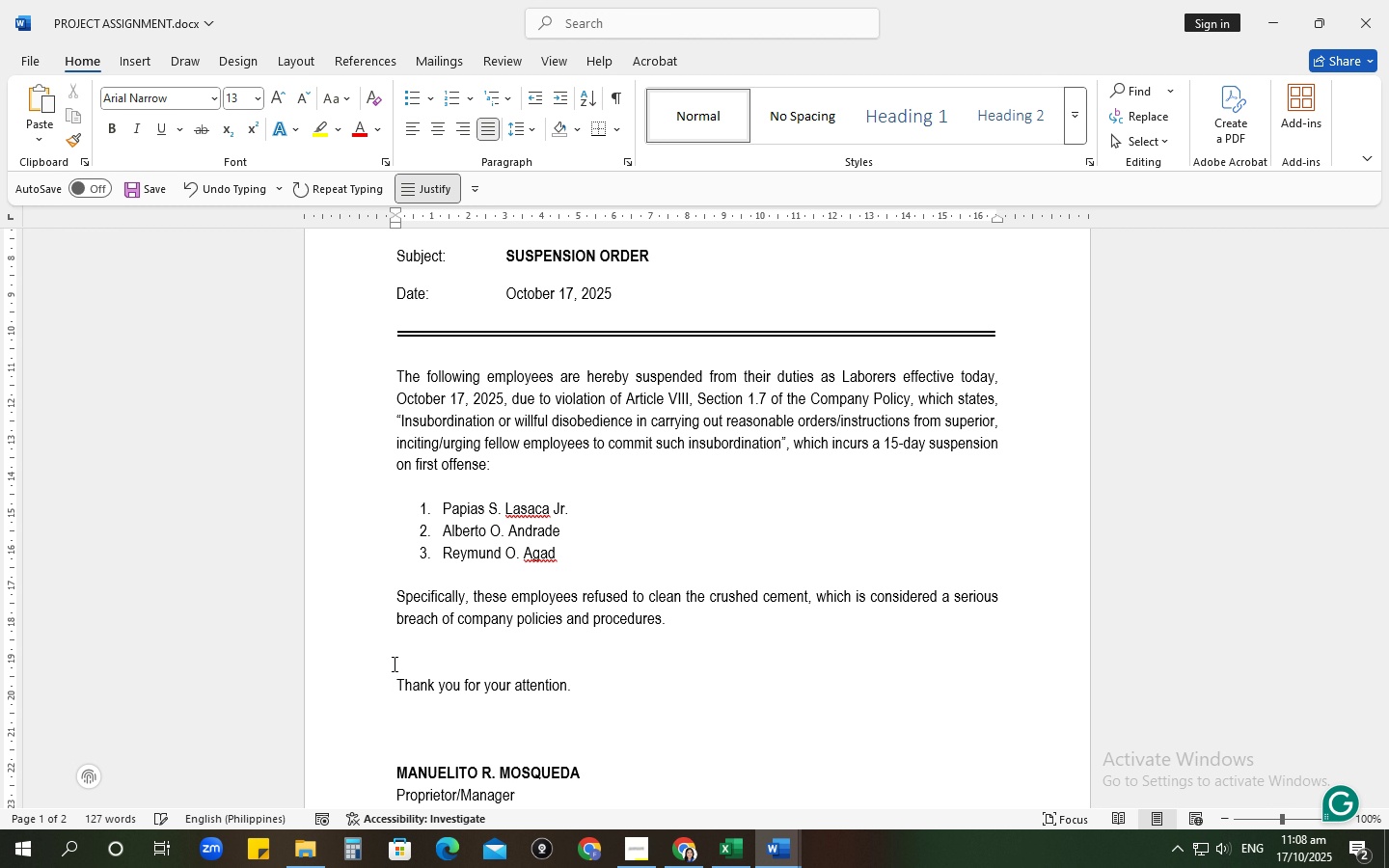 
type(The suspension will last fro)
key(Backspace)
key(Backspace)
type(or )
 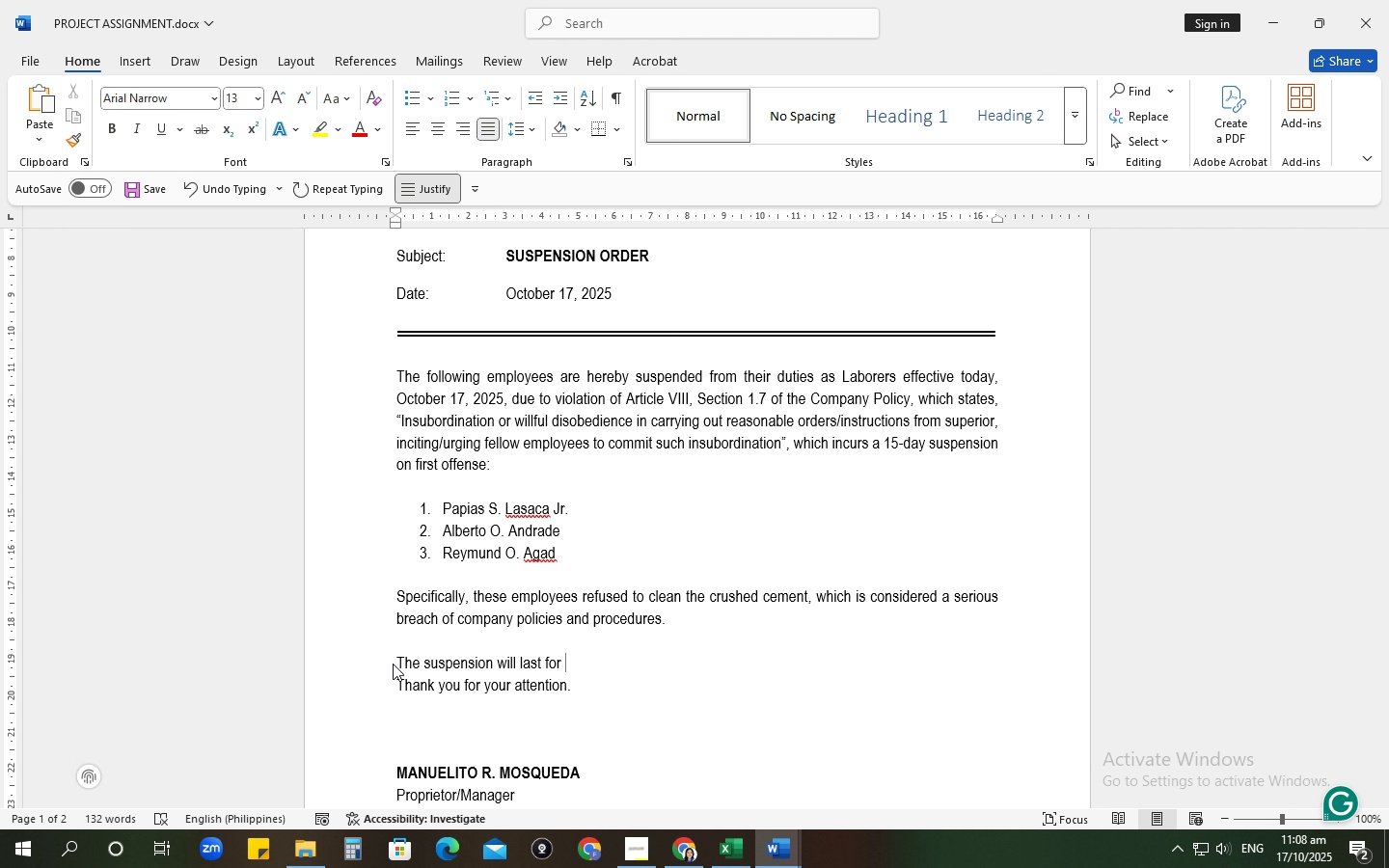 
wait(5.14)
 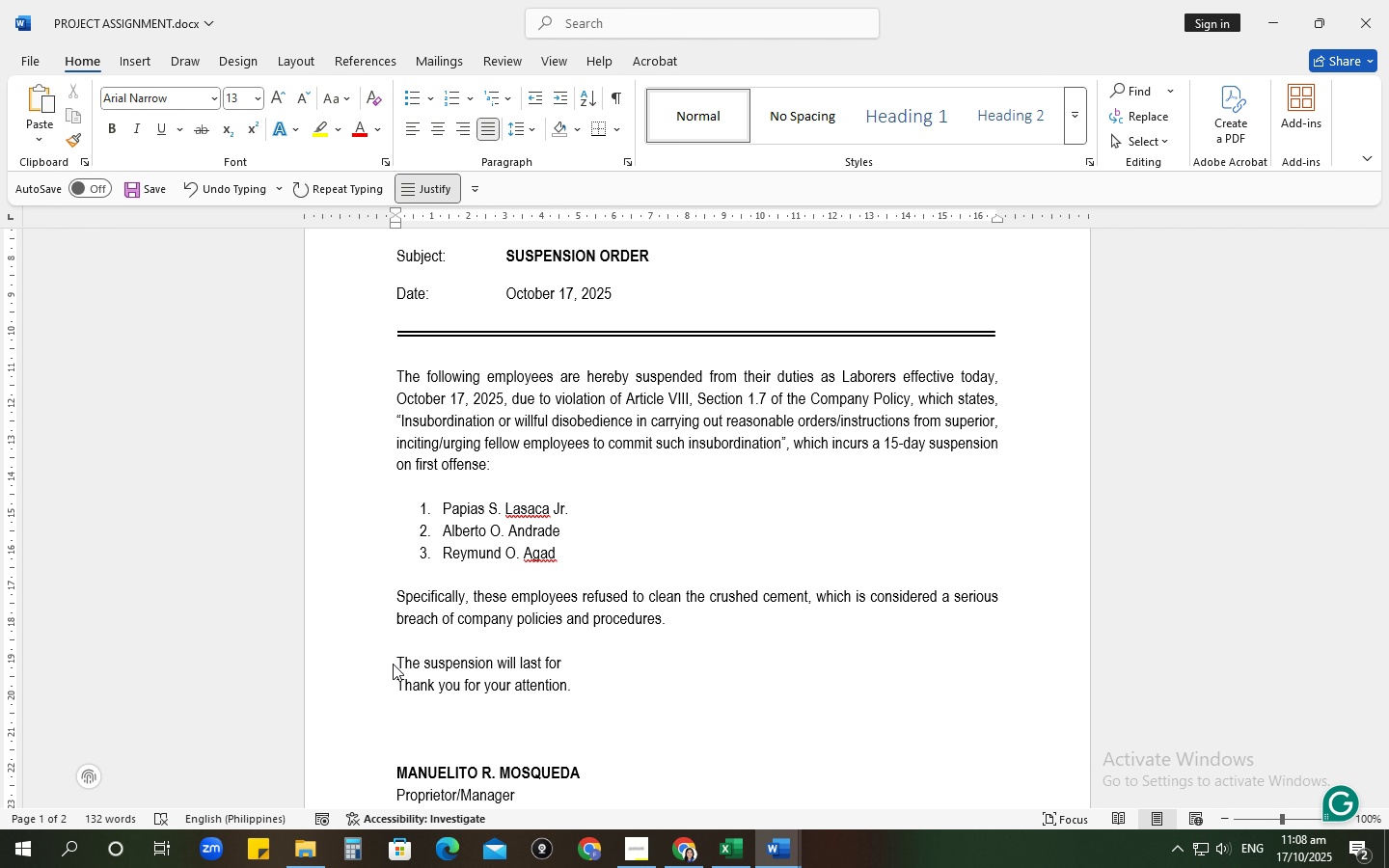 
type(three (3) days, and will end on October )
 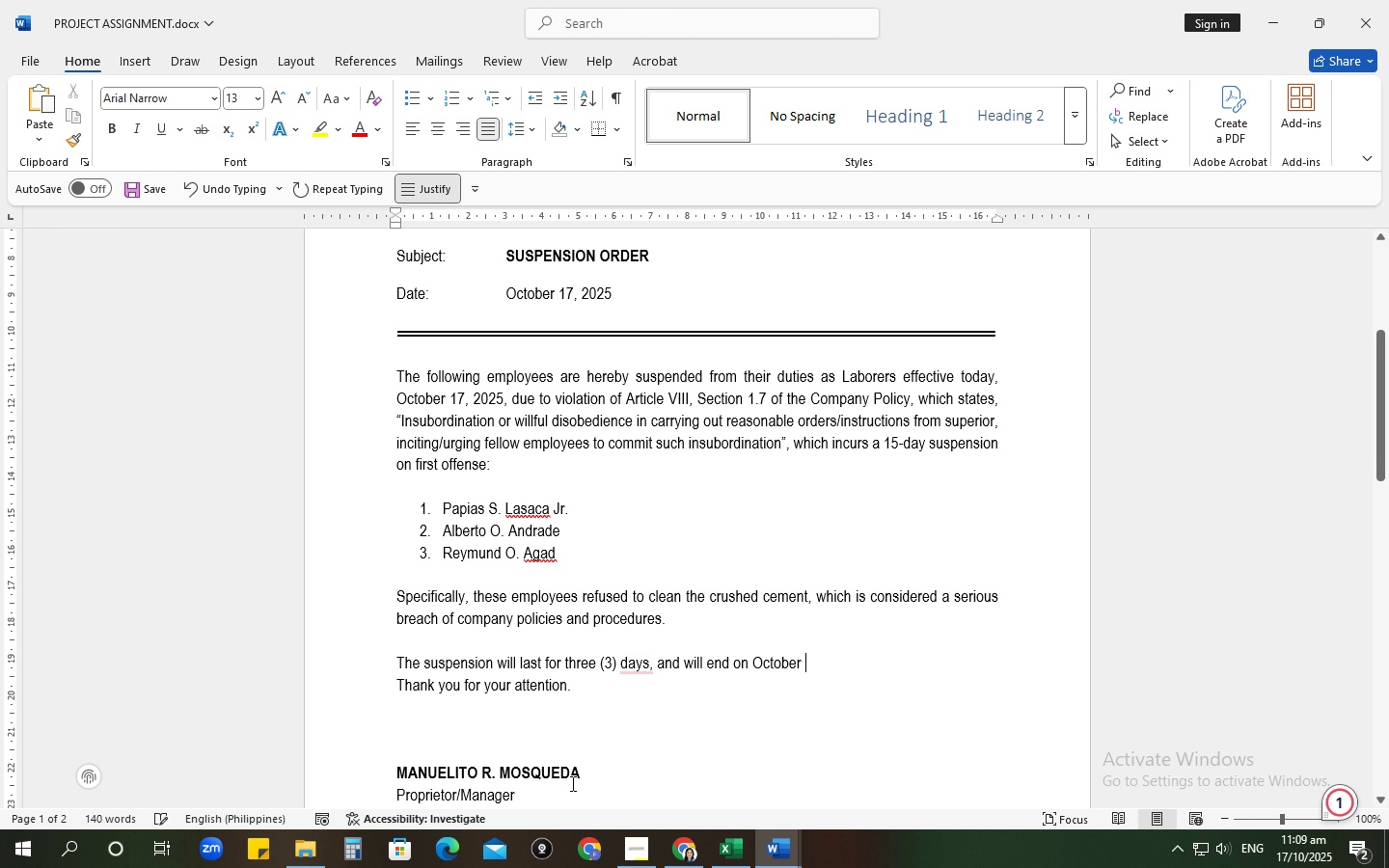 
left_click([1289, 847])
 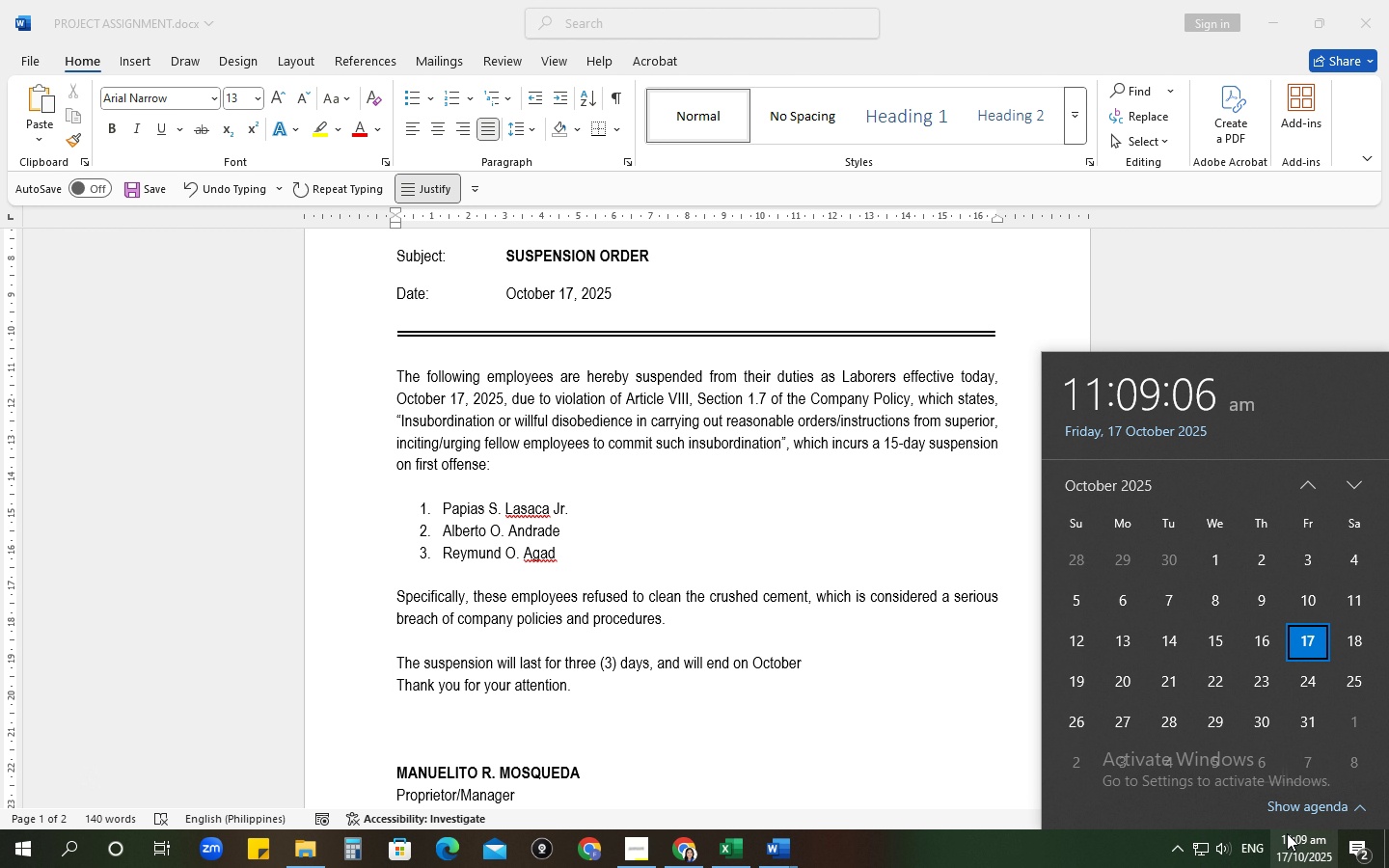 
wait(6.36)
 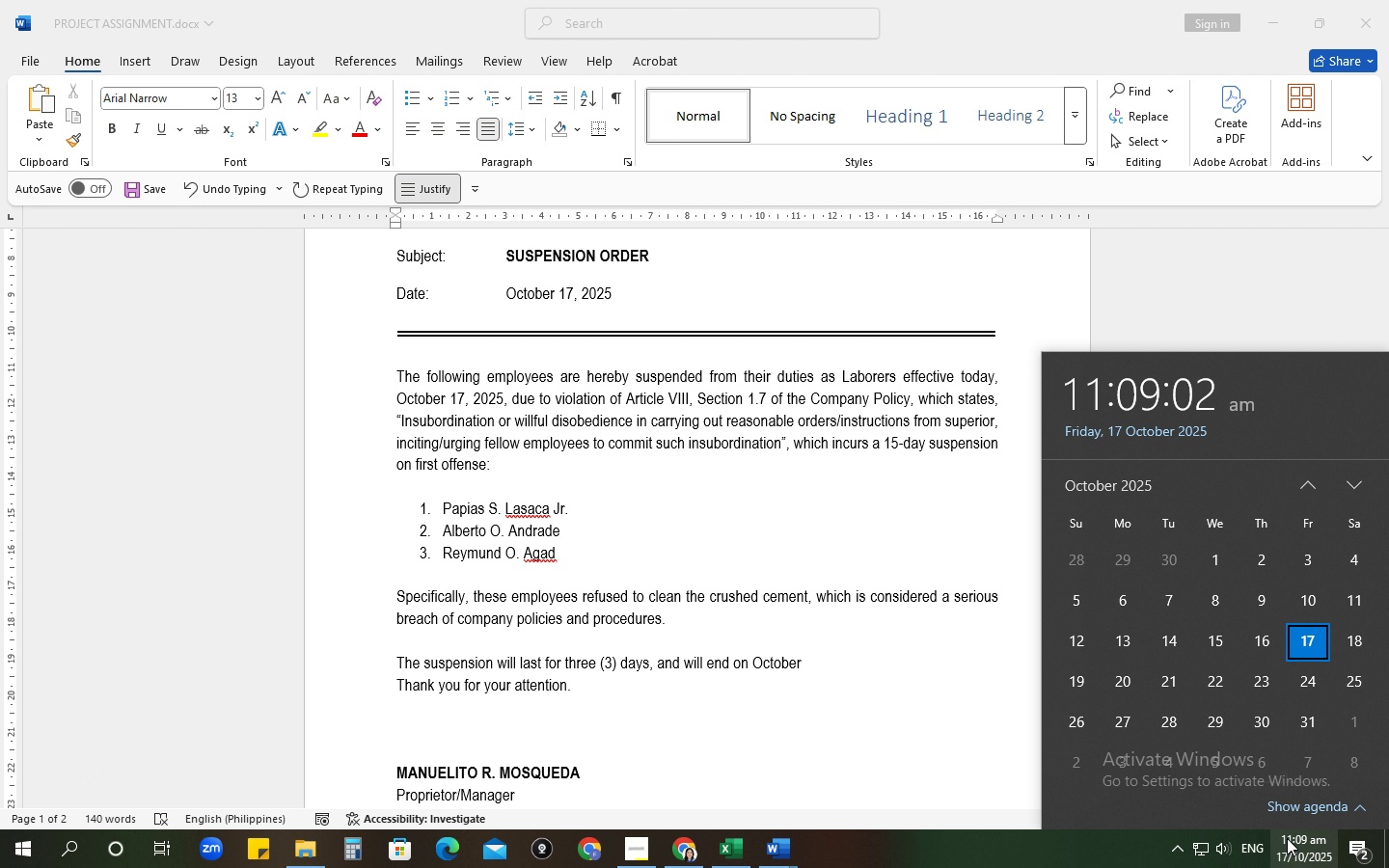 
left_click([883, 654])
 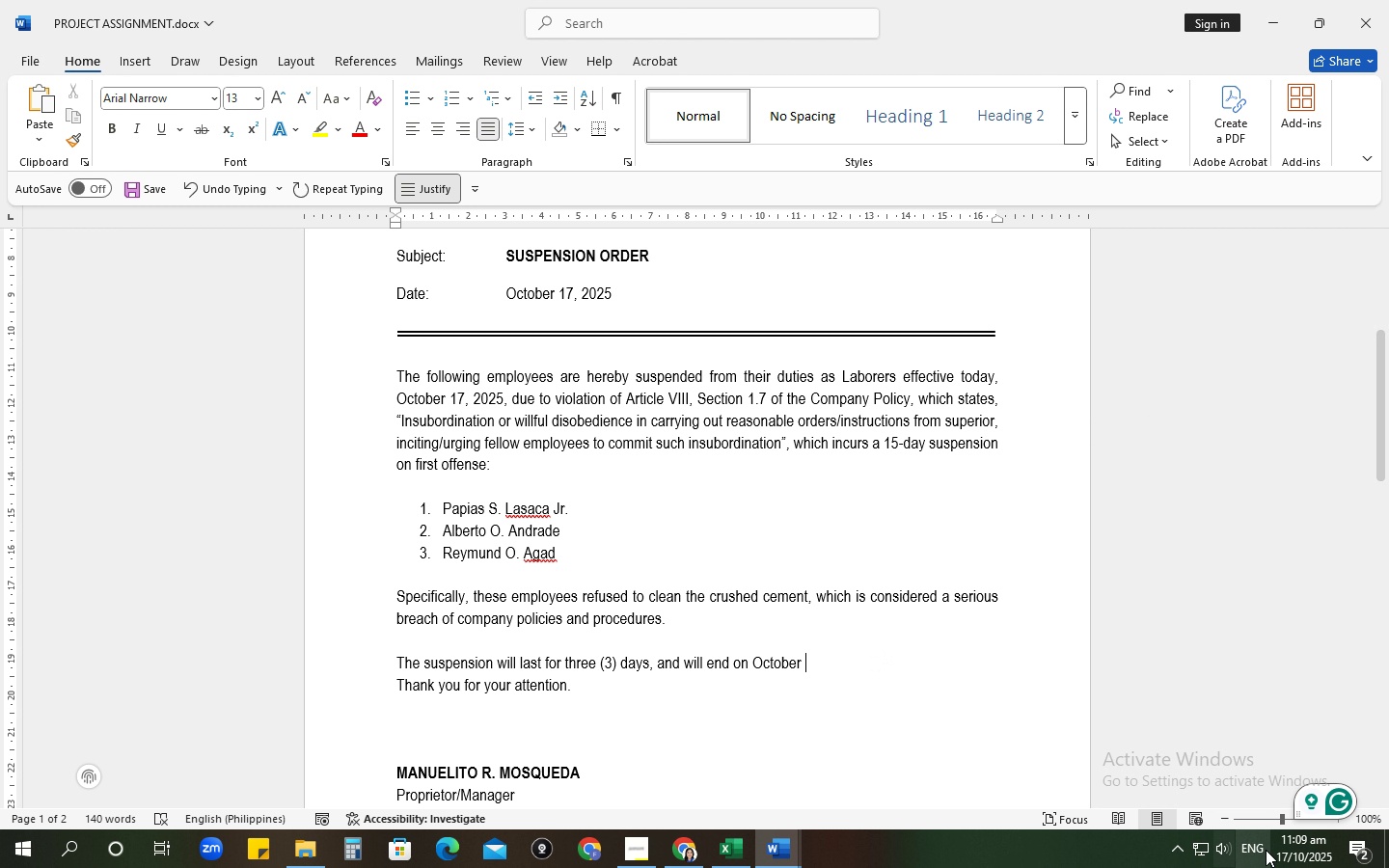 
left_click([1302, 846])
 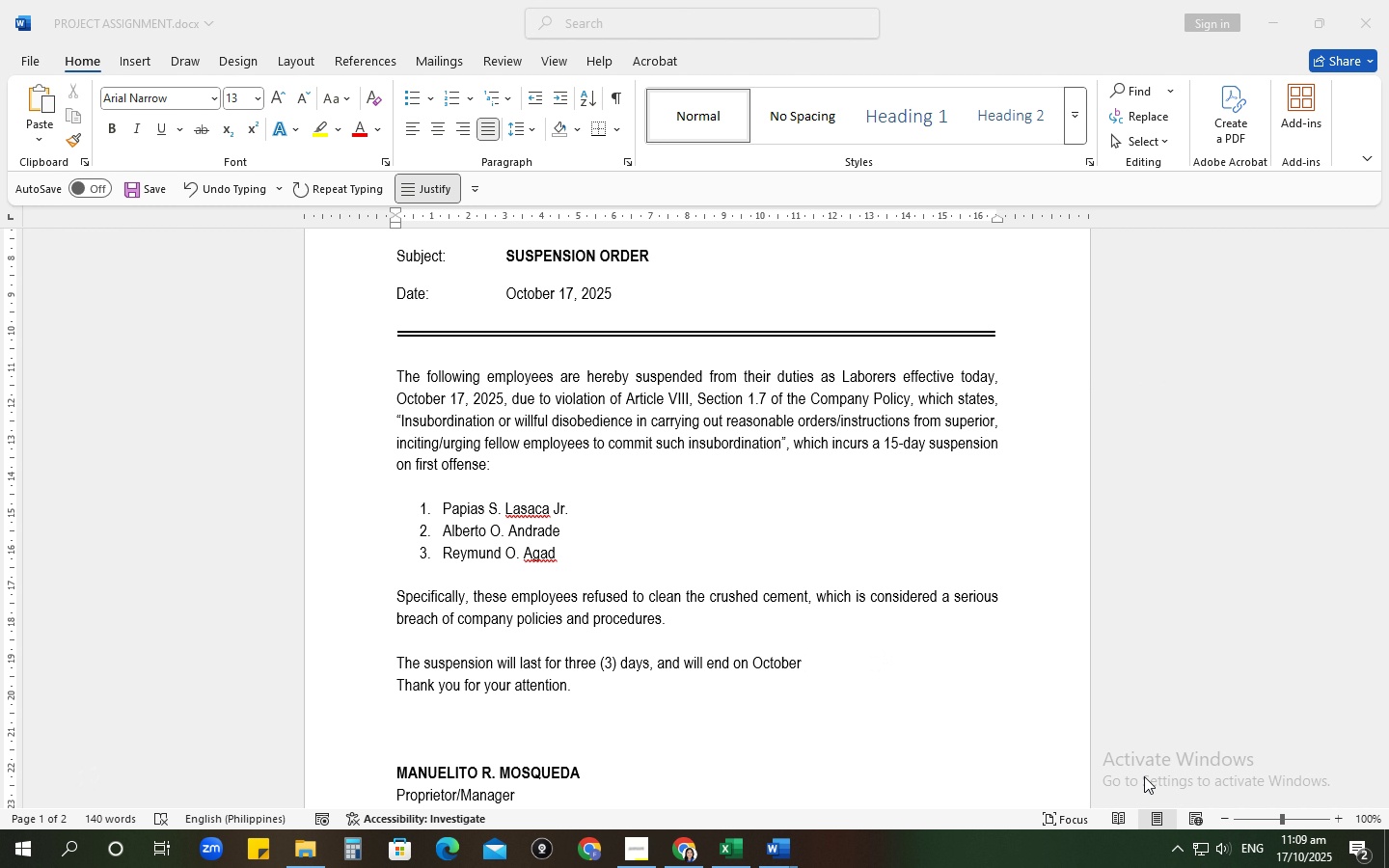 
left_click([837, 666])
 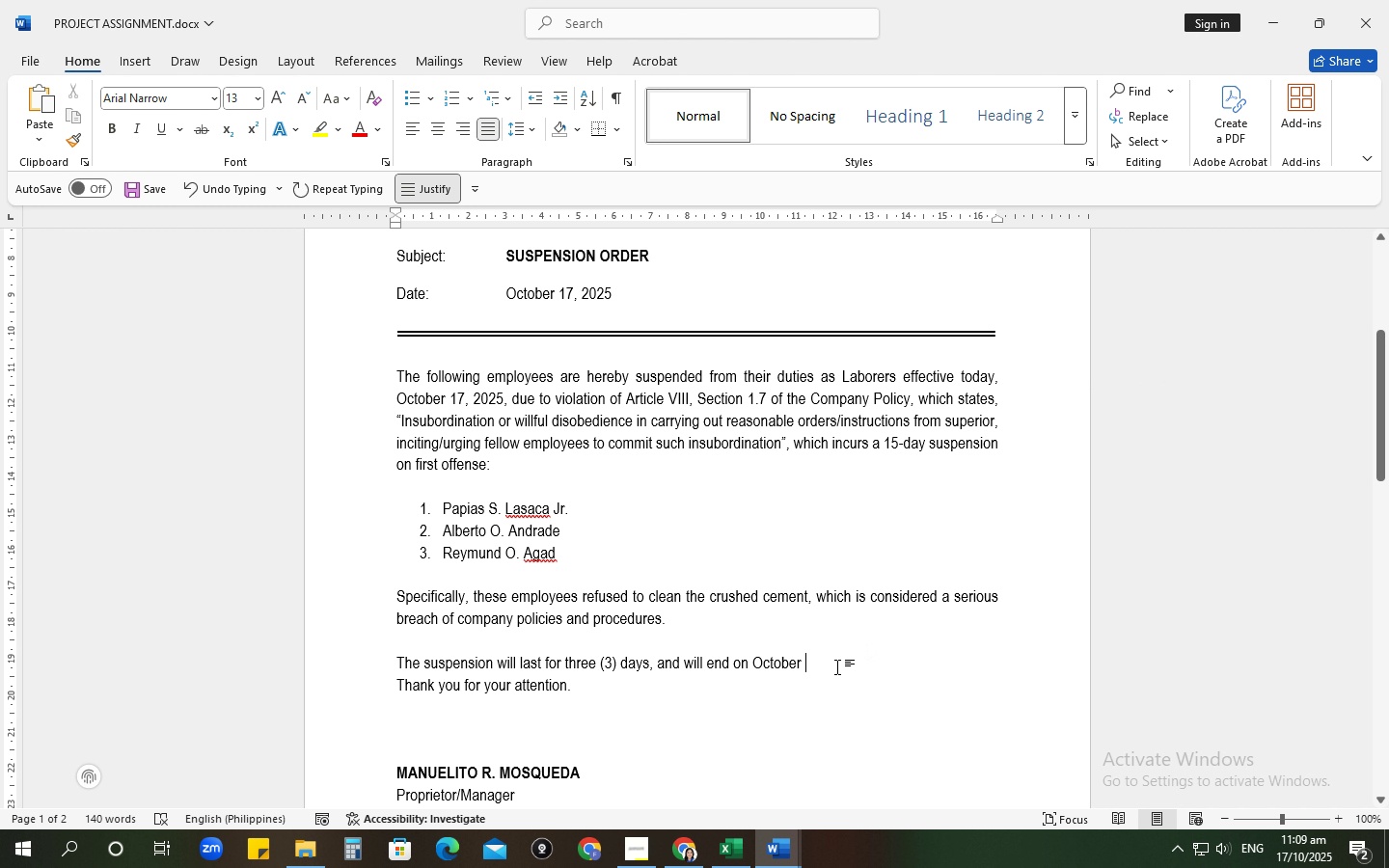 
type(20, 2025)
 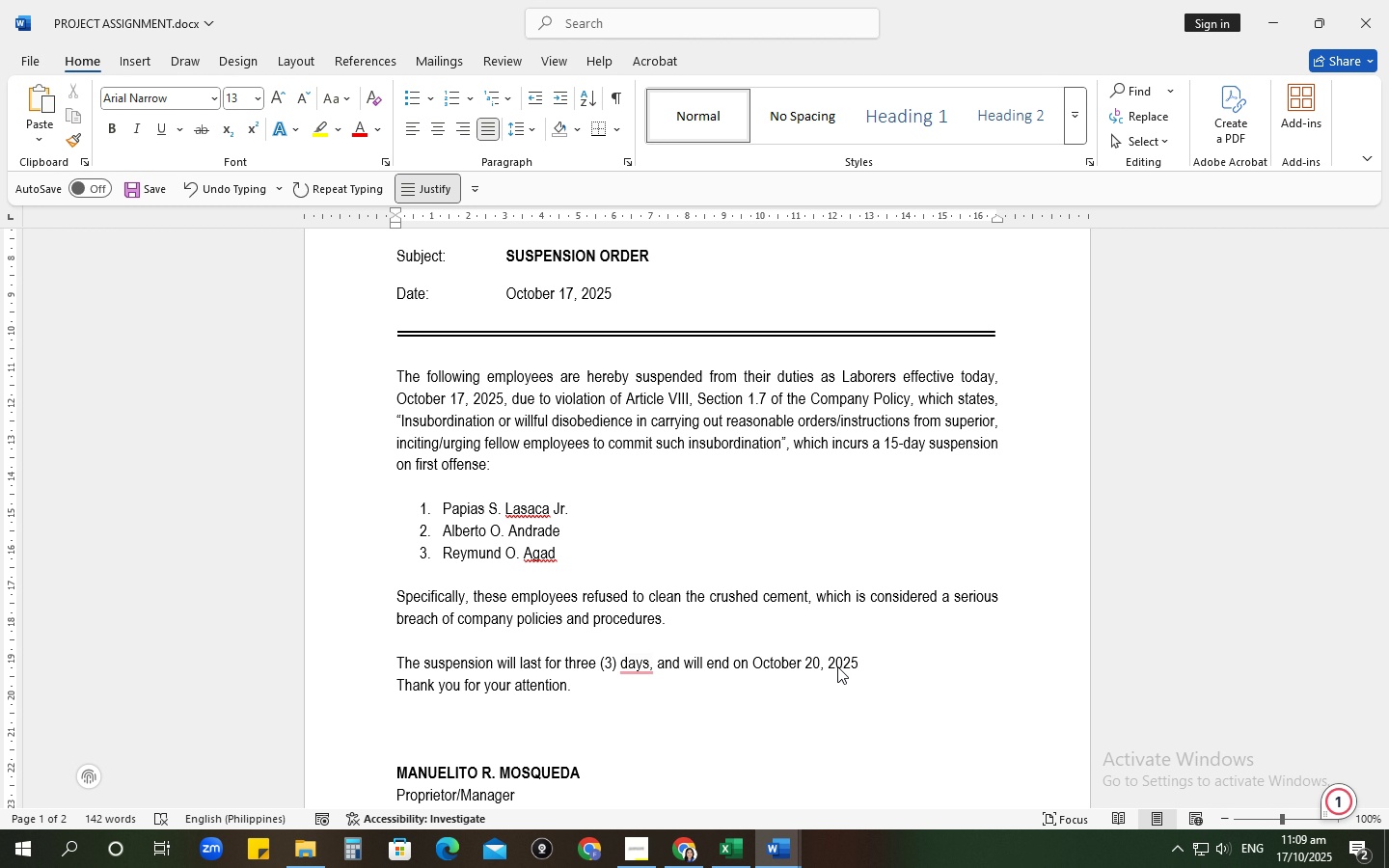 
type(. During thjis)
key(Backspace)
key(Backspace)
key(Backspace)
type(is period, these e)
key(Backspace)
key(Backspace)
key(Backspace)
key(Backspace)
type( above-metione)
key(Backspace)
key(Backspace)
key(Backspace)
key(Backspace)
key(Backspace)
type(ntioned a)
key(Backspace)
type(emplotee)
key(Backspace)
key(Backspace)
key(Backspace)
type(yees are expected to not )
key(Backspace)
key(Backspace)
key(Backspace)
key(Backspace)
key(Backspace)
key(Backspace)
key(Backspace)
key(Backspace)
key(Backspace)
type(not r)
key(Backspace)
type(expece)
key(Backspace)
type(ted to woro)
key(Backspace)
key(Backspace)
key(Backspace)
key(Backspace)
type(report to work or perform any duties.)
 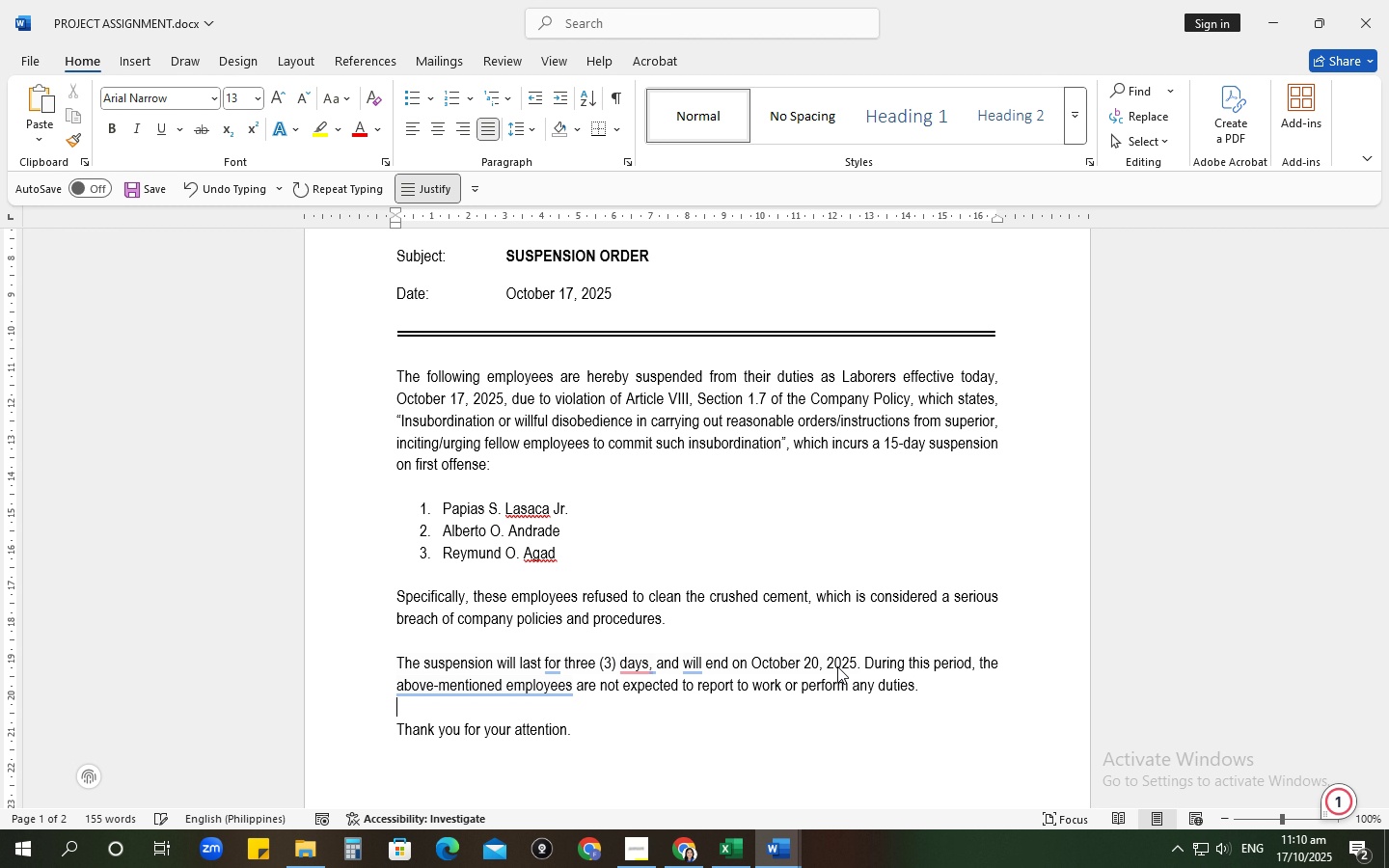 
key(Enter)
 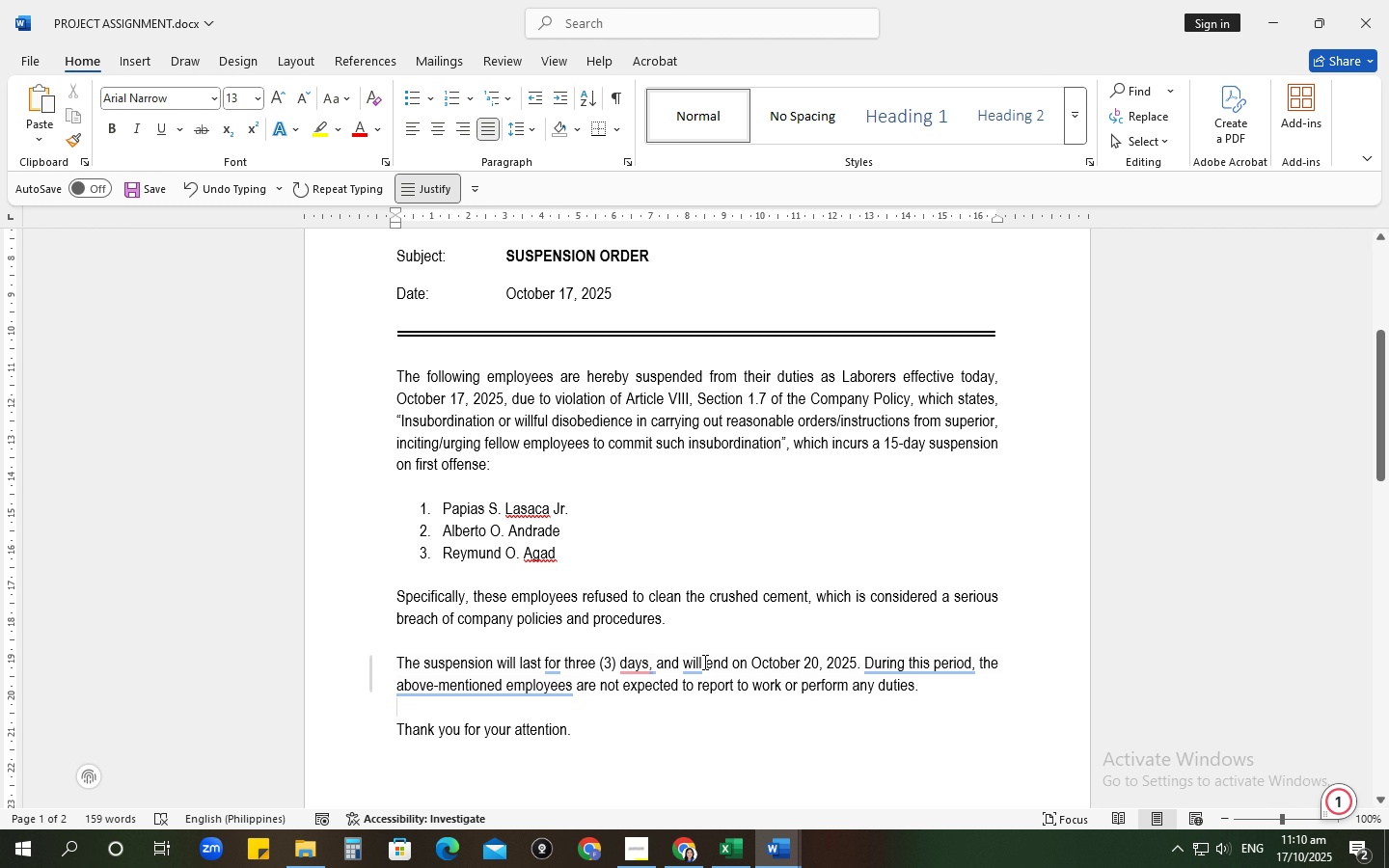 
wait(6.57)
 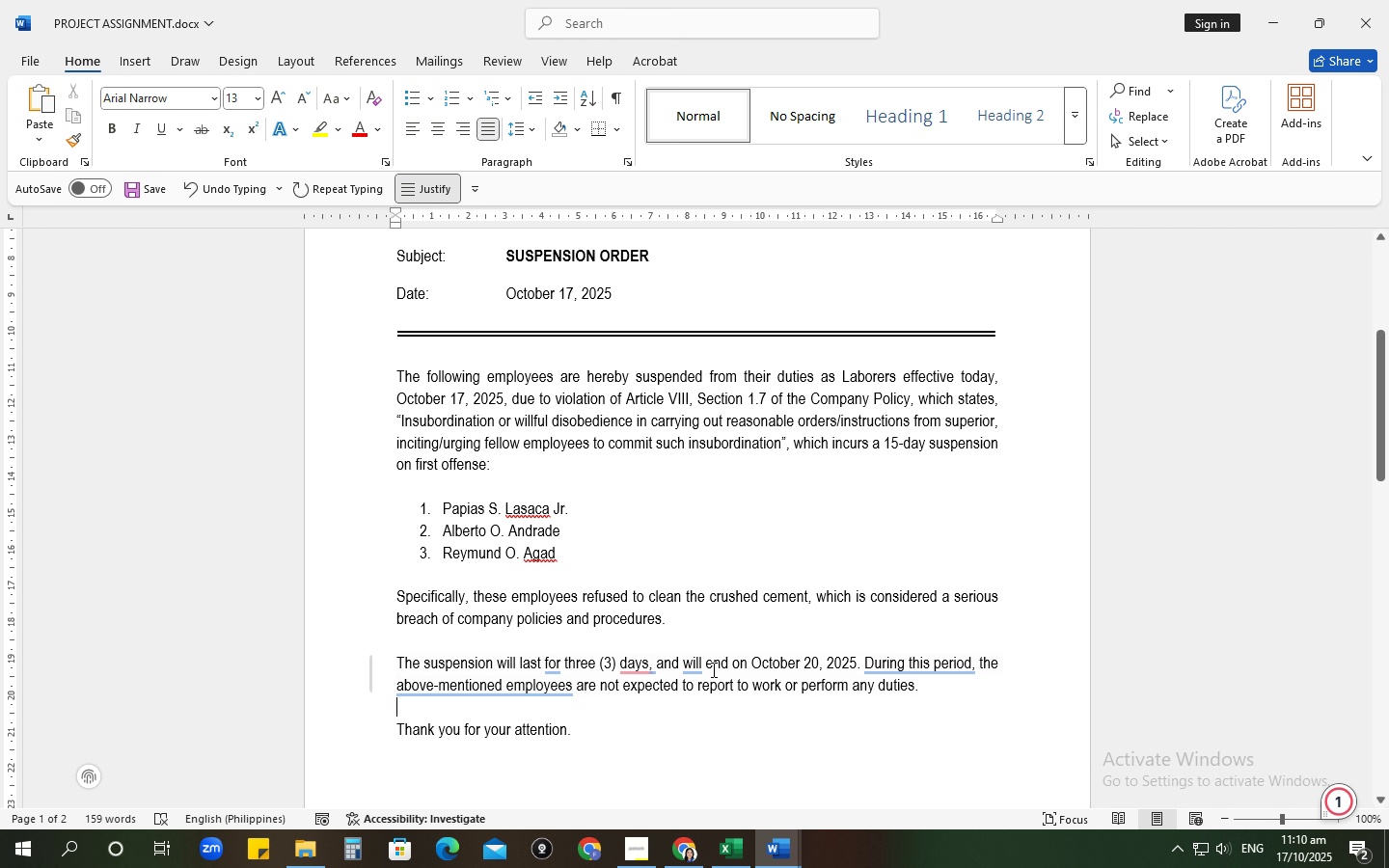 
scroll: coordinate [703, 662], scroll_direction: down, amount: 1.0
 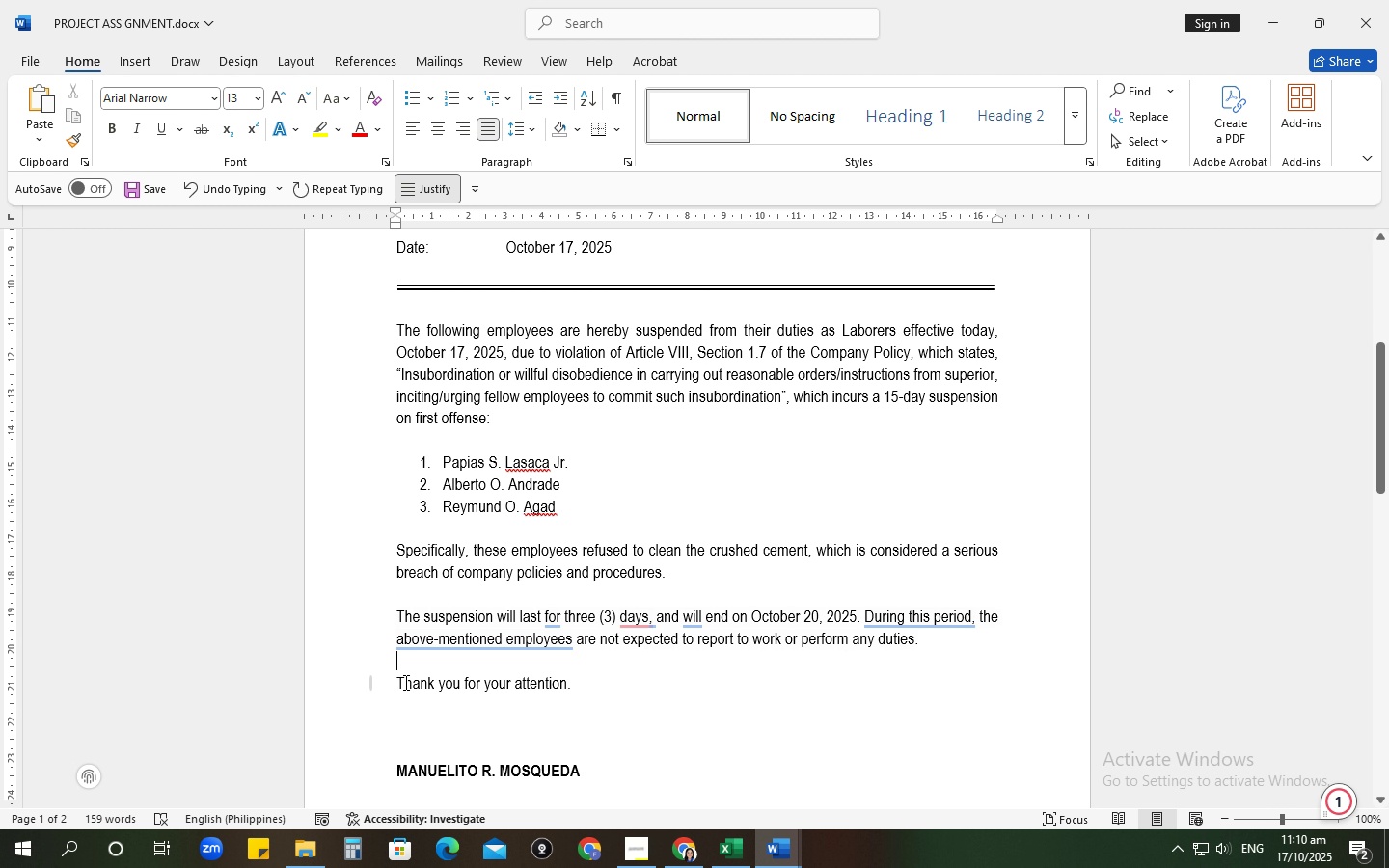 
left_click([399, 681])
 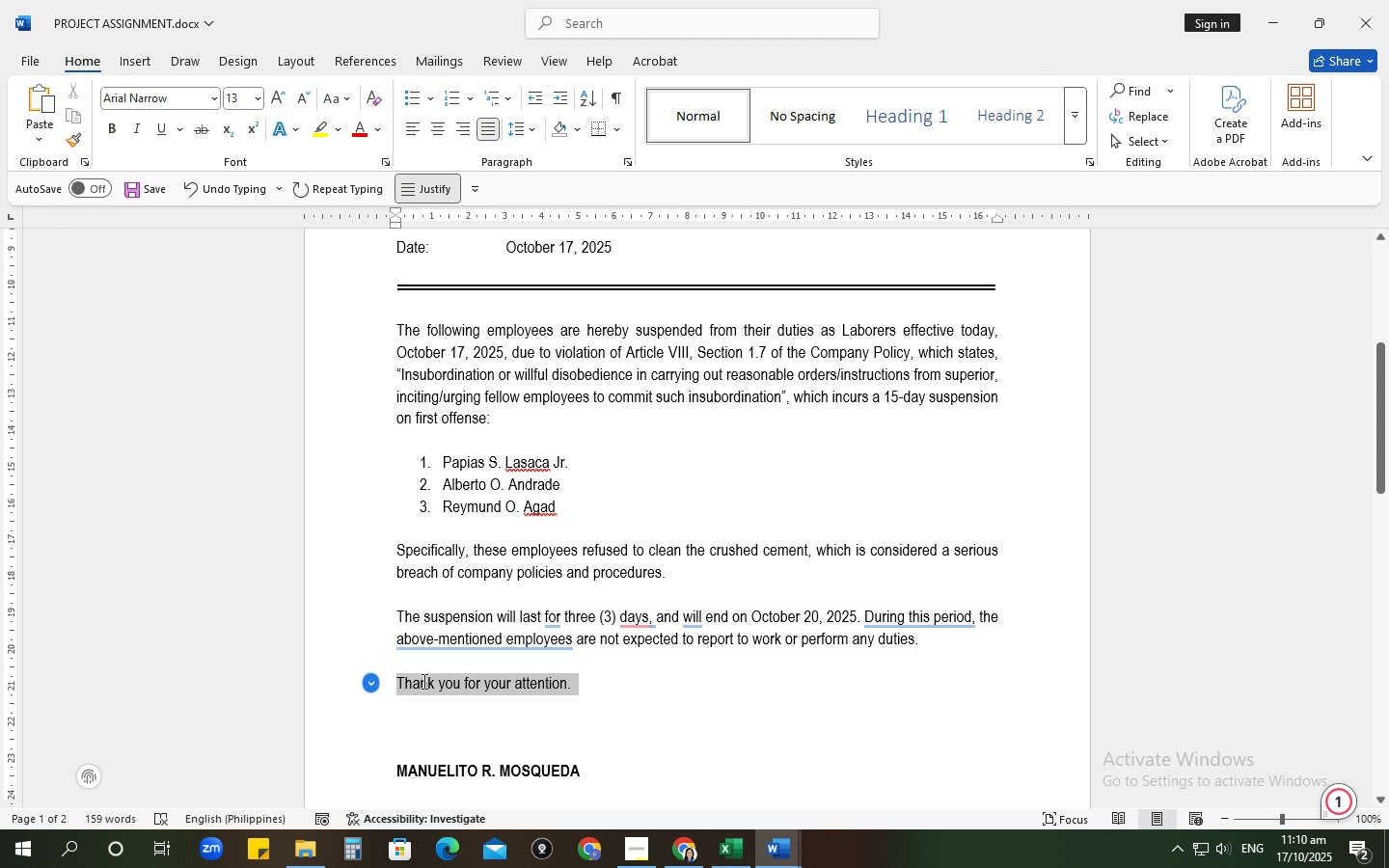 
wait(6.63)
 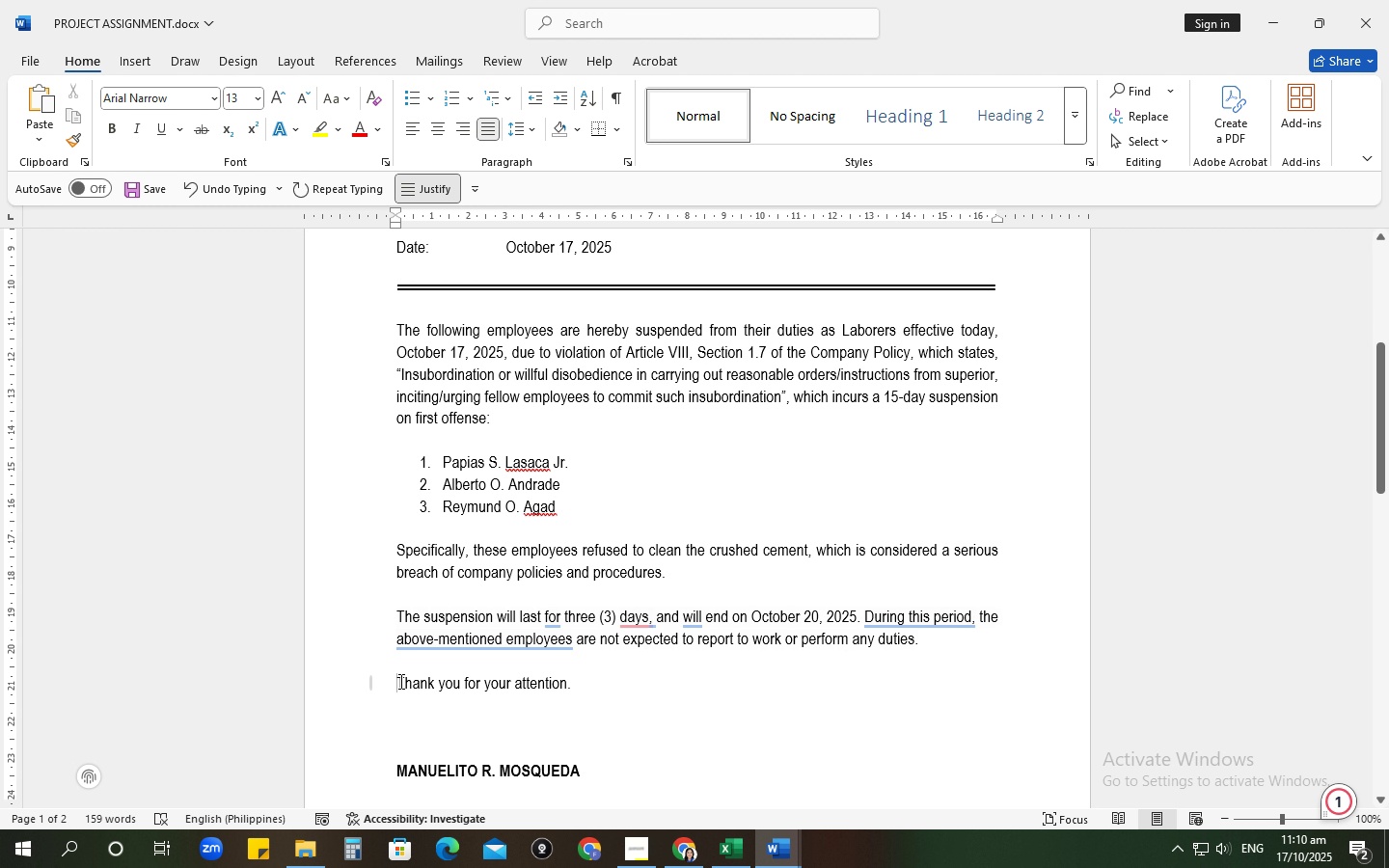 
type(Please confirm receipt of this suspension order. Thank you.)
 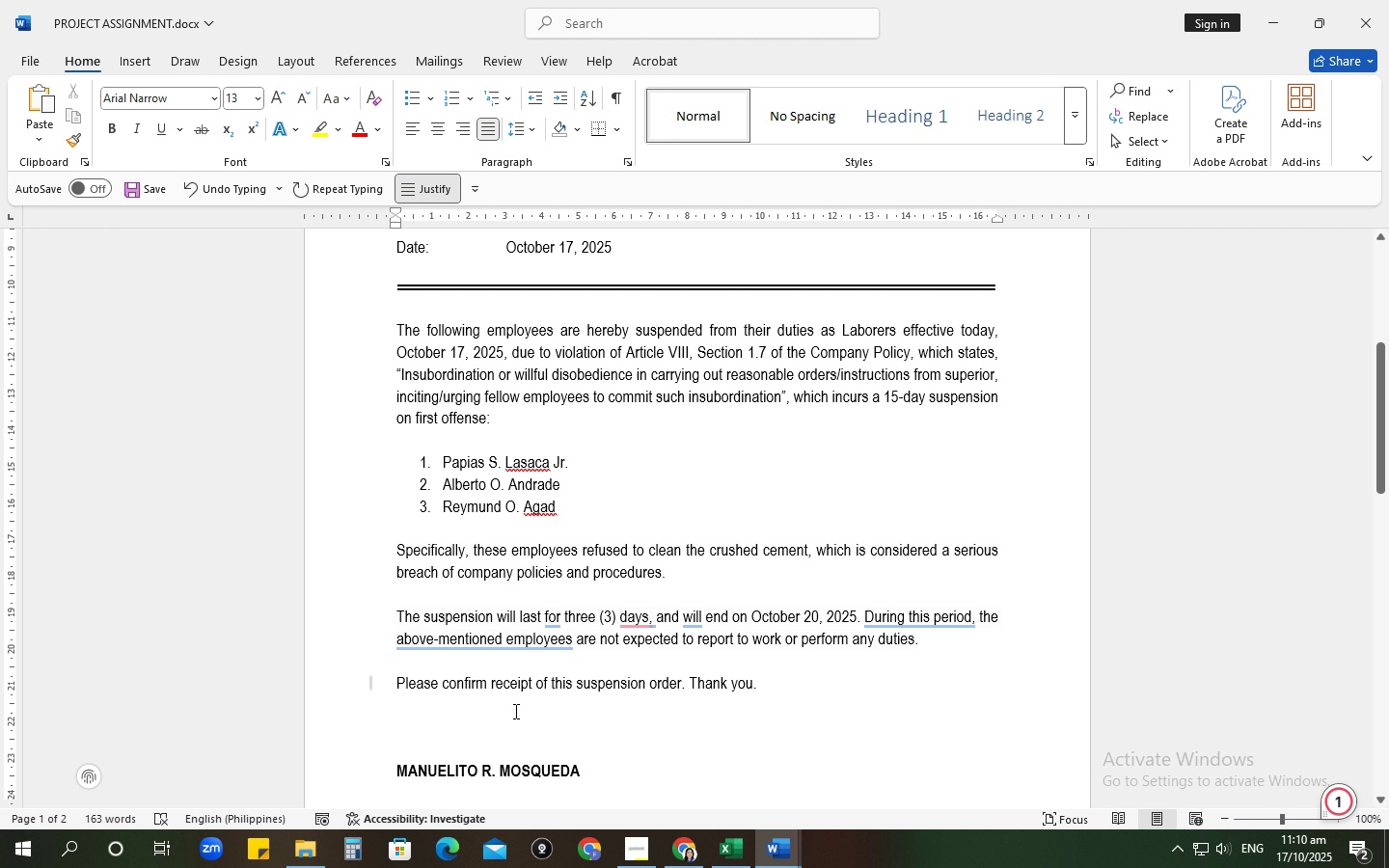 
scroll: coordinate [518, 714], scroll_direction: down, amount: 5.0
 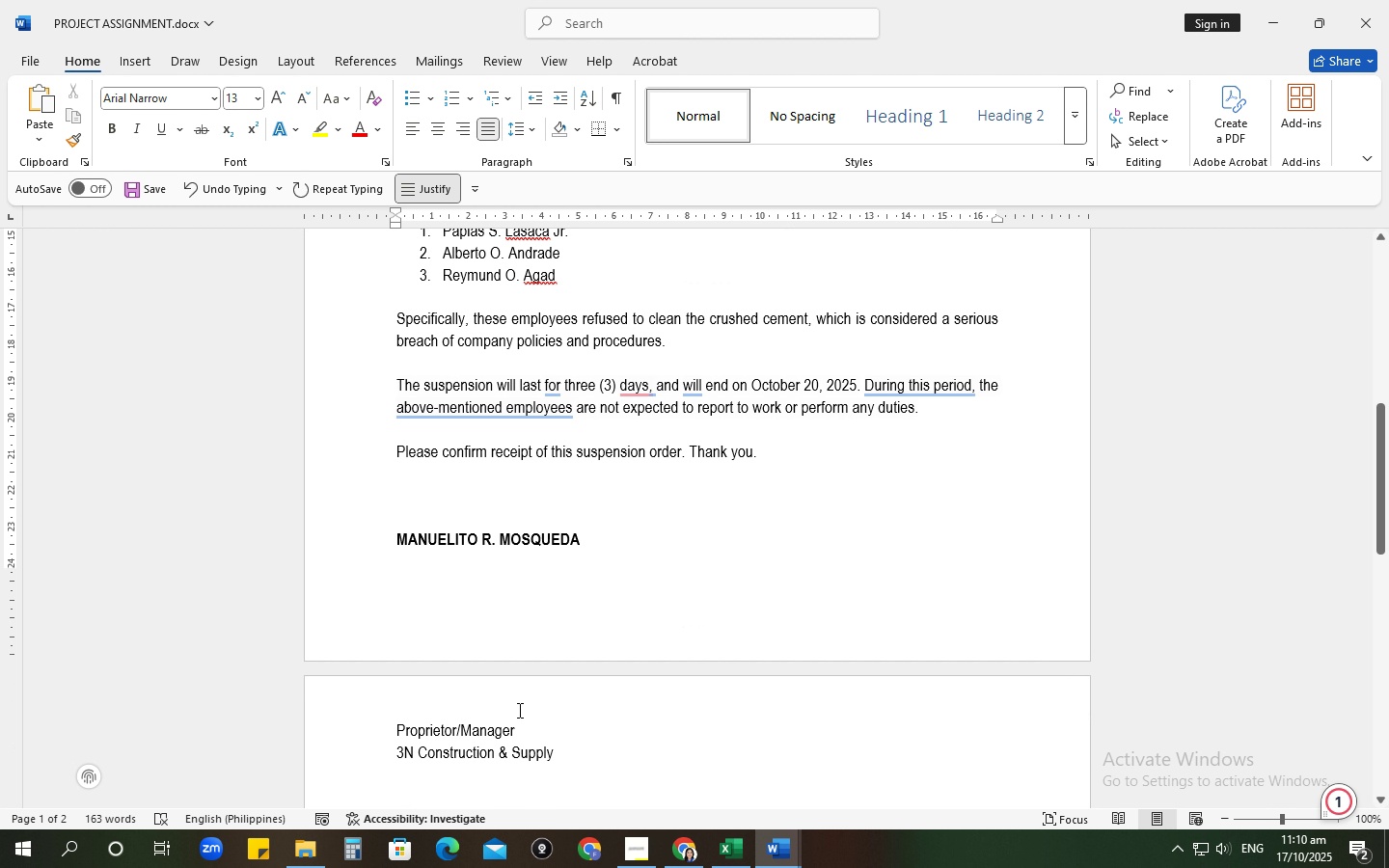 
scroll: coordinate [519, 708], scroll_direction: up, amount: 18.0
 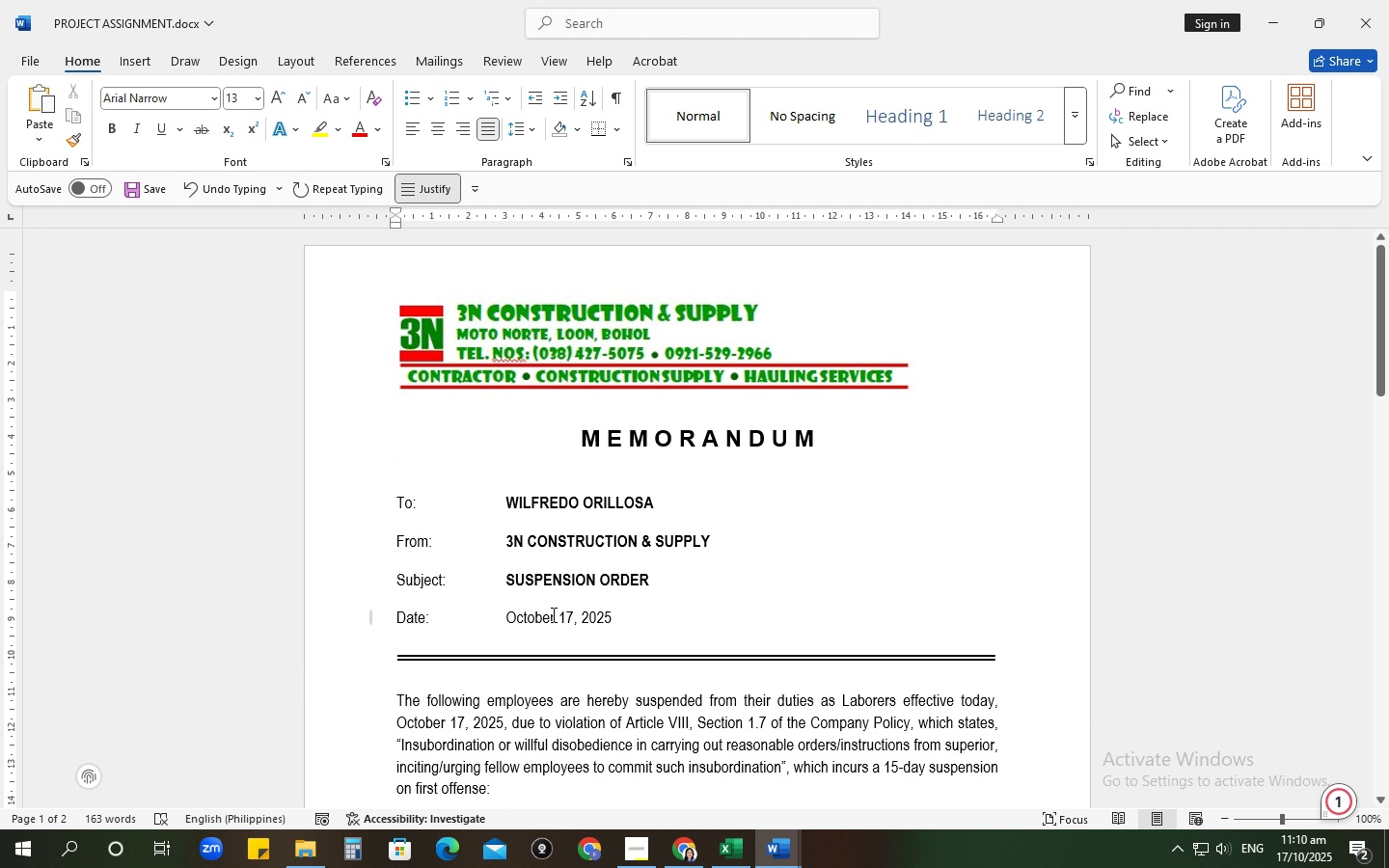 
scroll: coordinate [553, 612], scroll_direction: down, amount: 5.0
 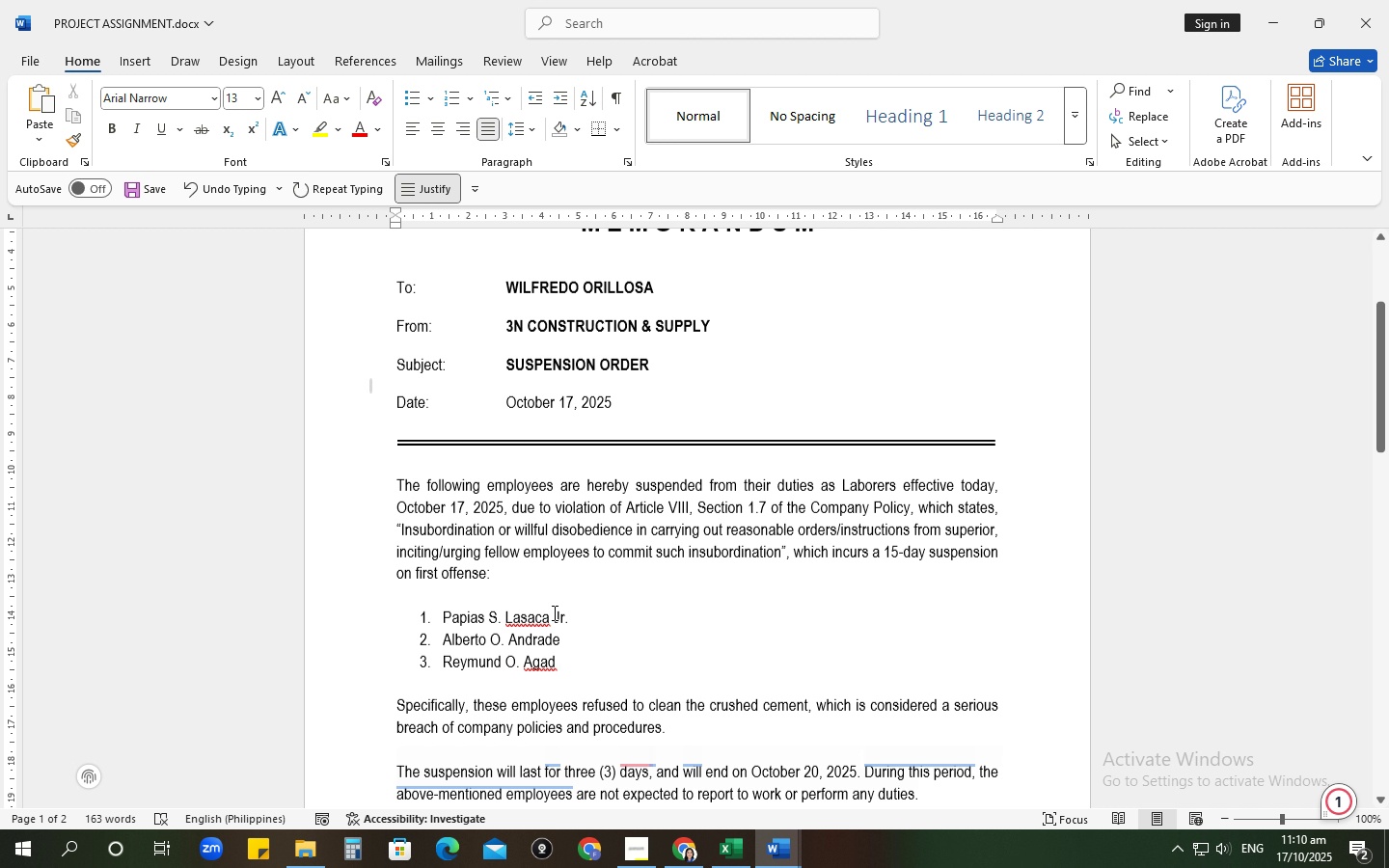 
scroll: coordinate [553, 612], scroll_direction: up, amount: 2.0
 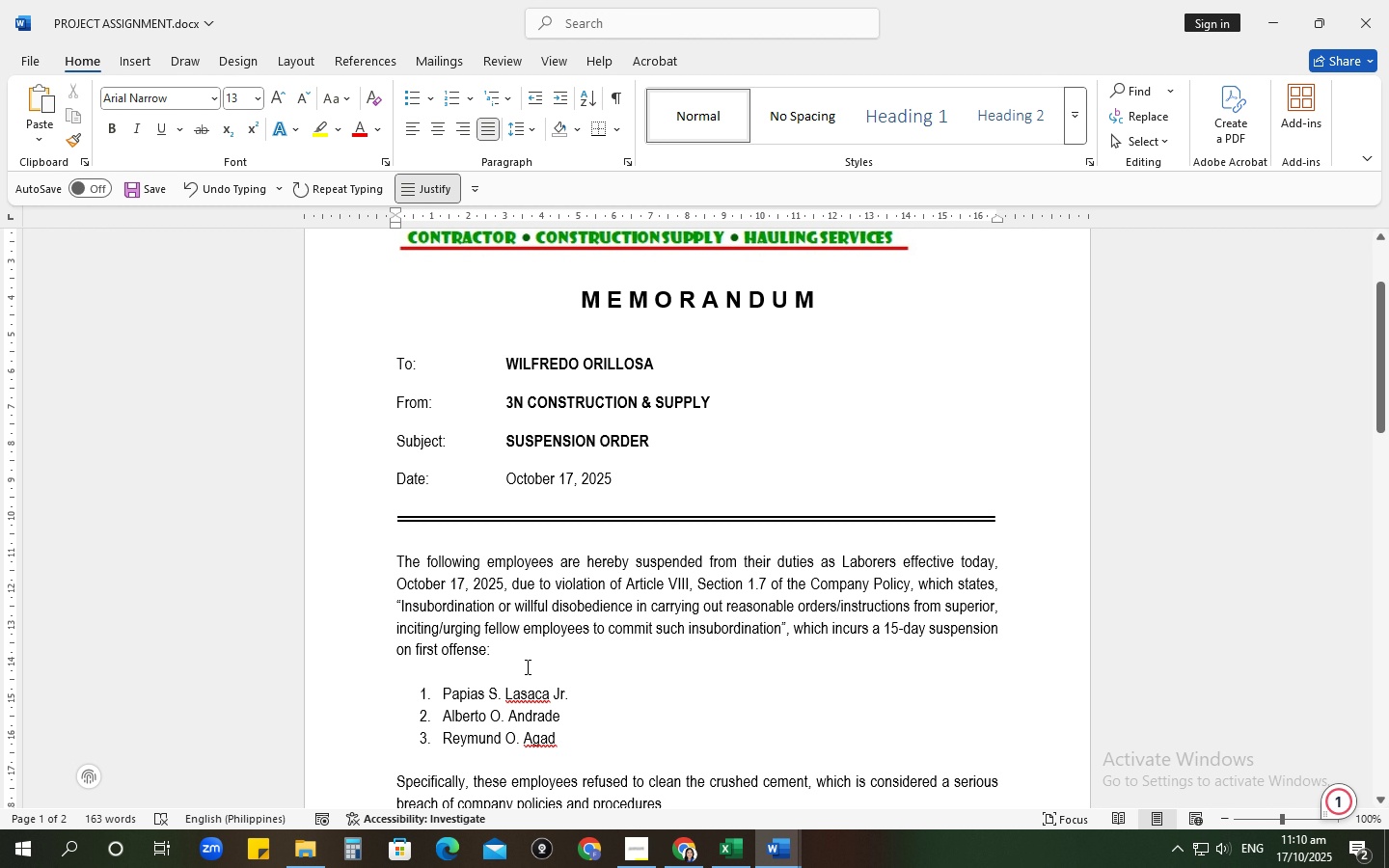 
wait(14.58)
 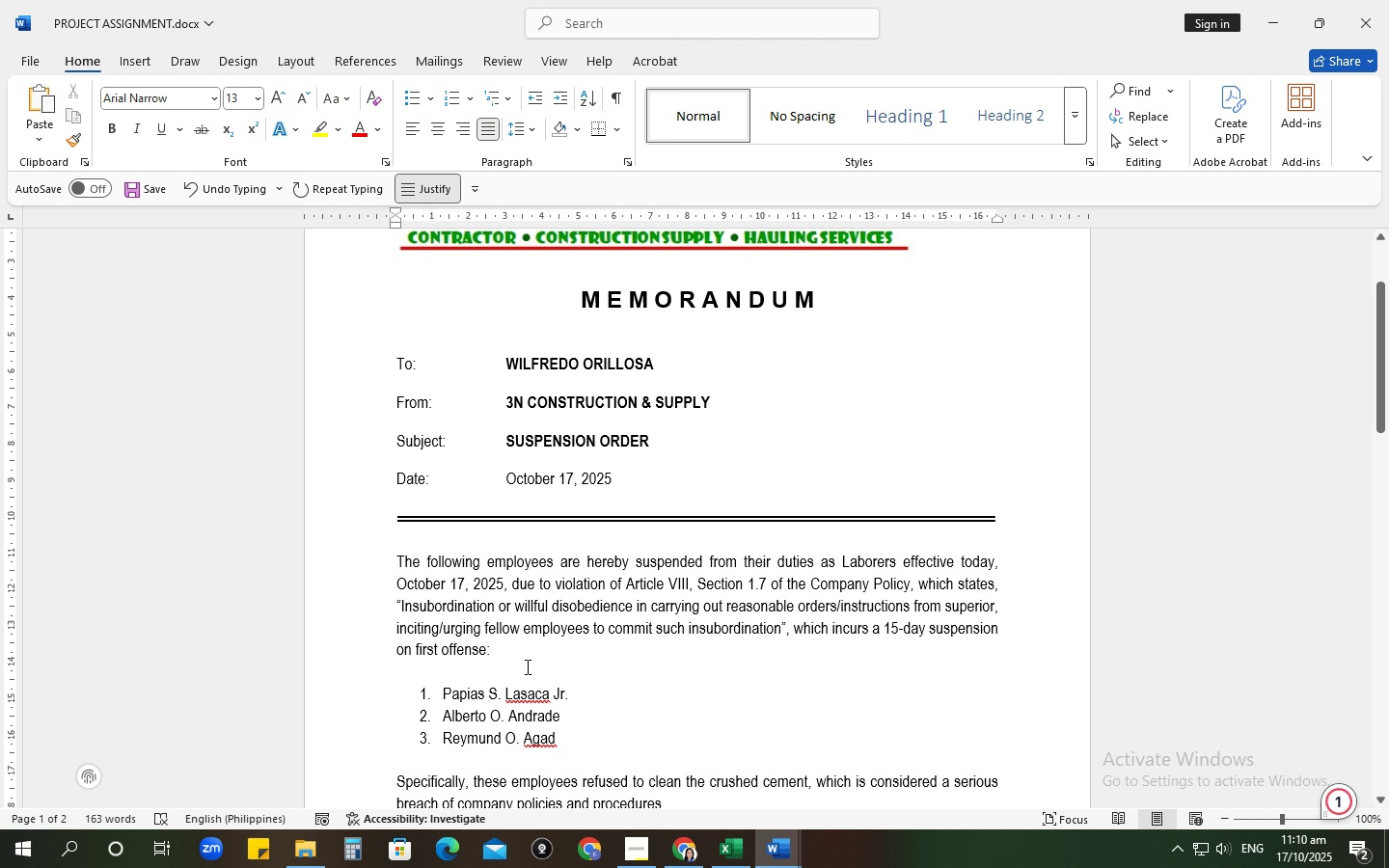 
key(Backspace)
 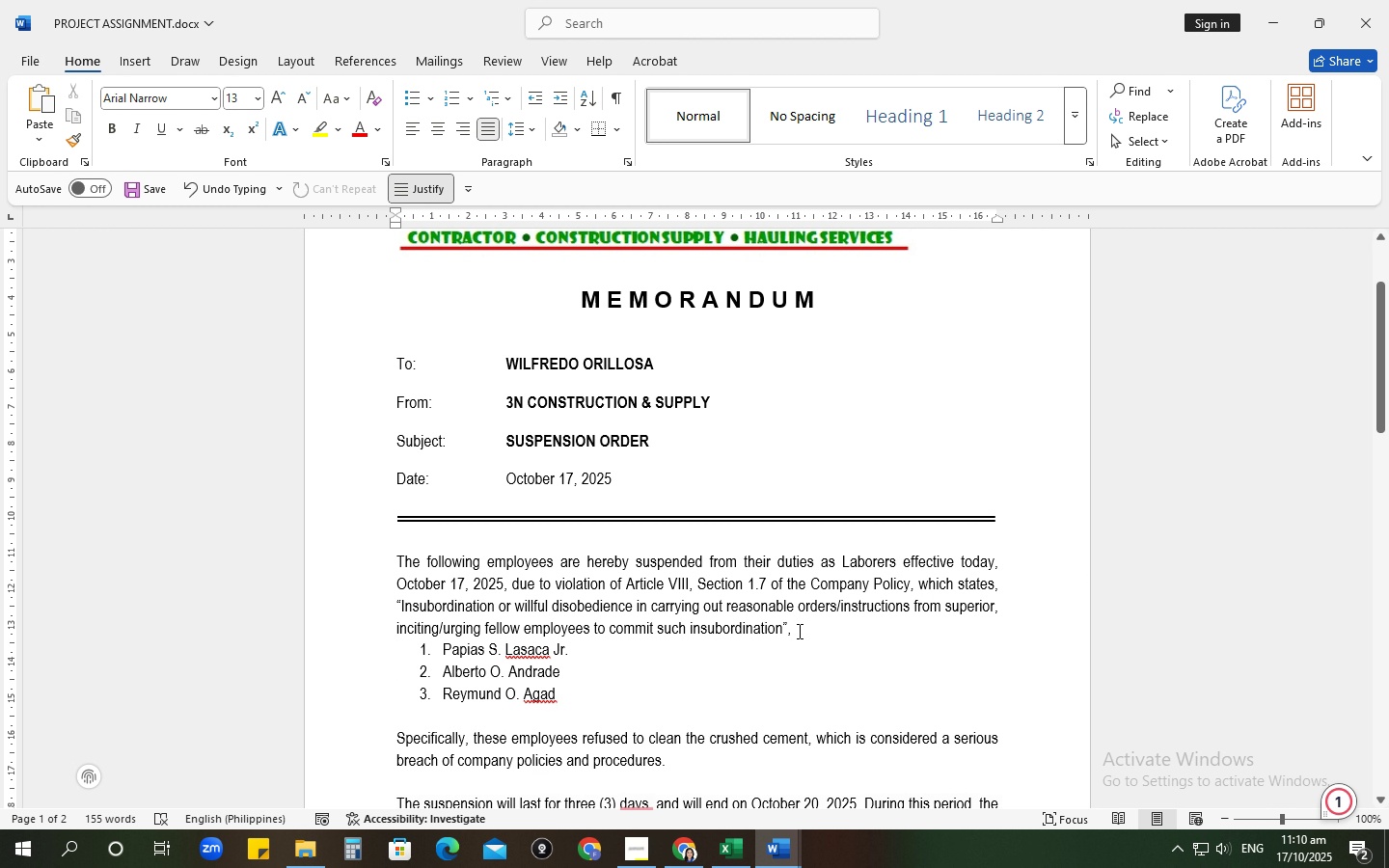 
key(Enter)
 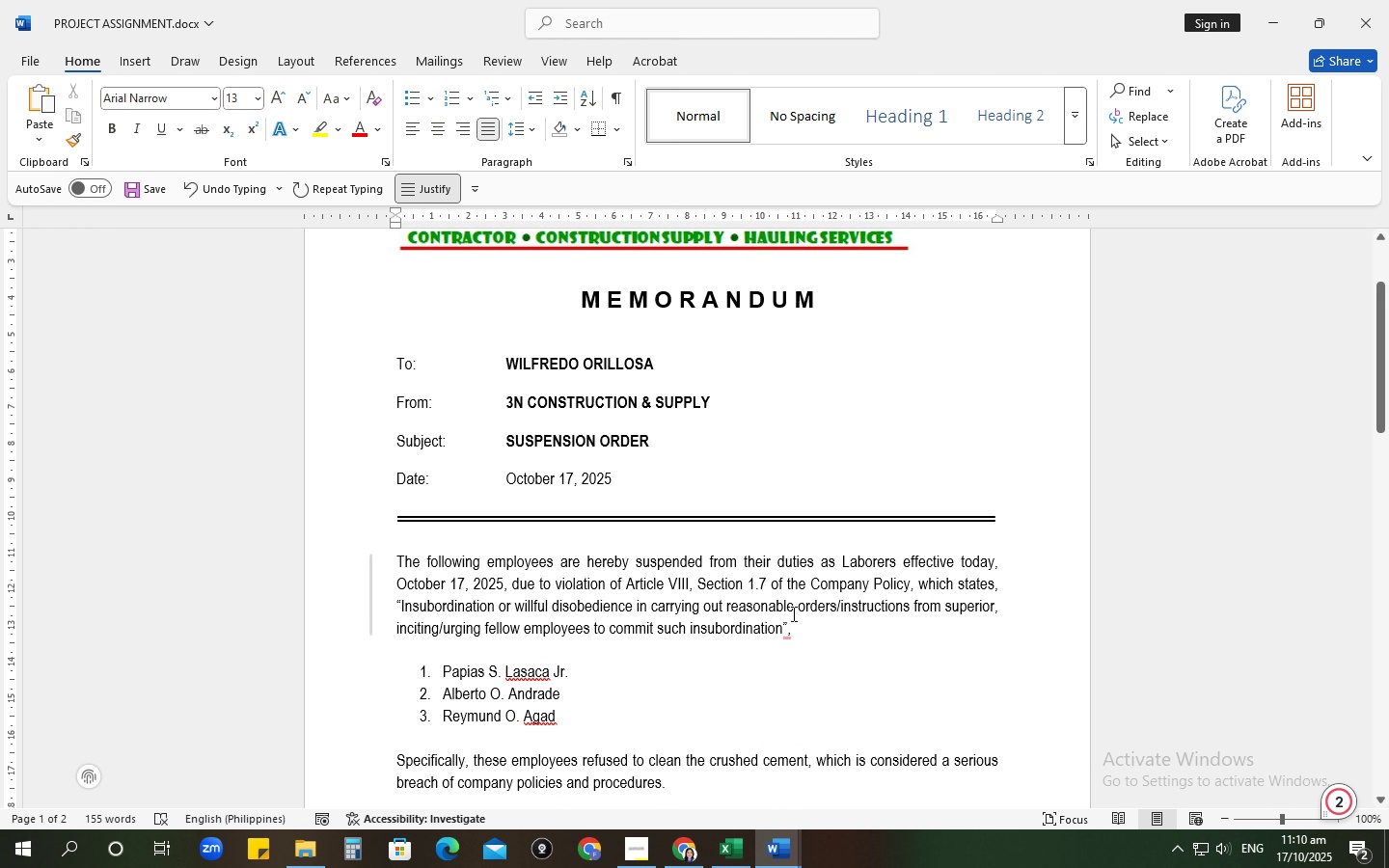 
left_click([798, 630])
 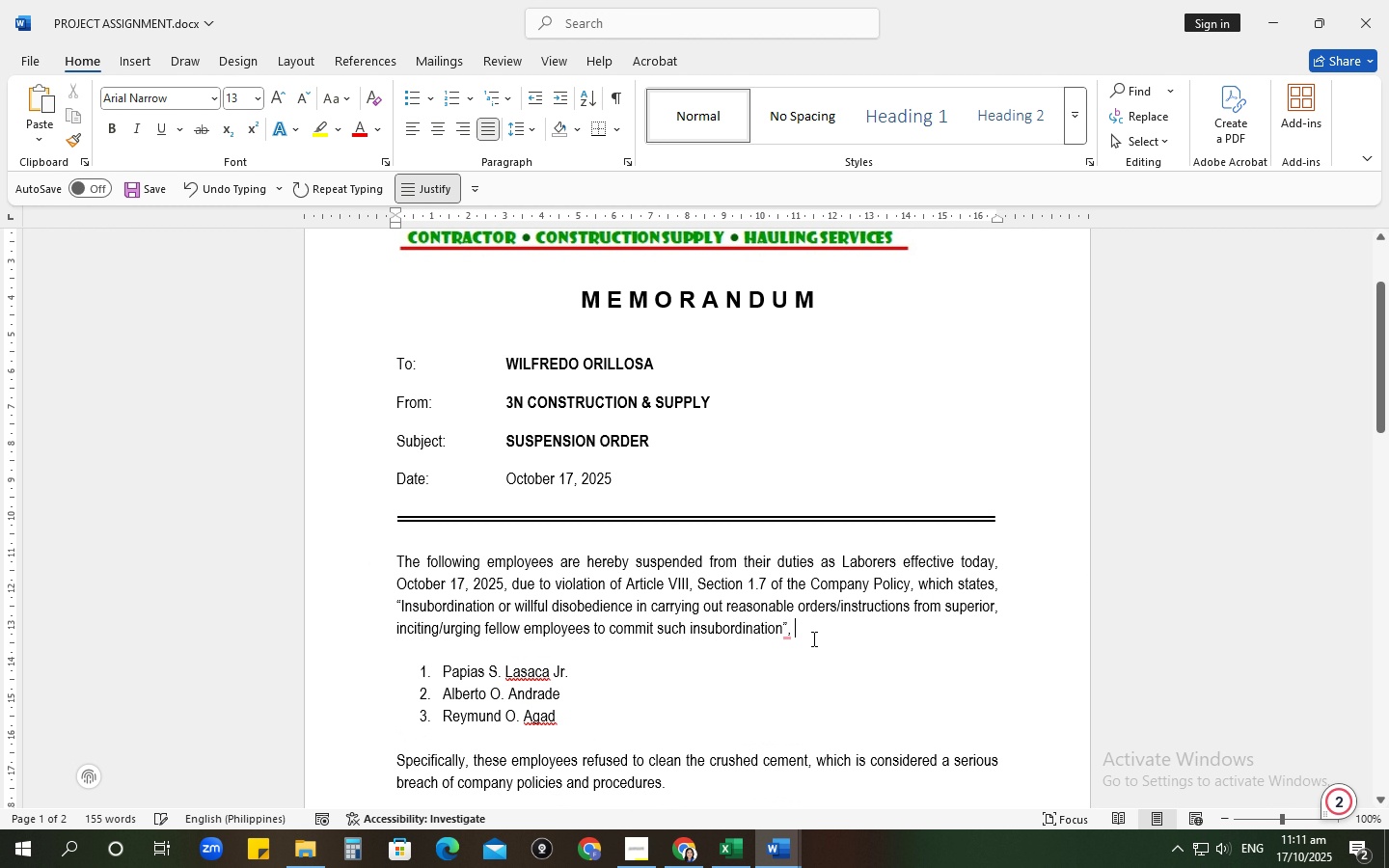 
key(Backspace)
 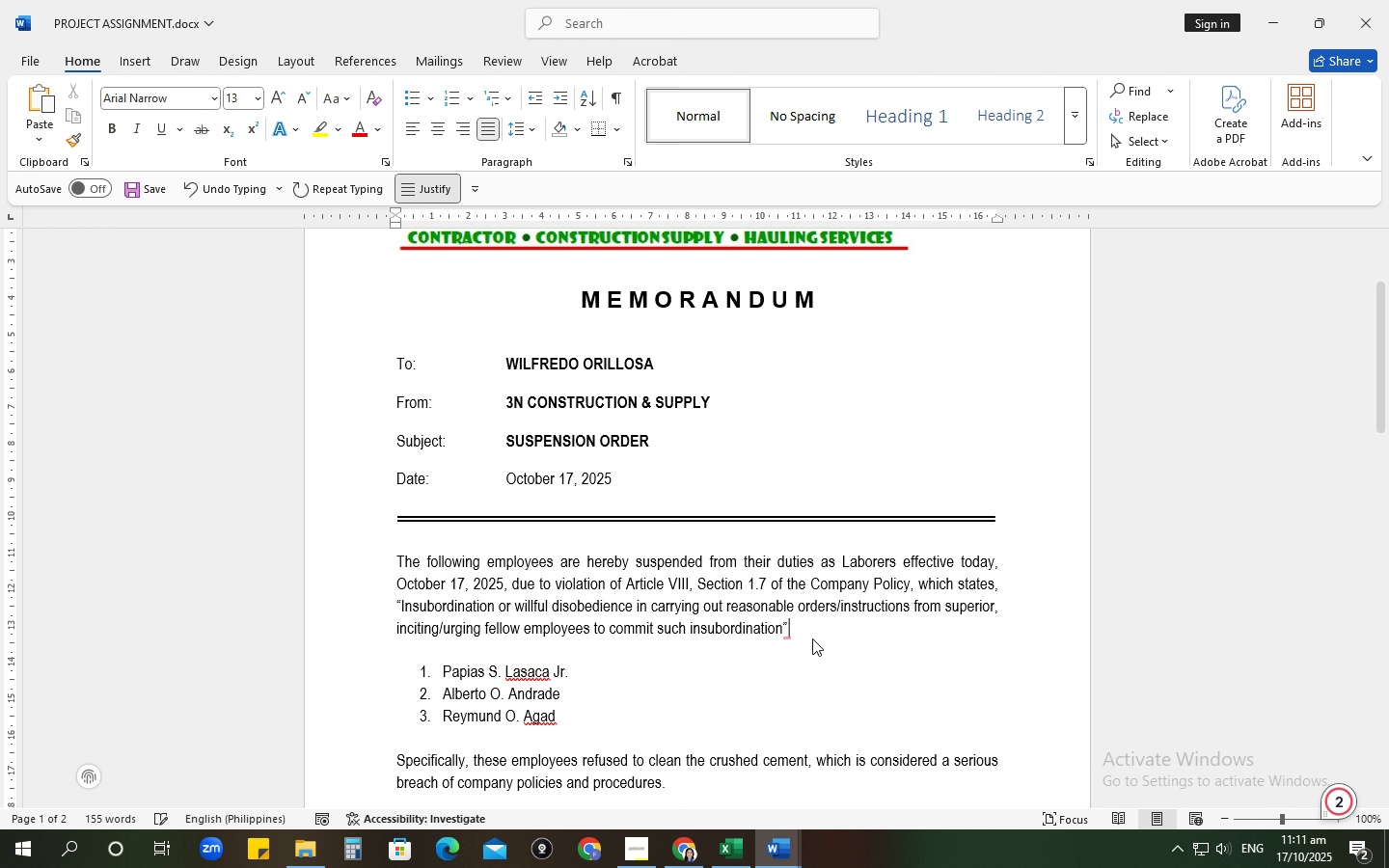 
key(Backspace)
 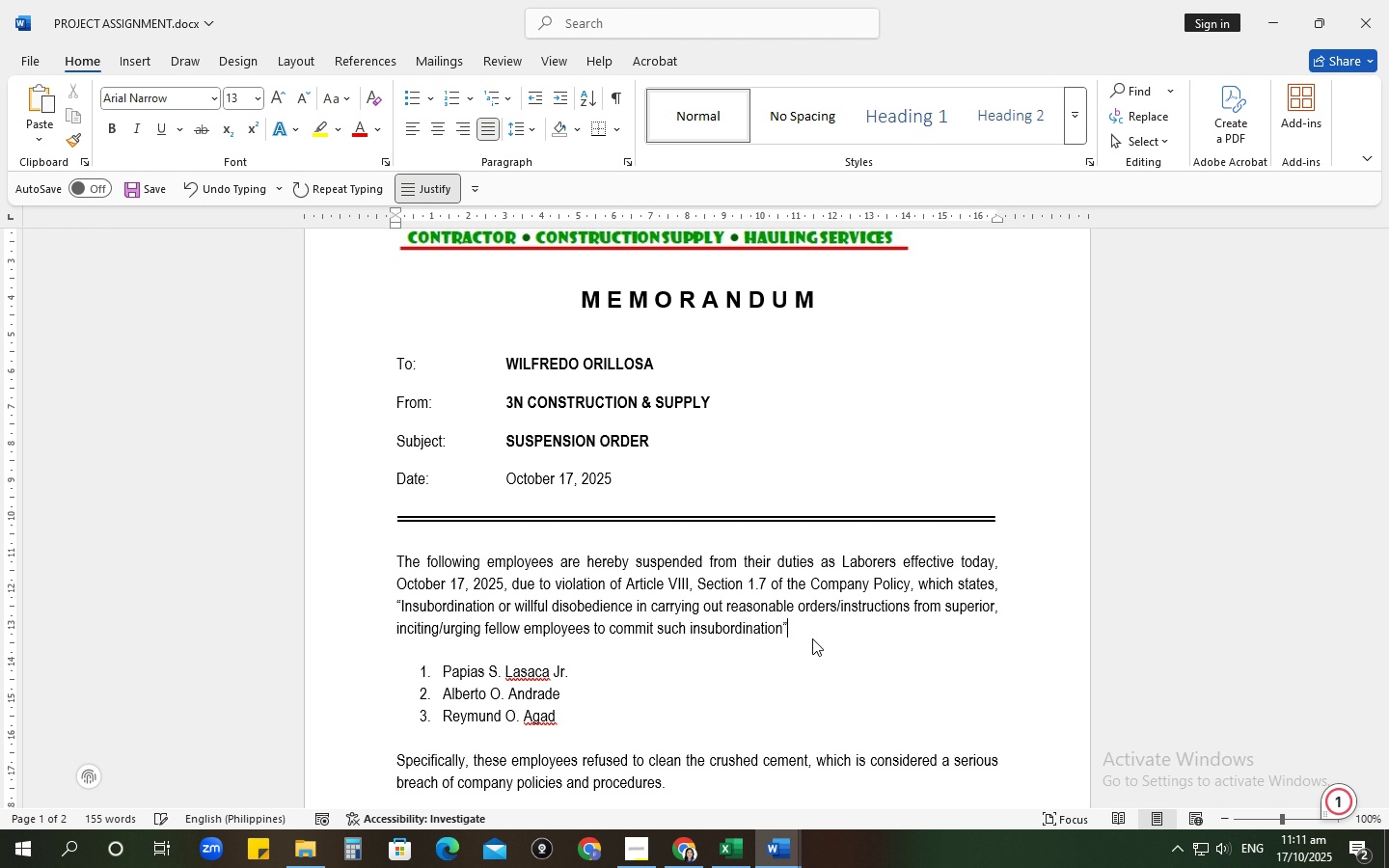 
key(Shift+Semicolon)
 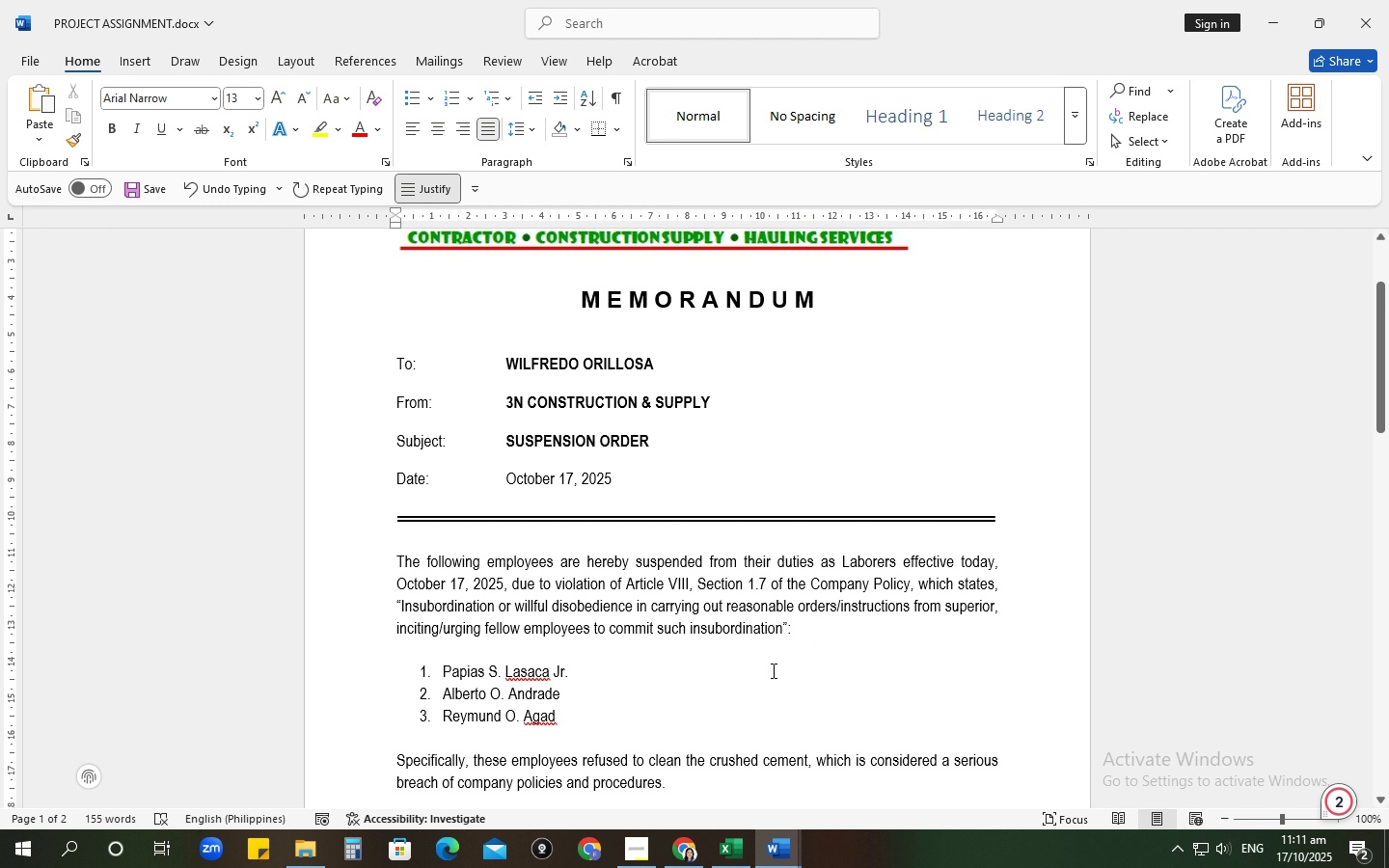 
left_click([766, 670])
 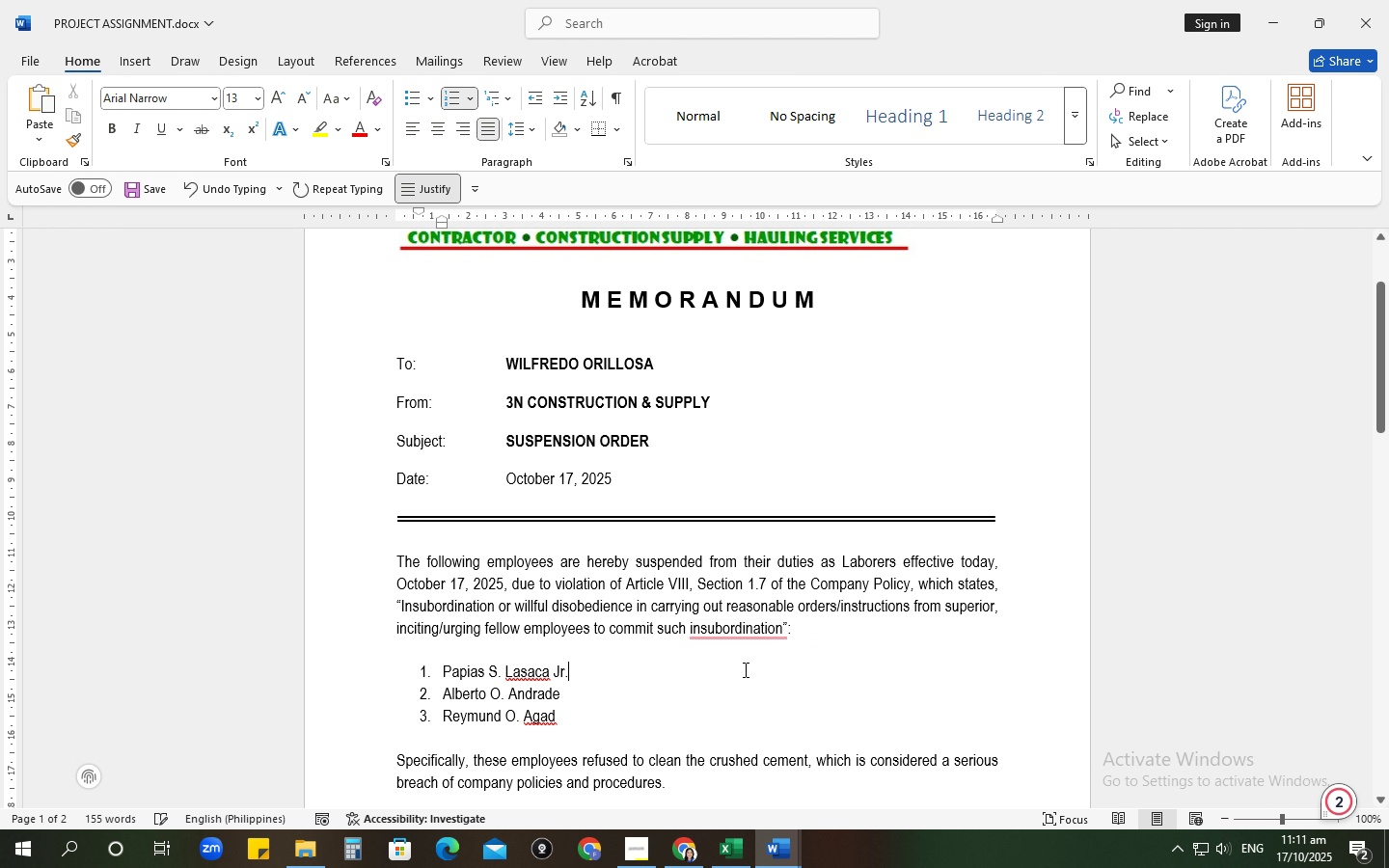 
scroll: coordinate [743, 669], scroll_direction: down, amount: 3.0
 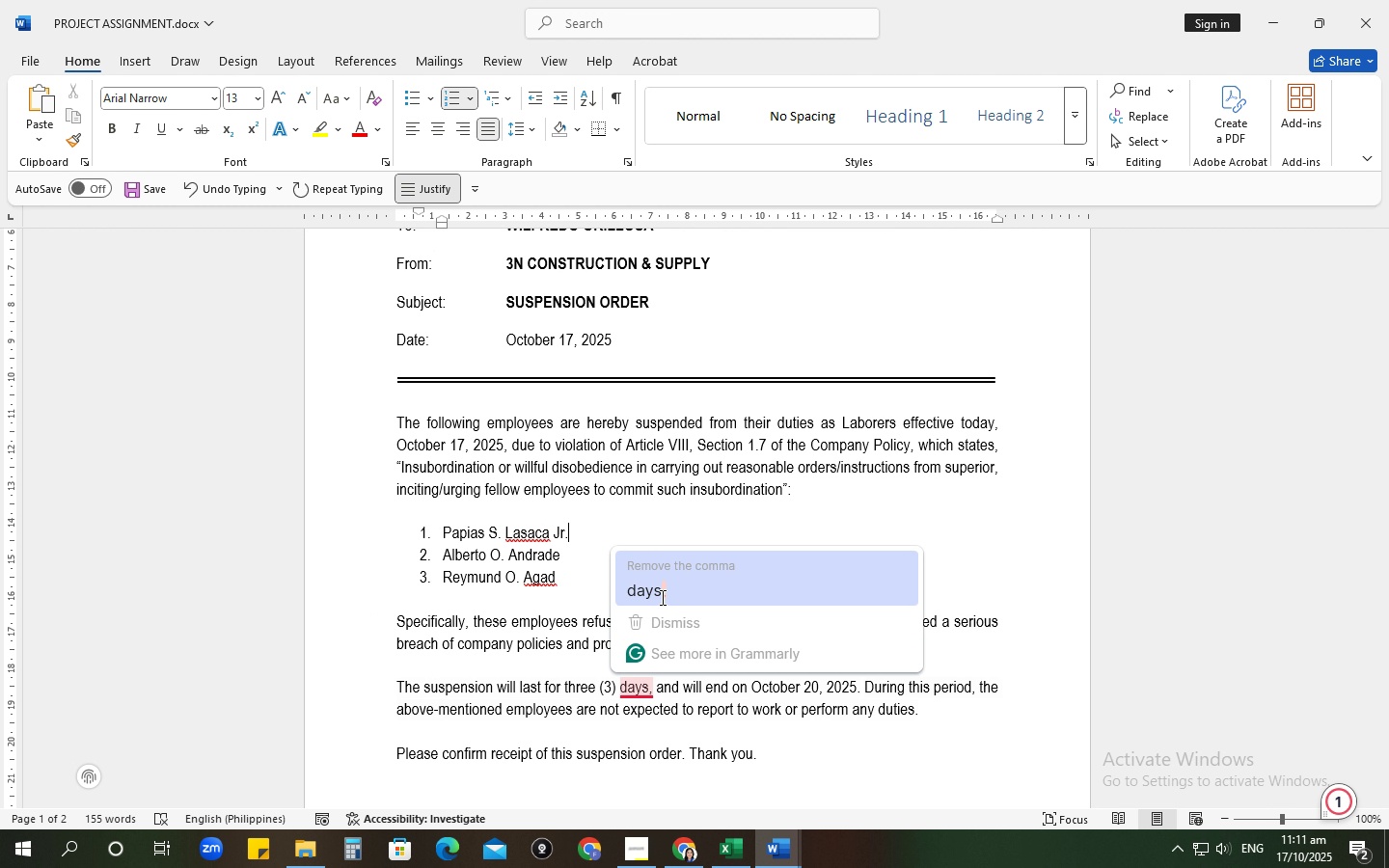 
wait(5.06)
 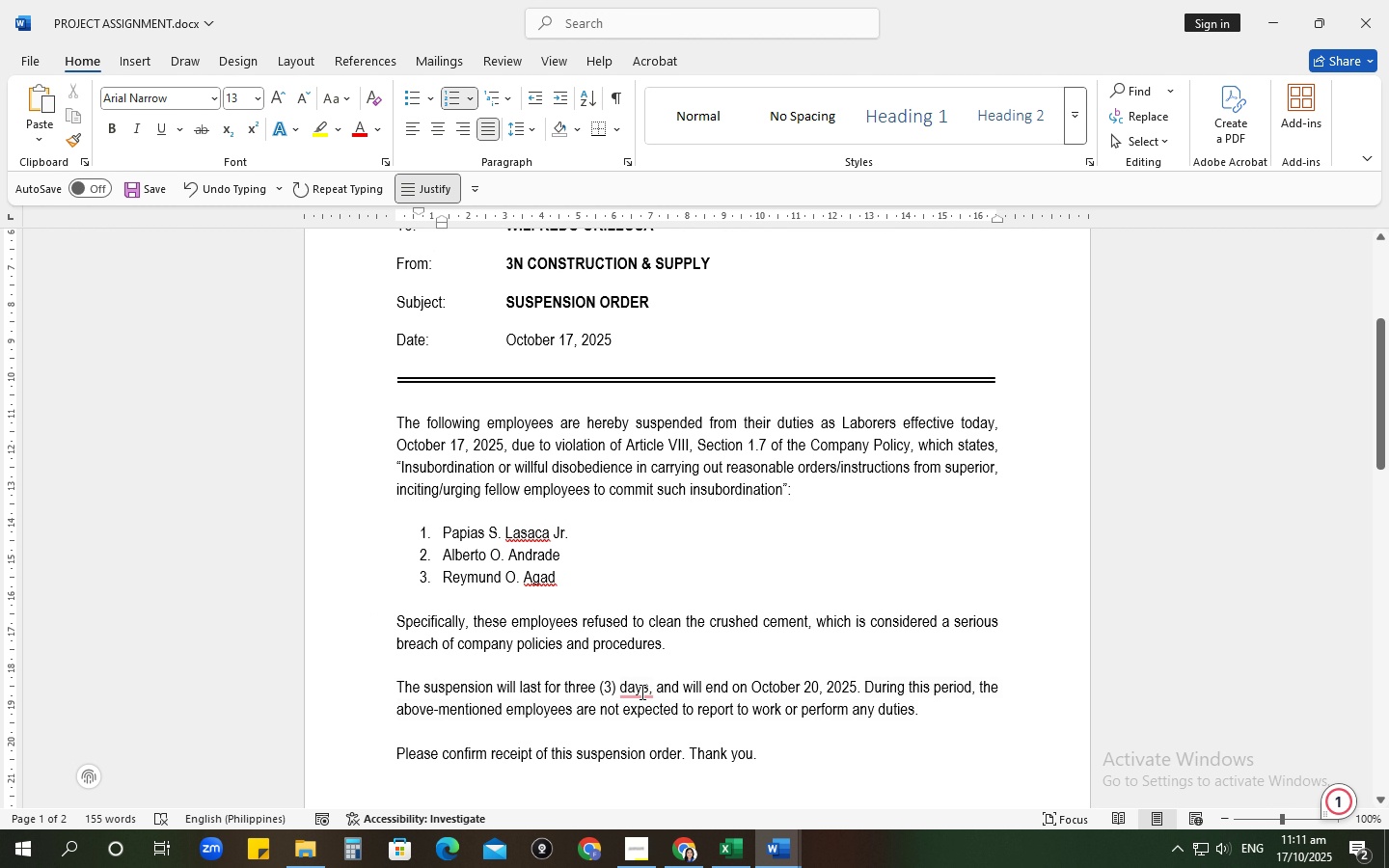 
left_click([648, 719])
 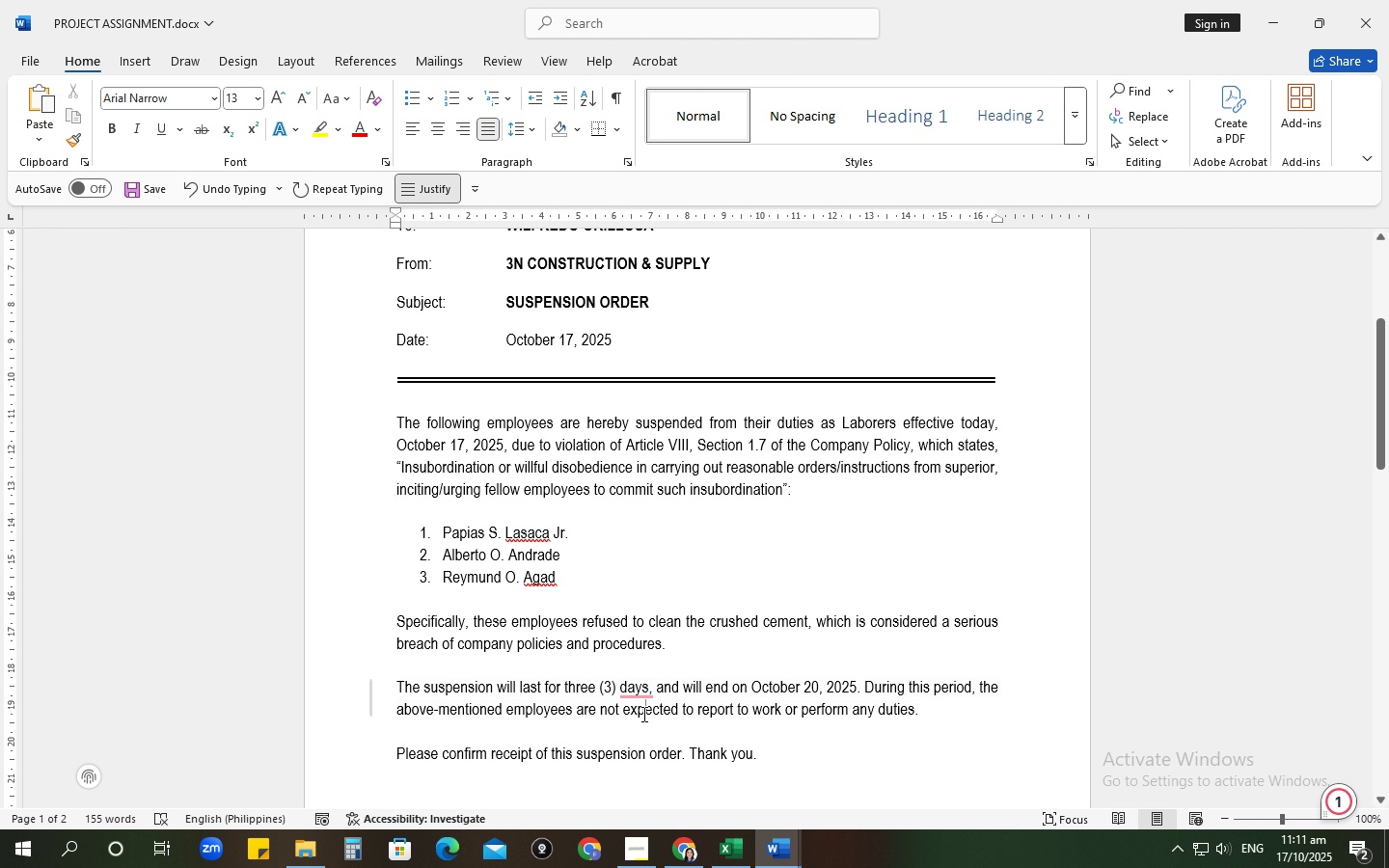 
scroll: coordinate [642, 714], scroll_direction: down, amount: 2.0
 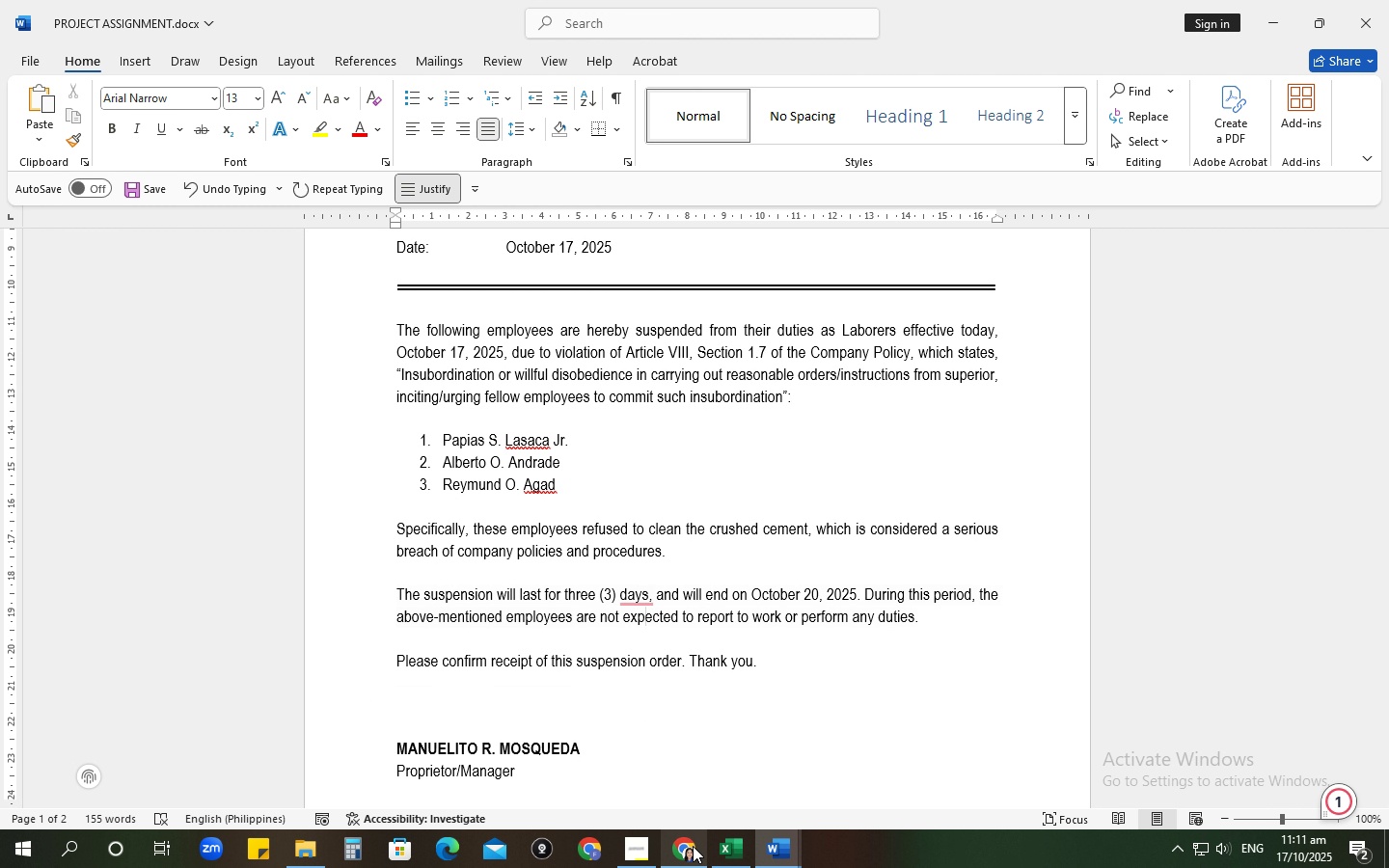 
left_click([693, 846])
 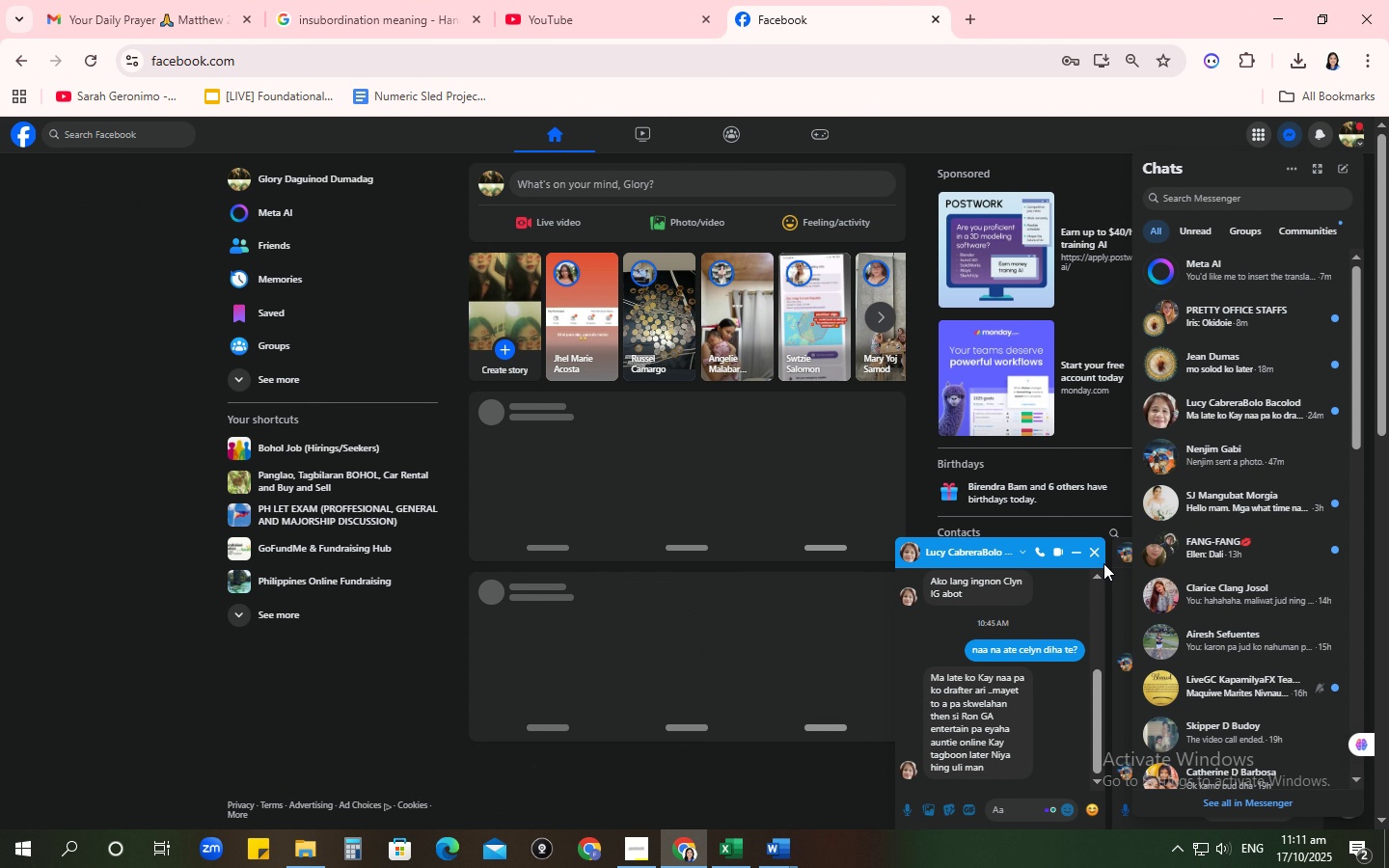 
left_click([1097, 551])
 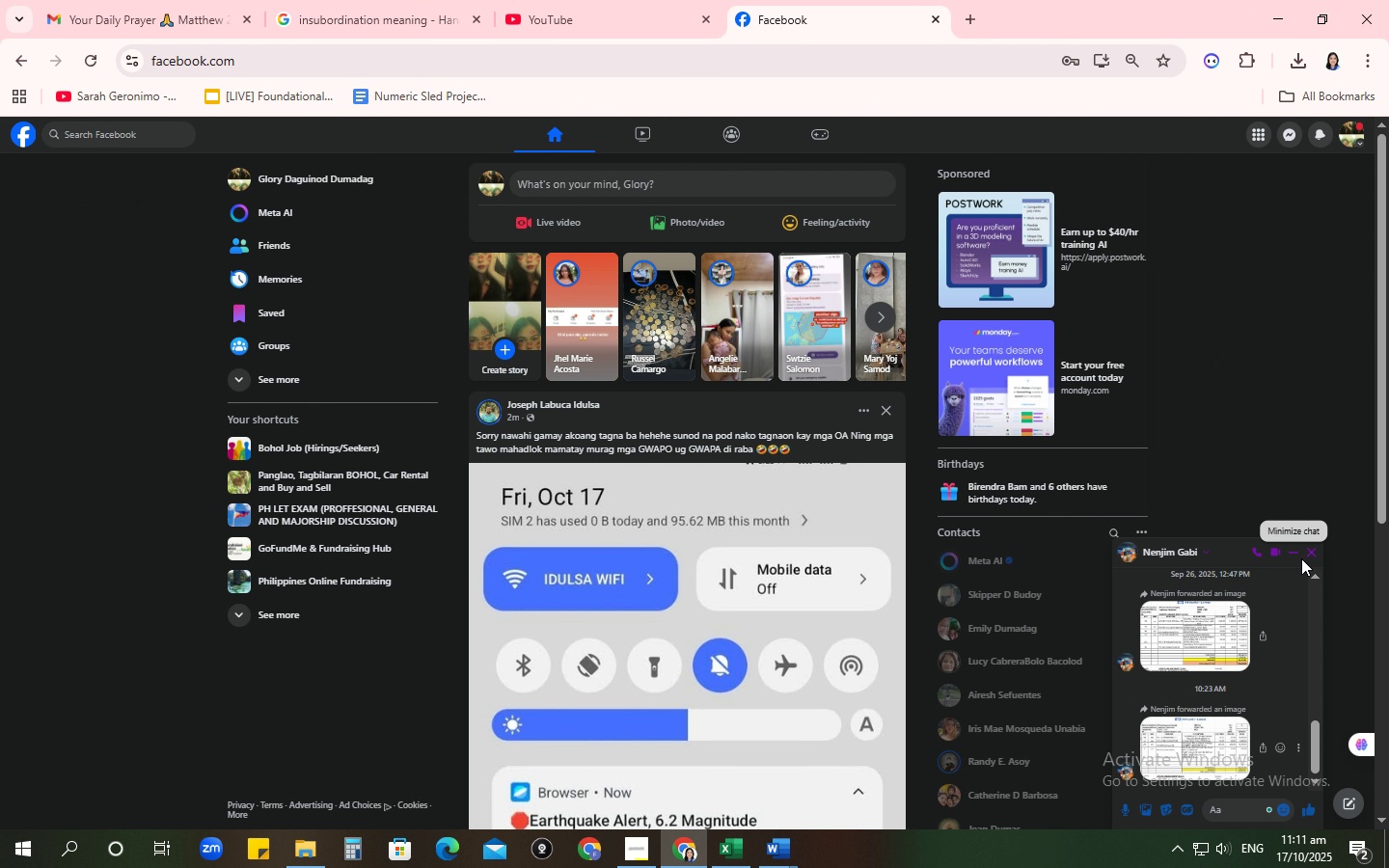 
left_click([1308, 549])
 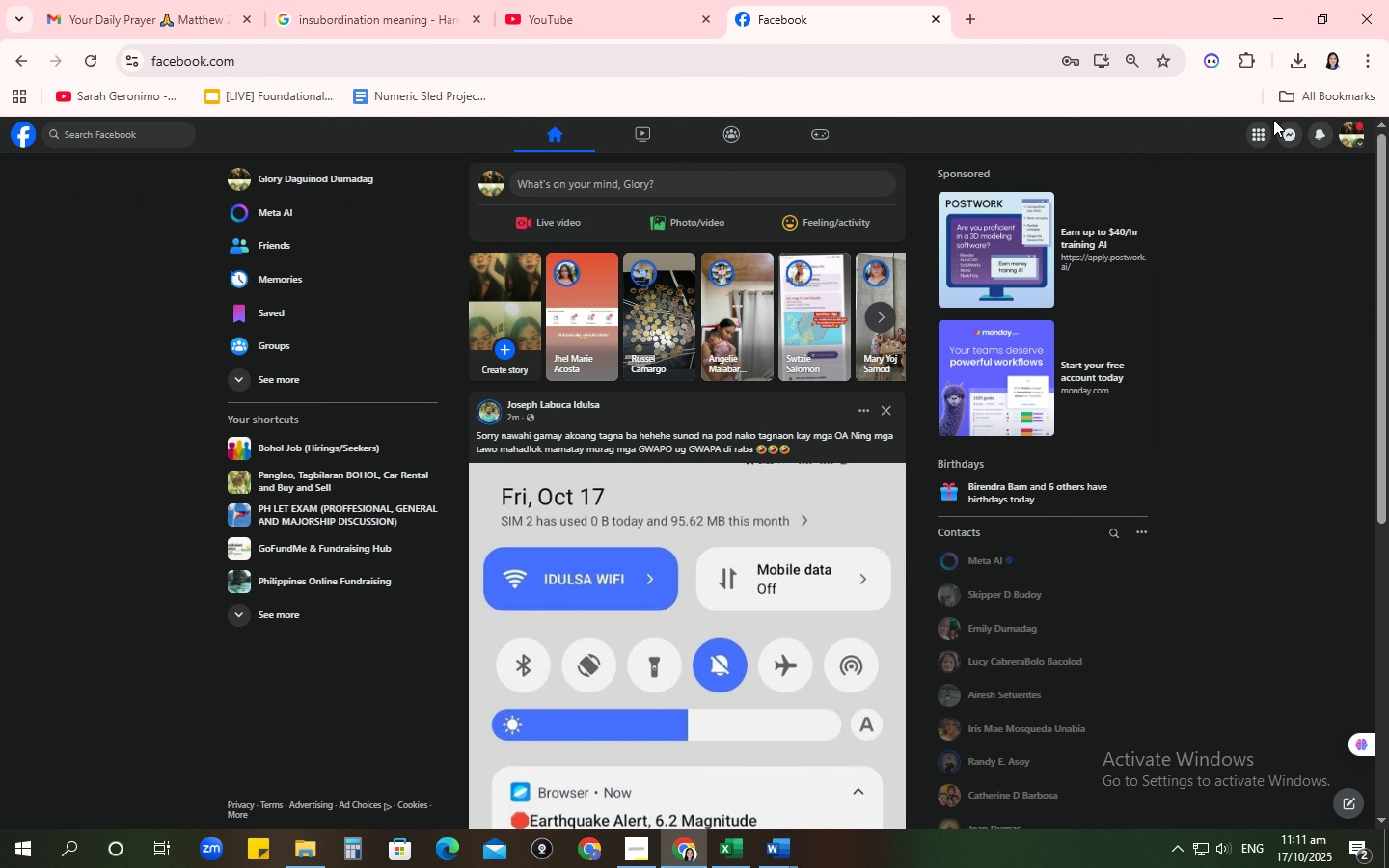 
left_click([1281, 128])
 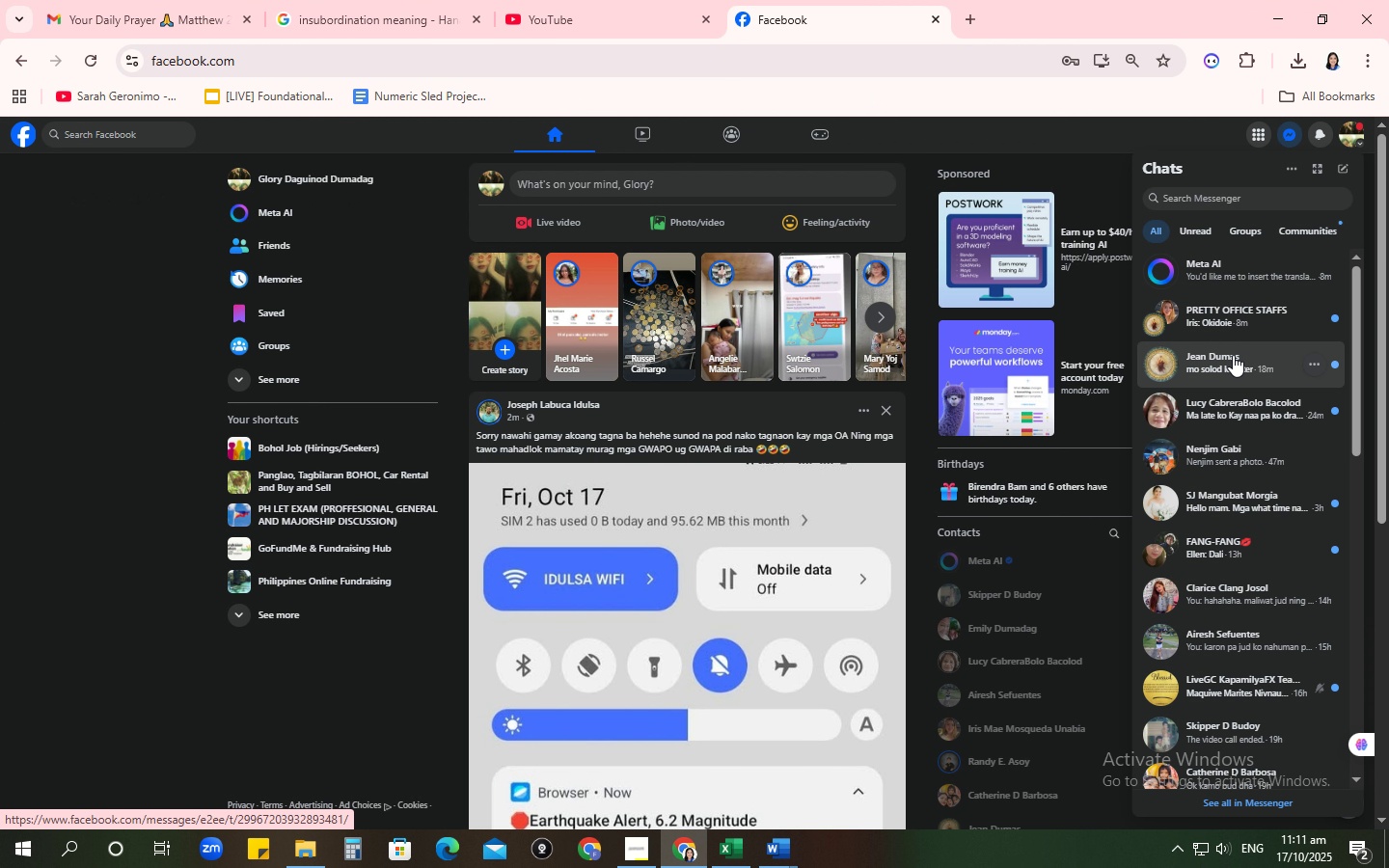 
left_click([1233, 356])
 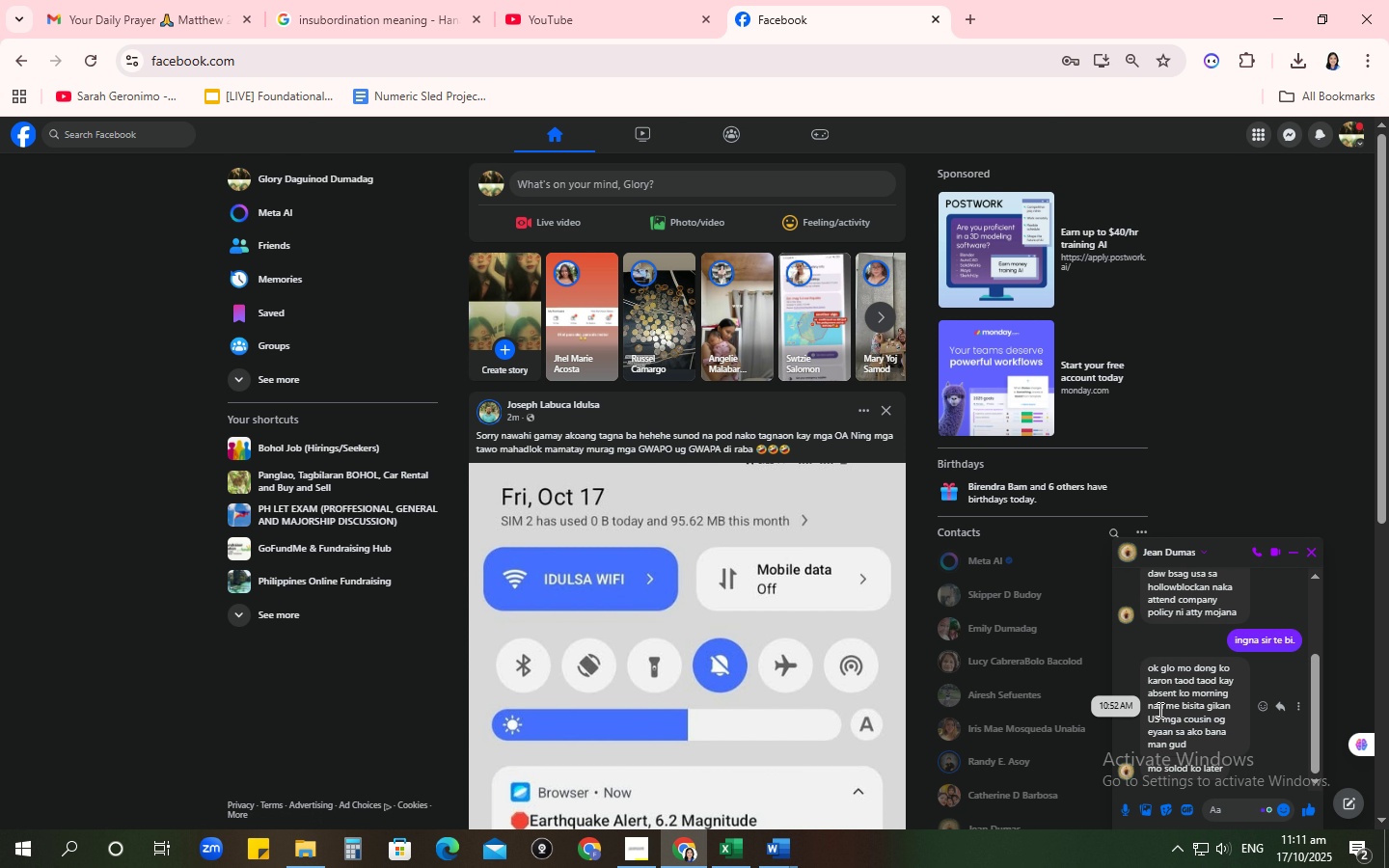 
mouse_move([1207, 810])
 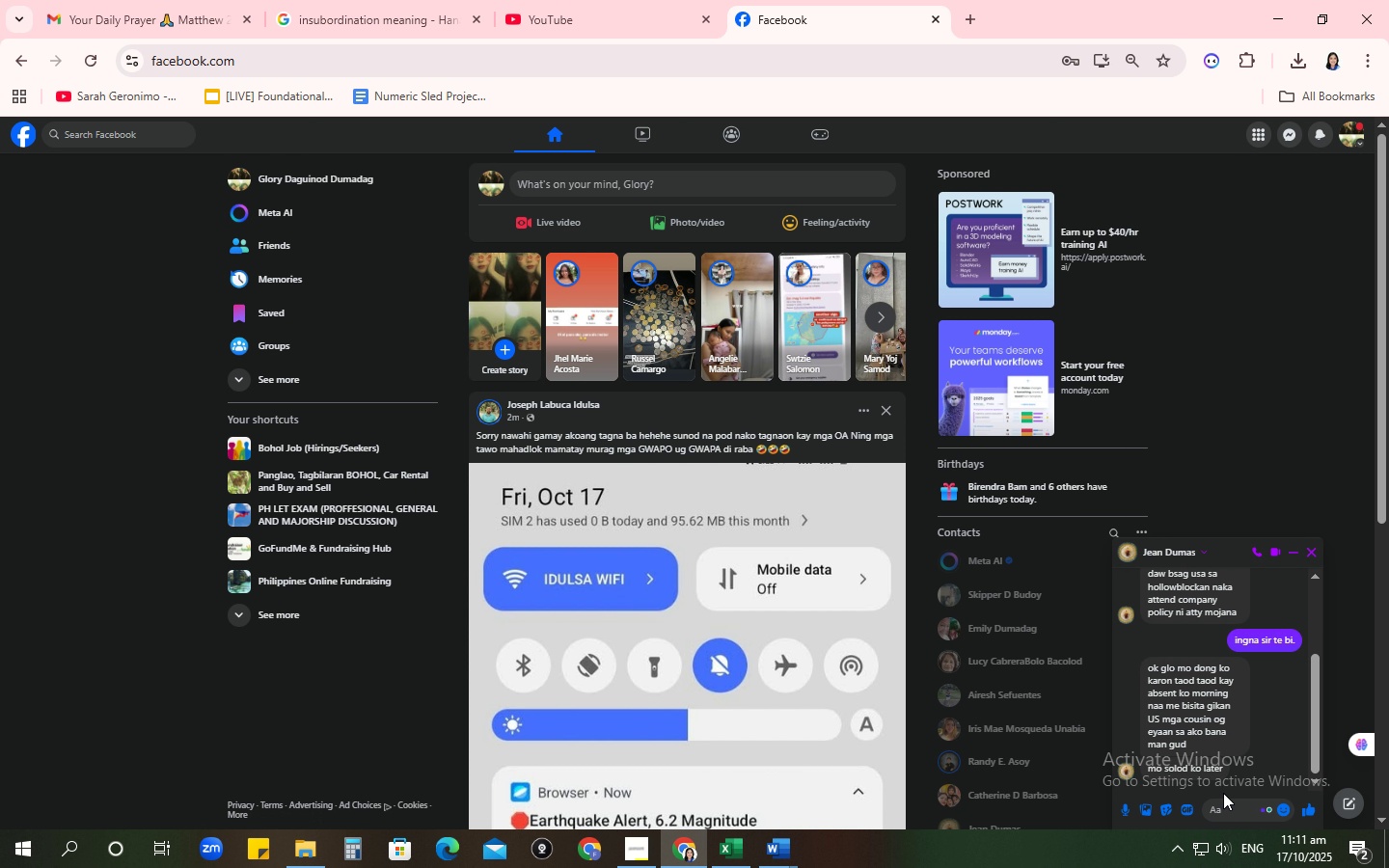 
left_click([1223, 793])
 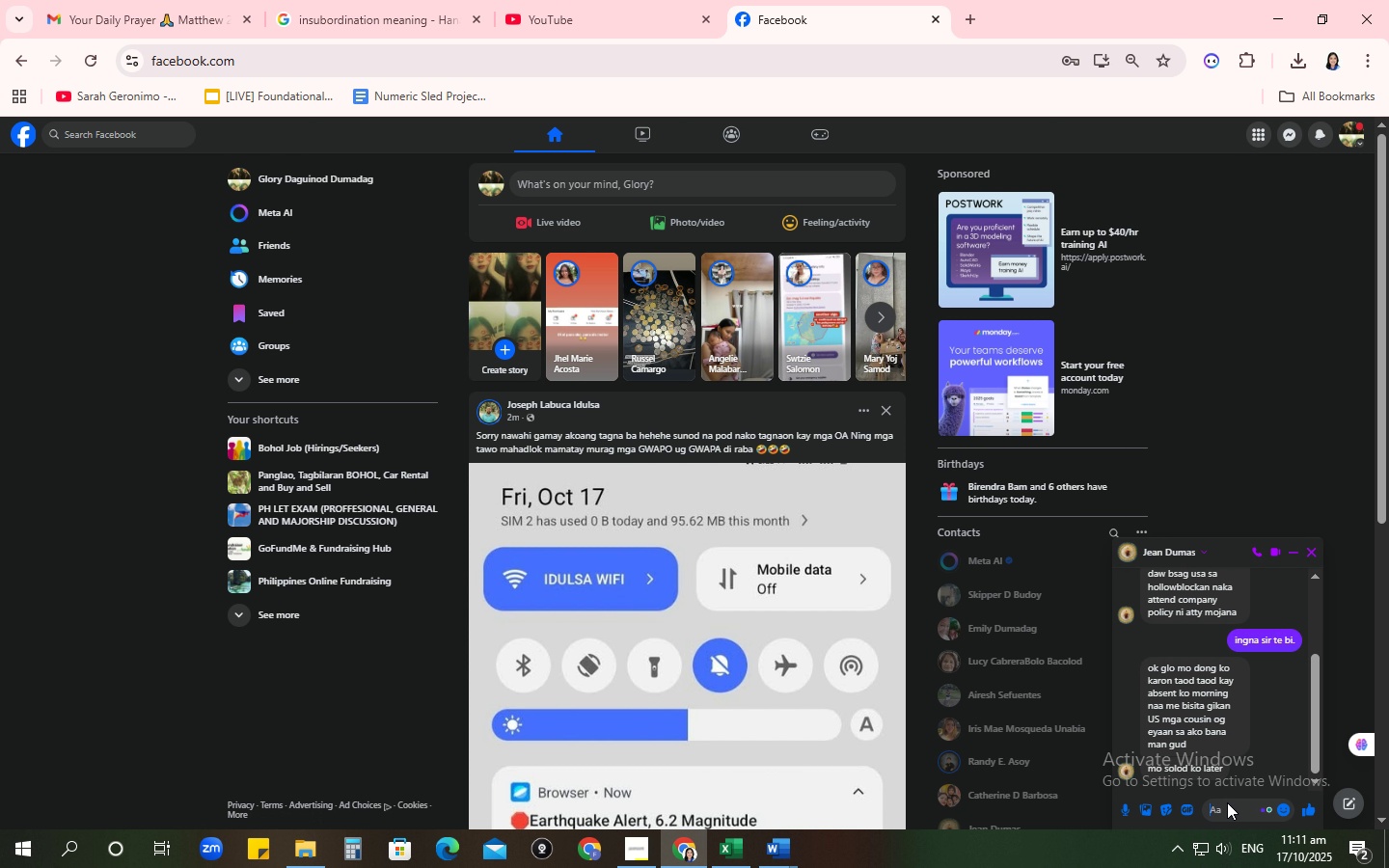 
type(okay te,)
 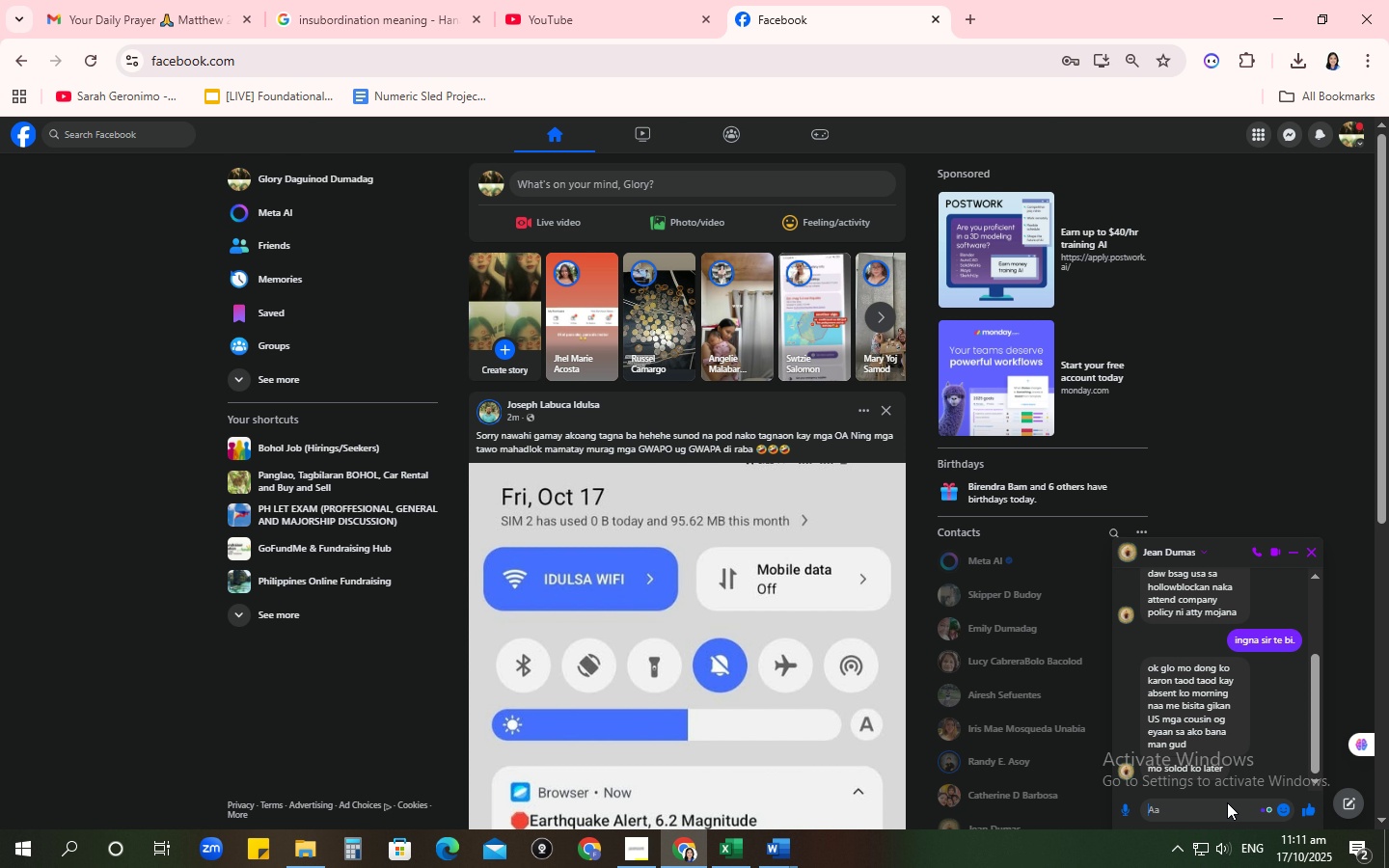 
key(Enter)
 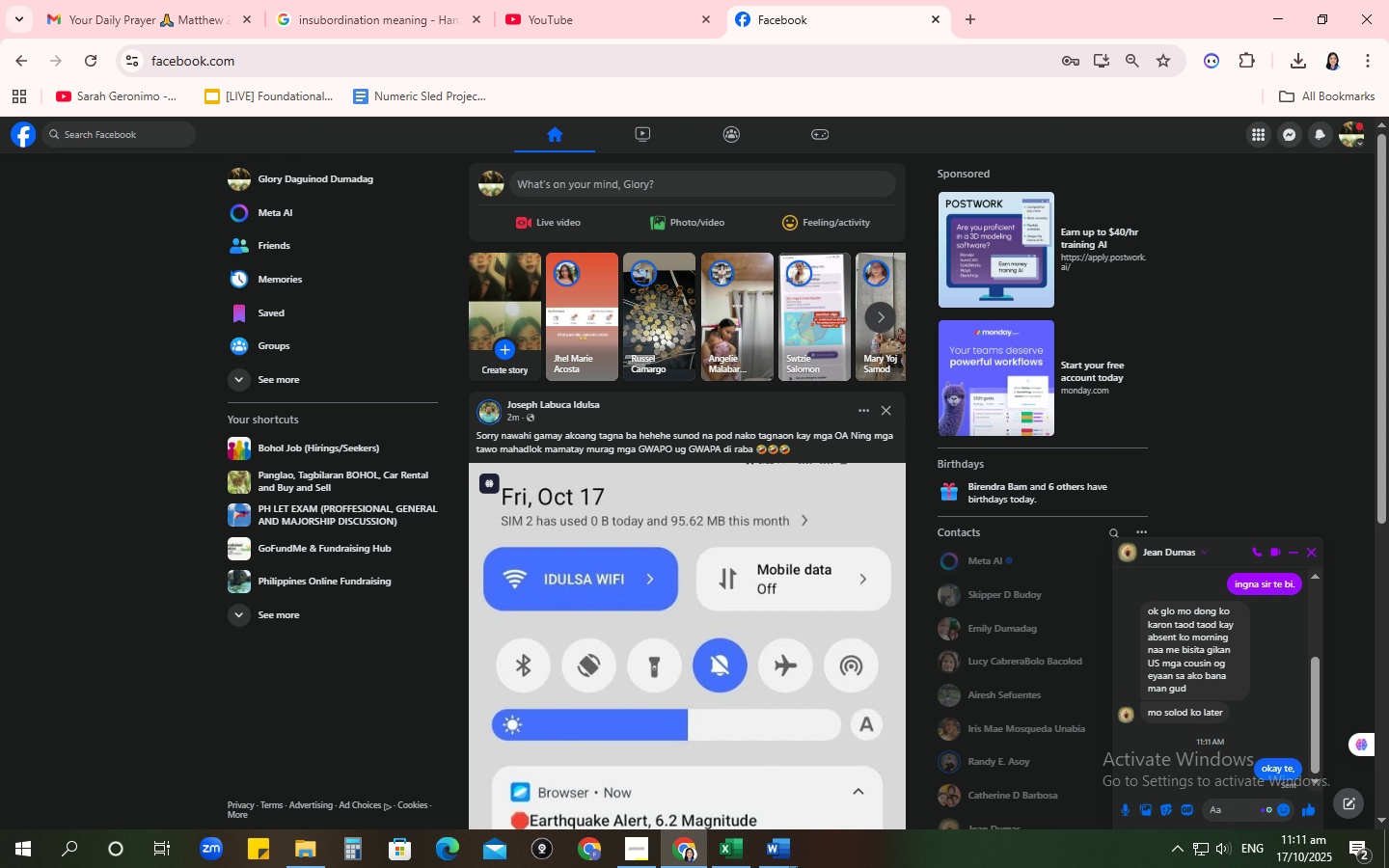 
left_click([764, 863])
 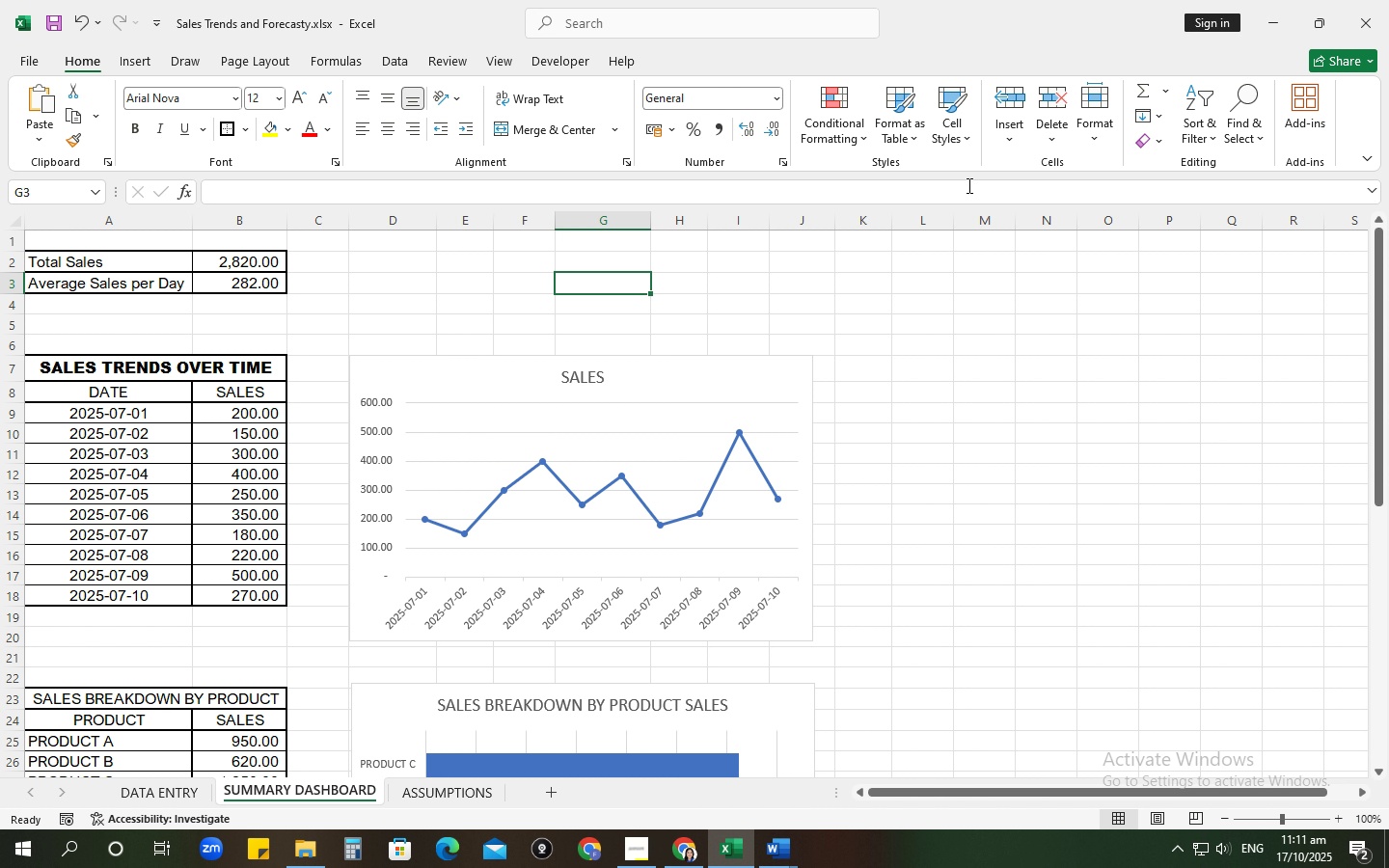 
left_click([985, 353])
 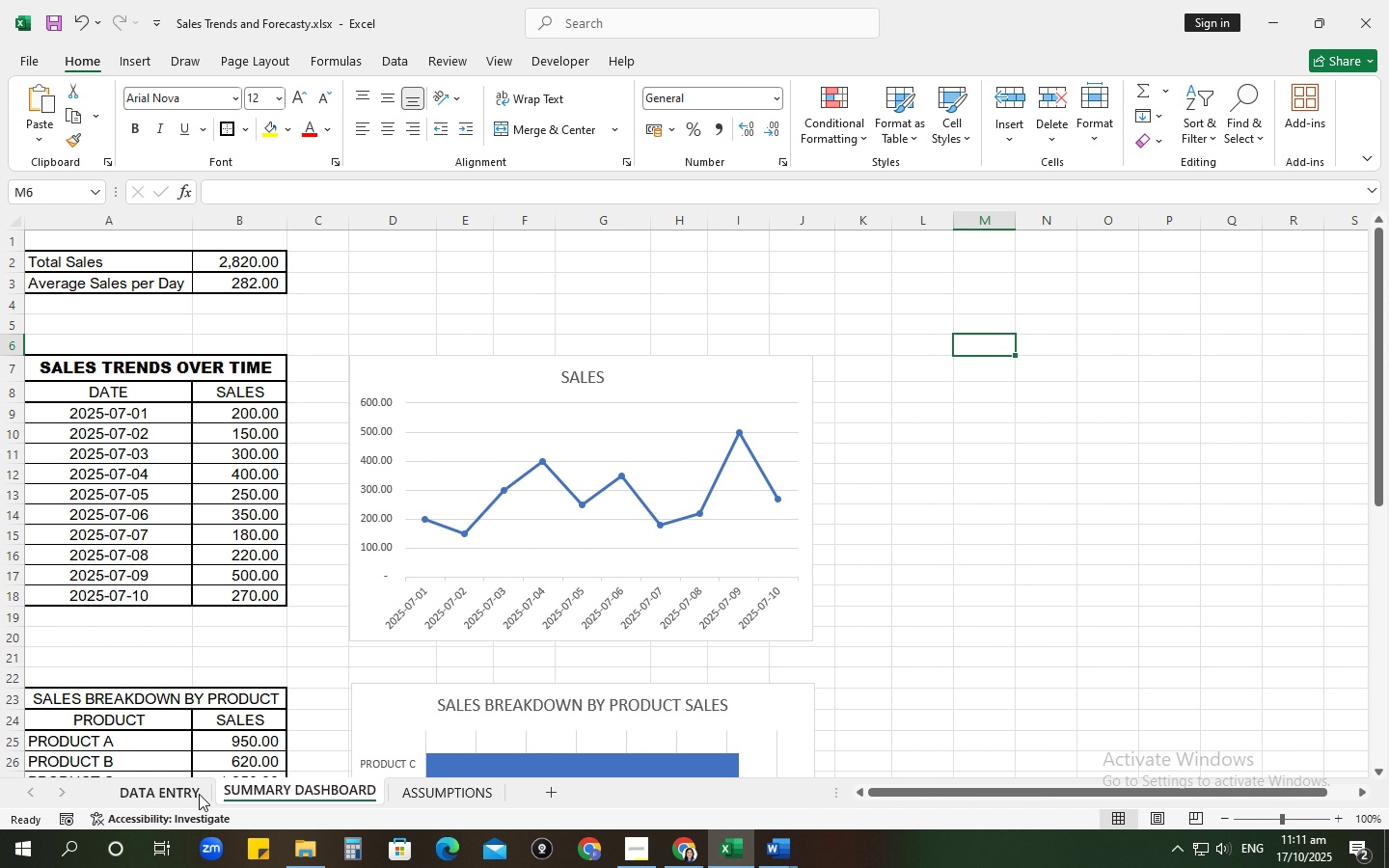 
left_click([201, 791])
 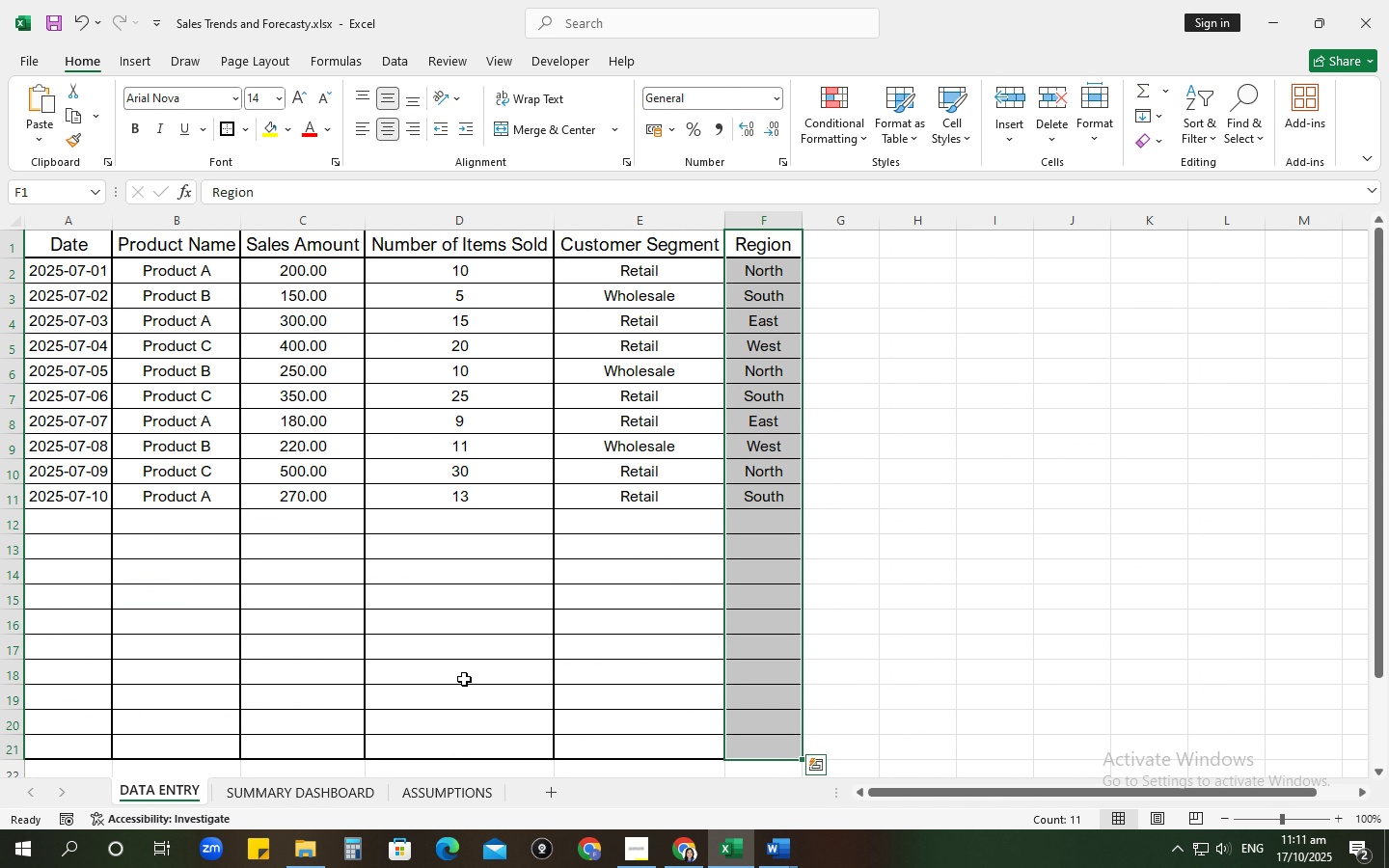 
scroll: coordinate [464, 679], scroll_direction: up, amount: 3.0
 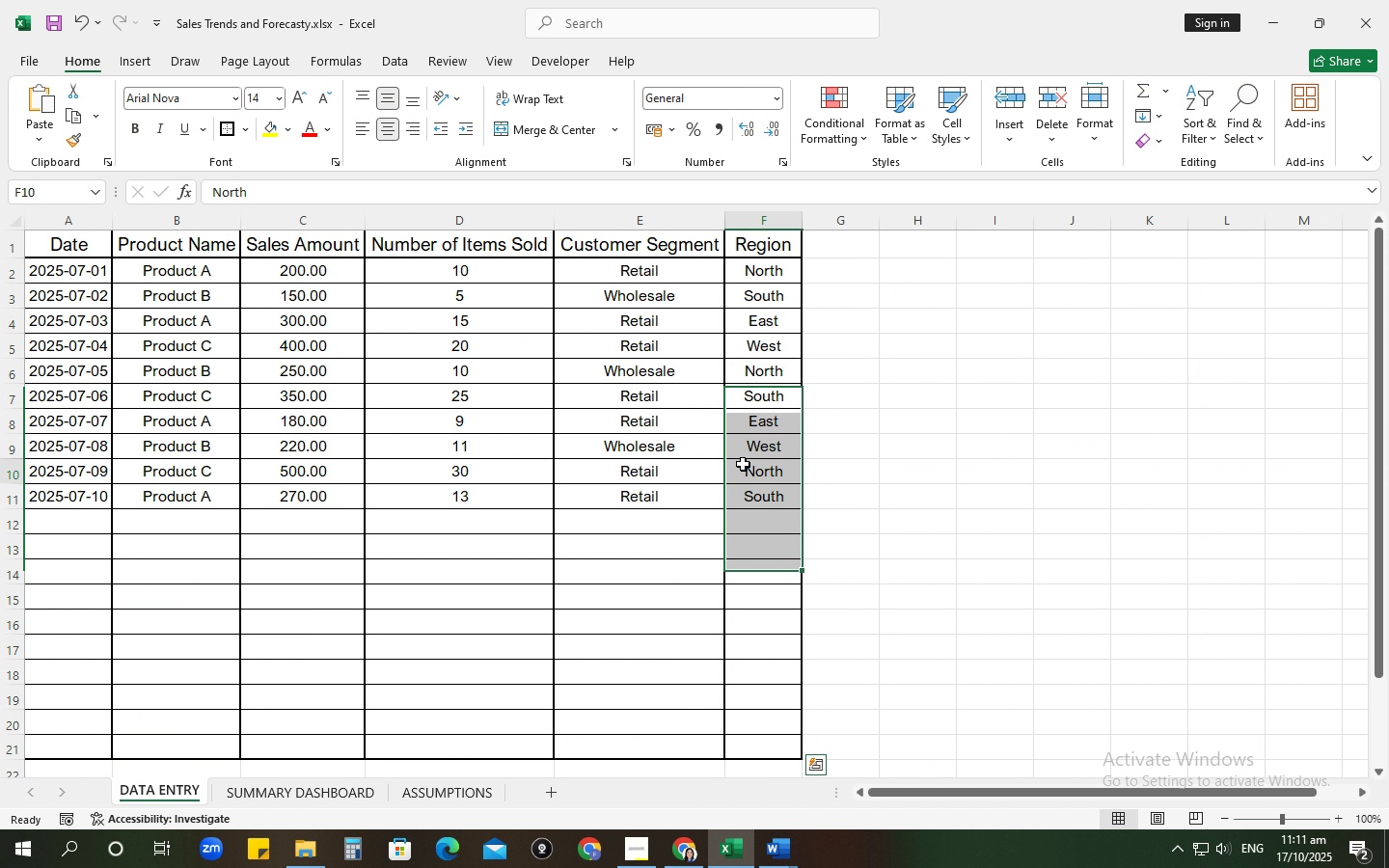 
left_click([743, 464])
 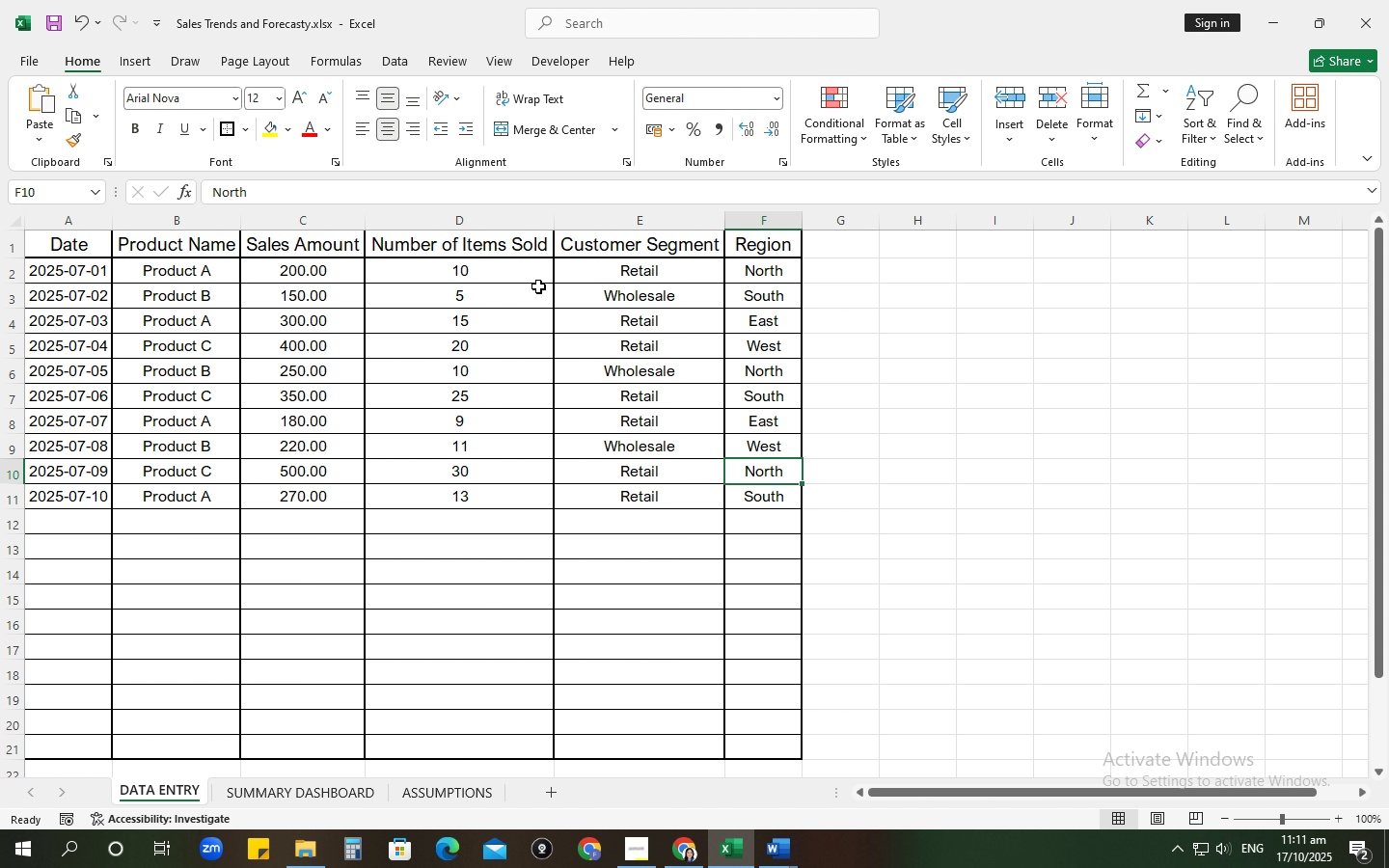 
wait(6.72)
 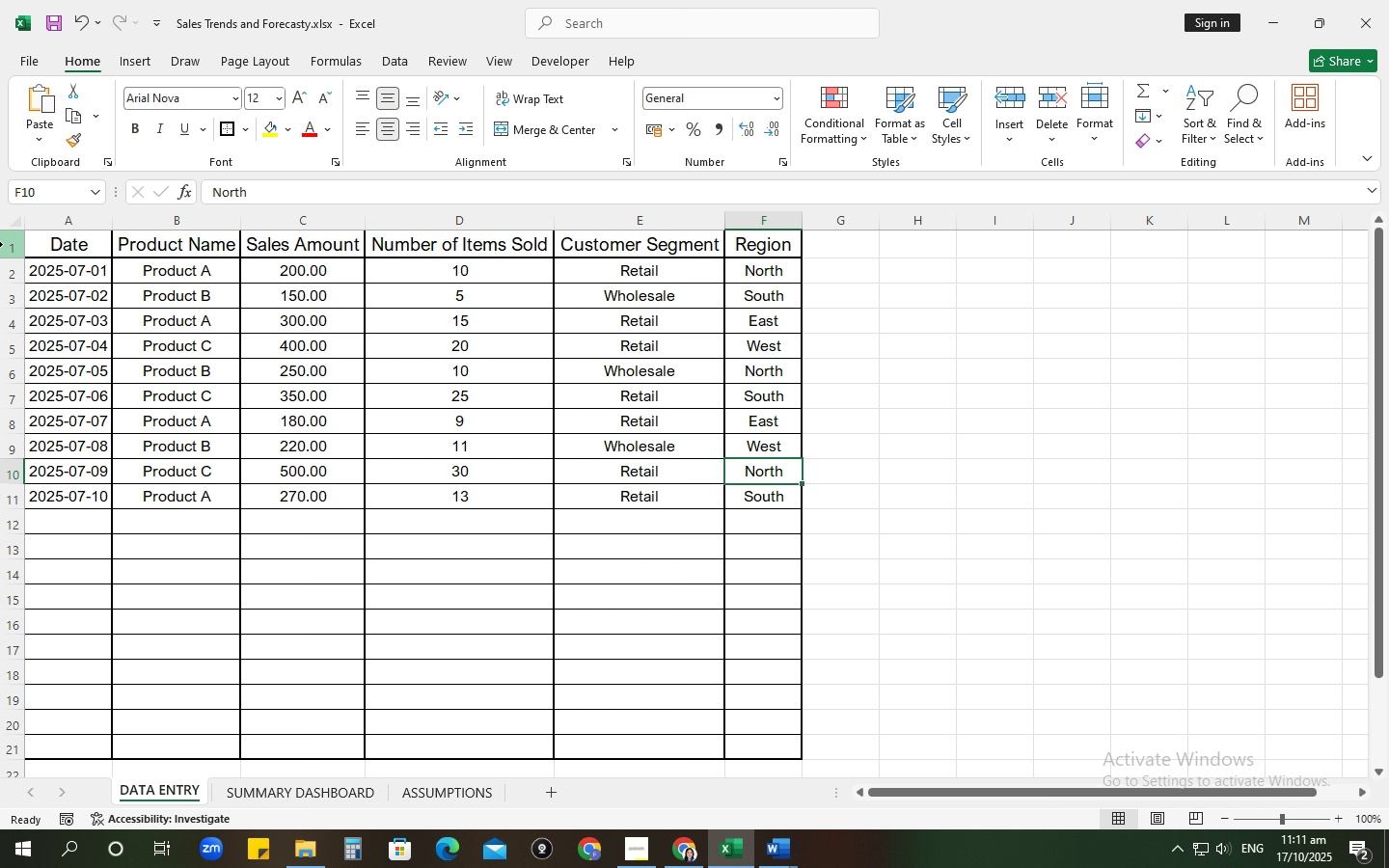 
left_click([277, 795])
 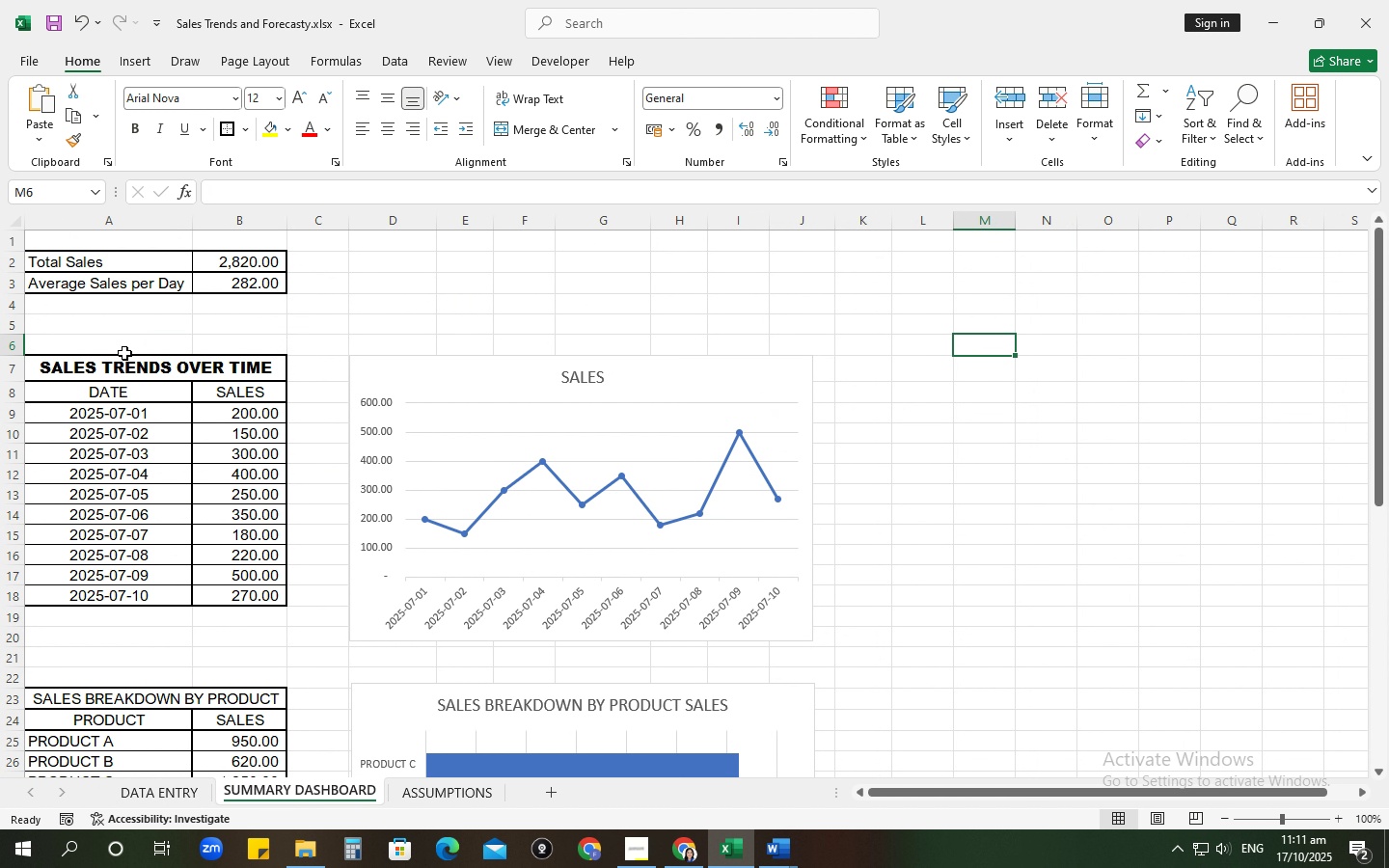 
scroll: coordinate [200, 477], scroll_direction: down, amount: 2.0
 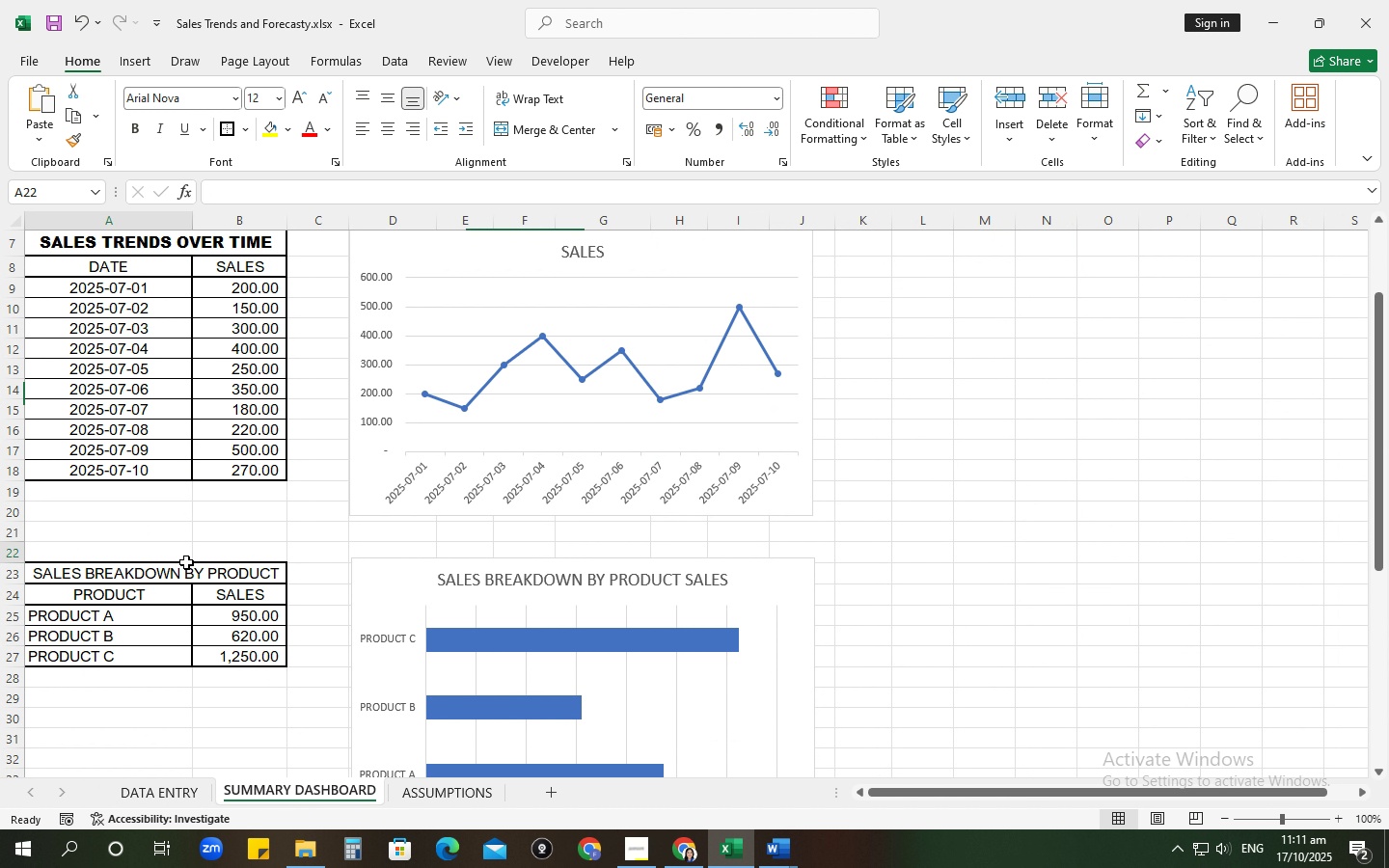 
left_click([186, 562])
 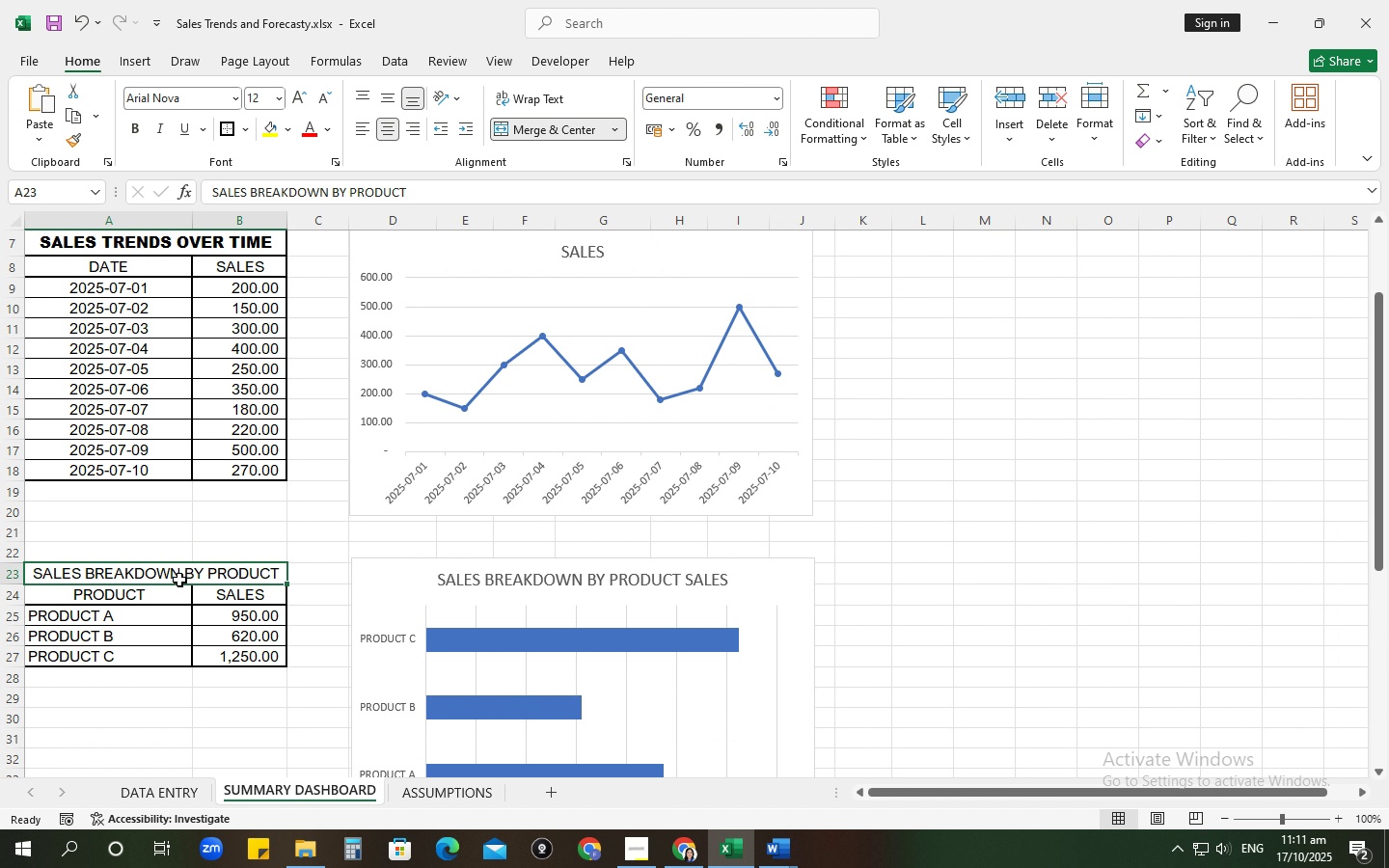 
double_click([177, 574])
 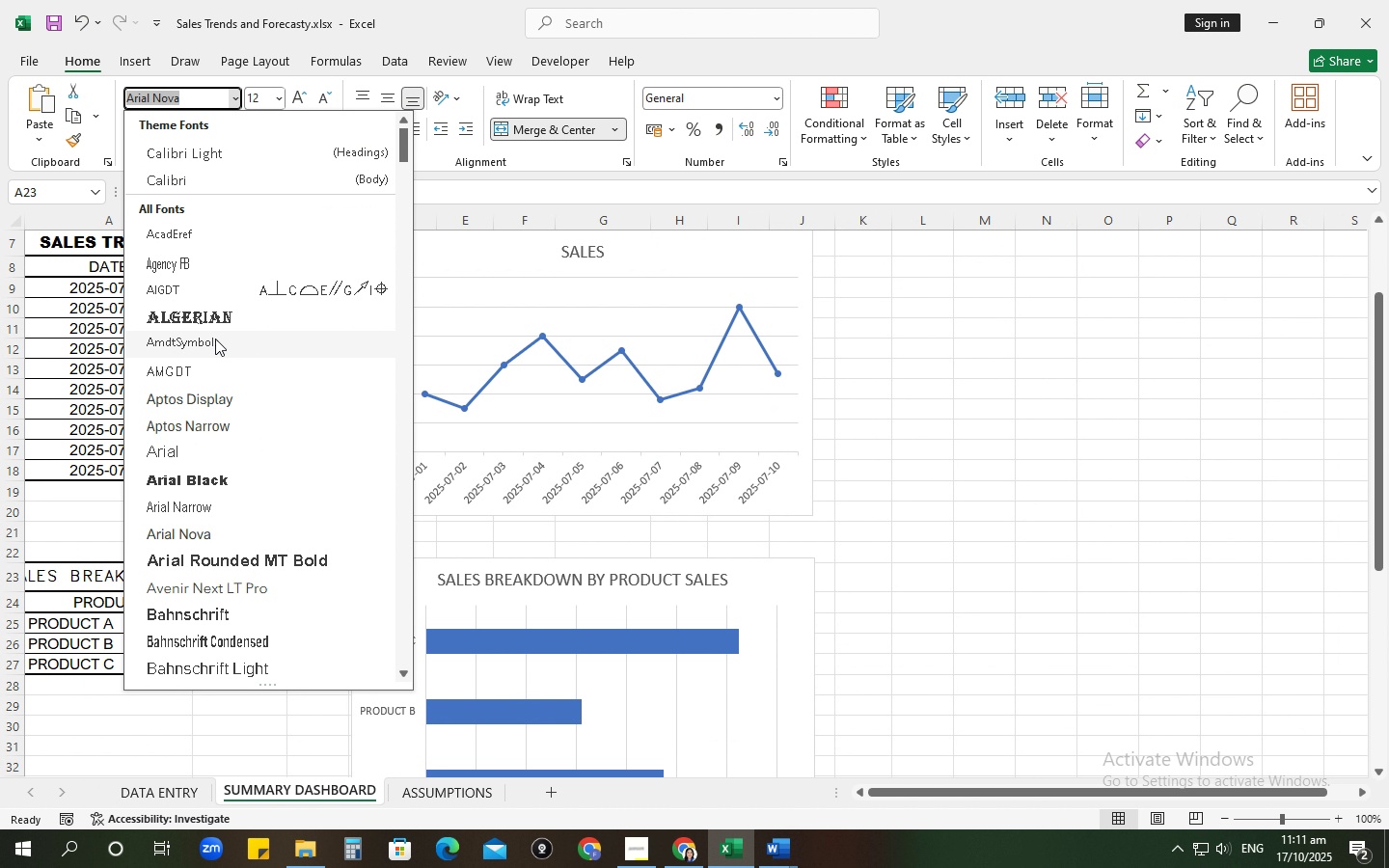 
left_click([215, 489])
 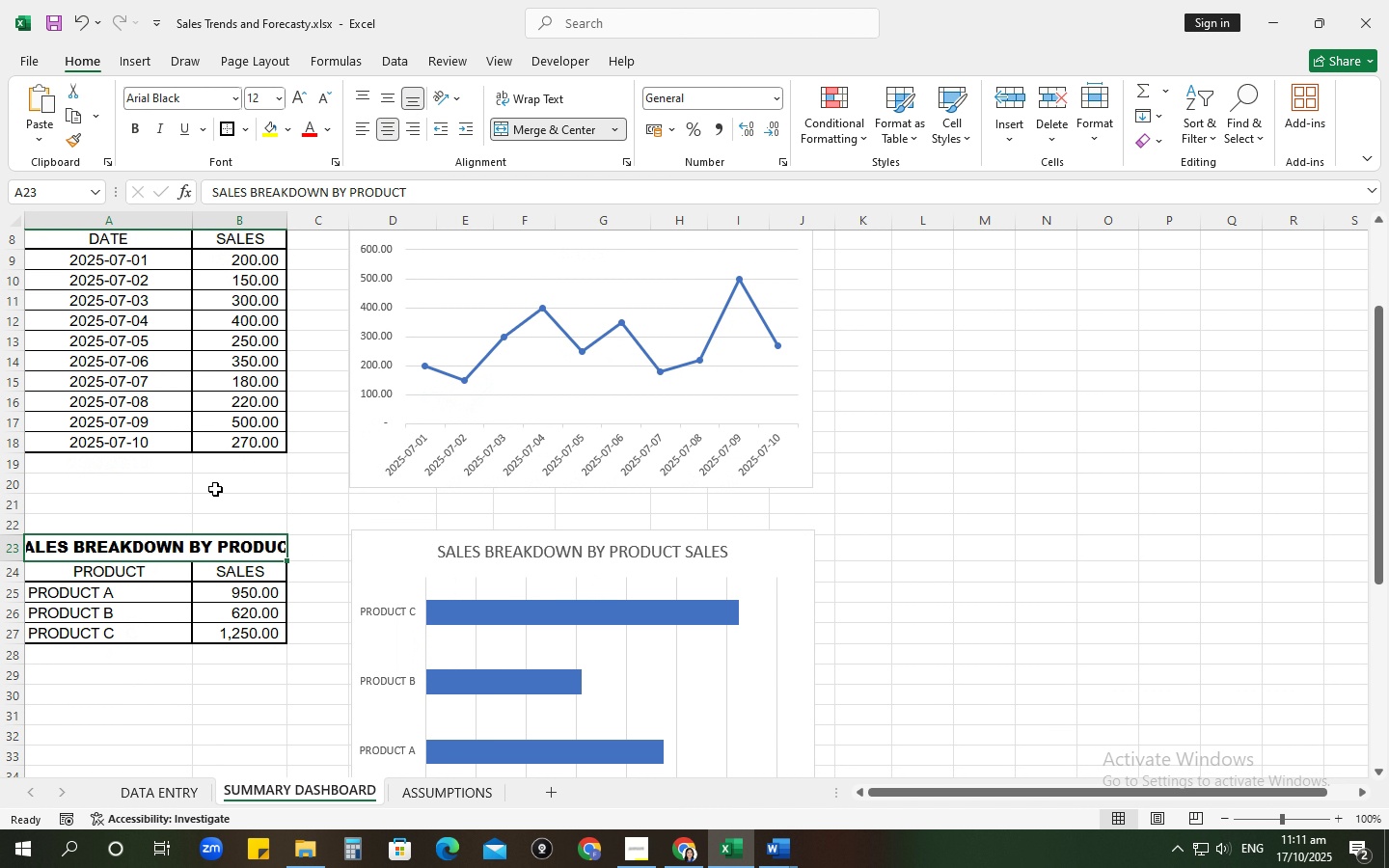 
scroll: coordinate [215, 489], scroll_direction: down, amount: 5.0
 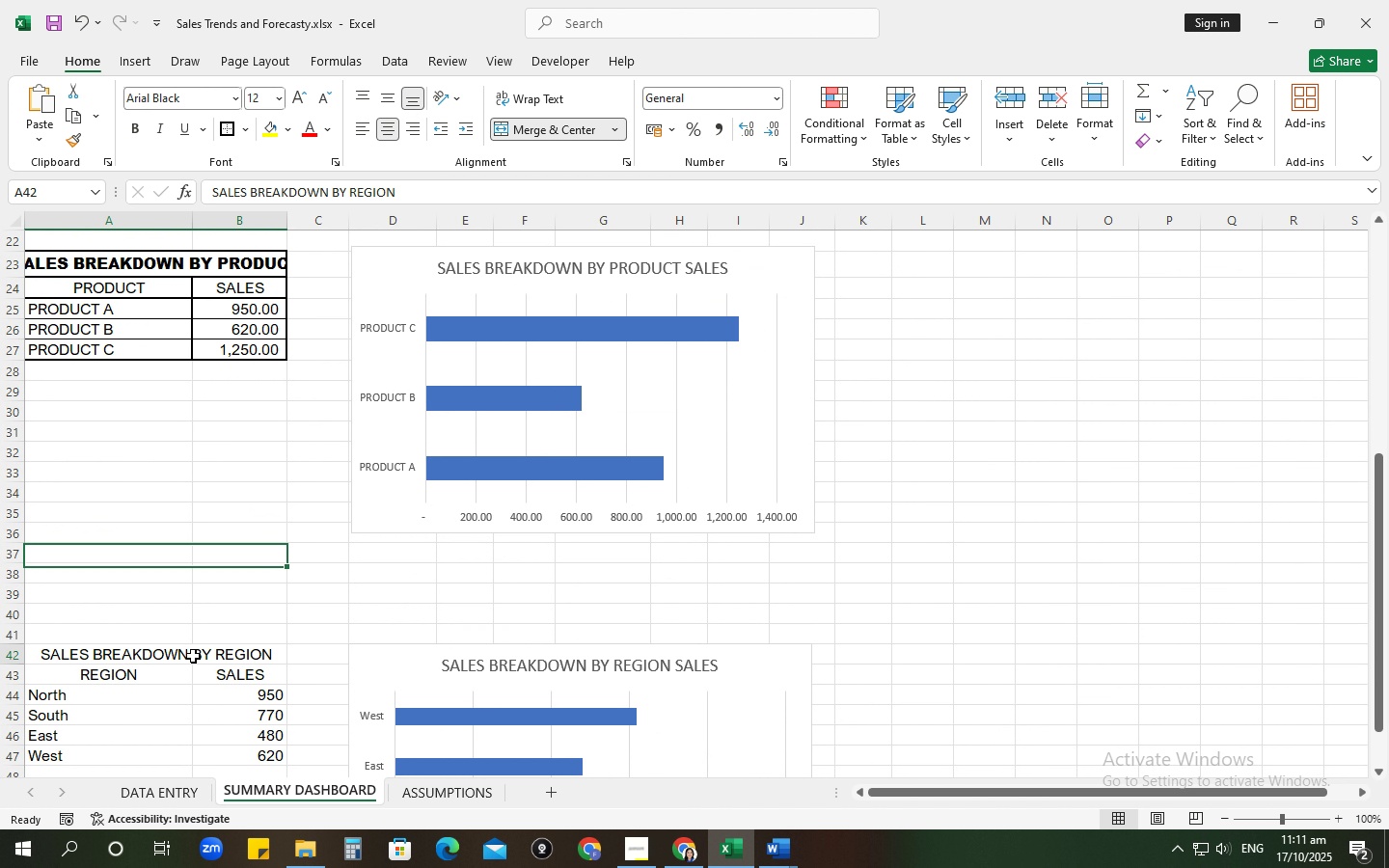 
left_click([193, 656])
 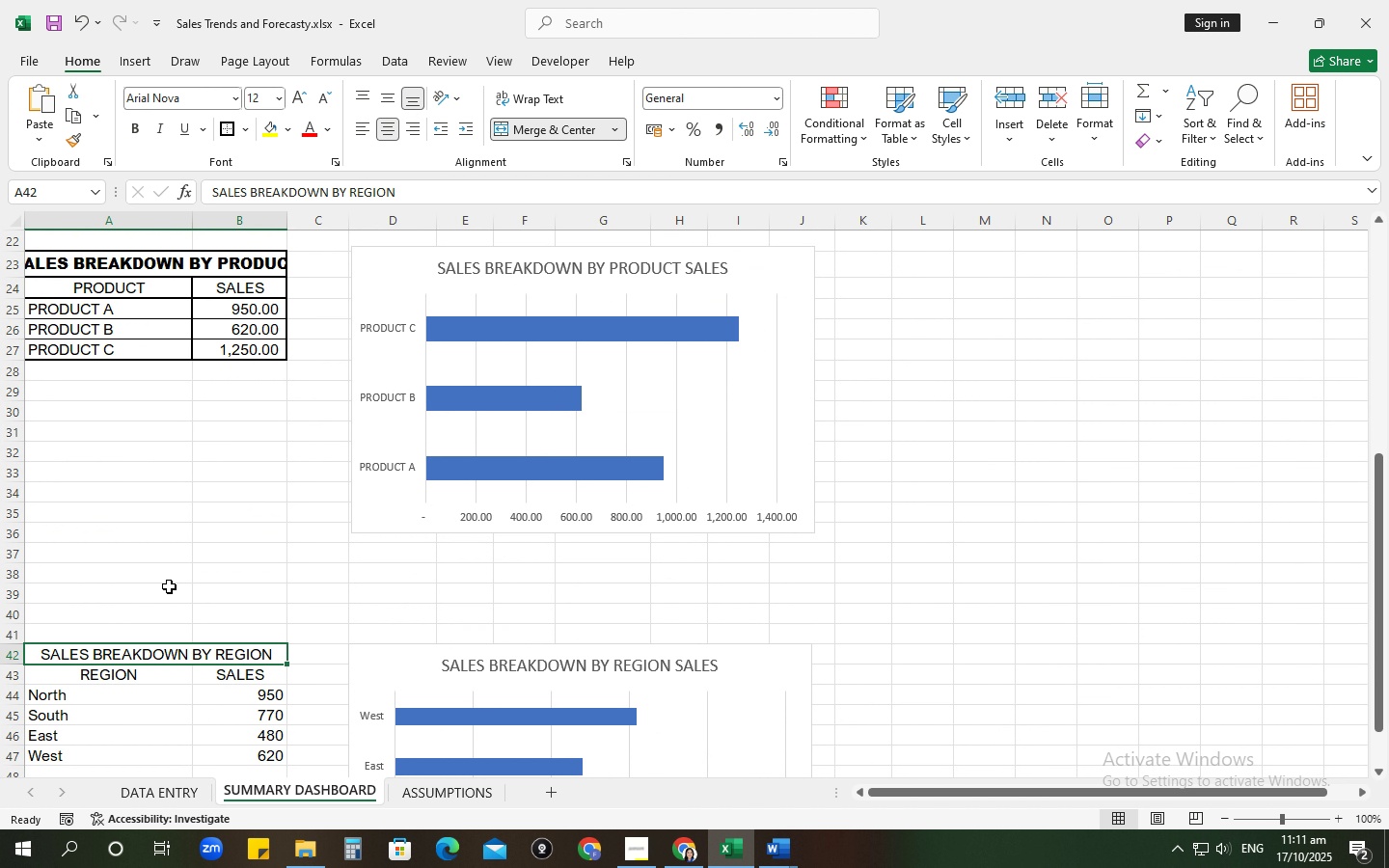 
scroll: coordinate [143, 666], scroll_direction: down, amount: 2.0
 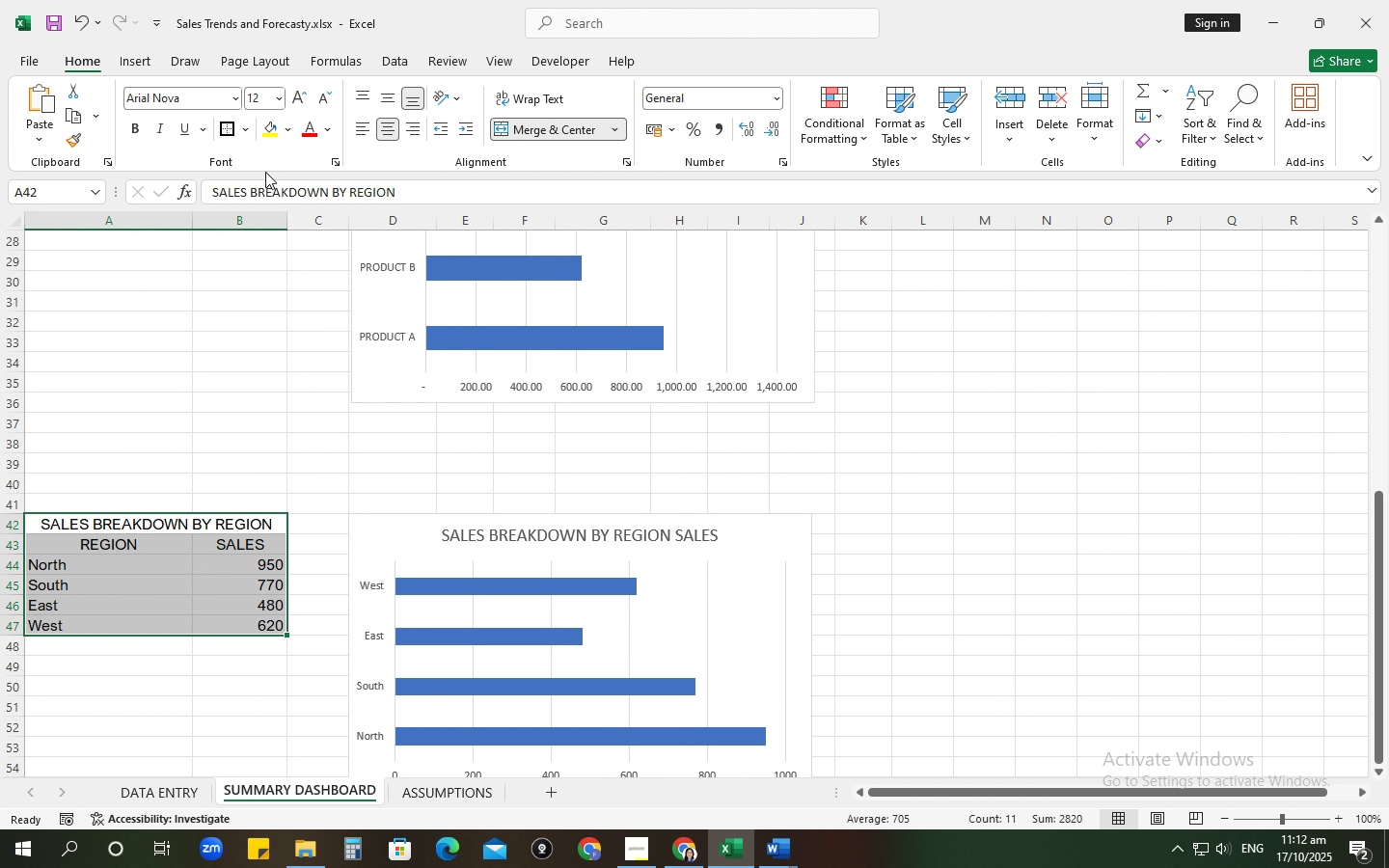 
left_click([250, 130])
 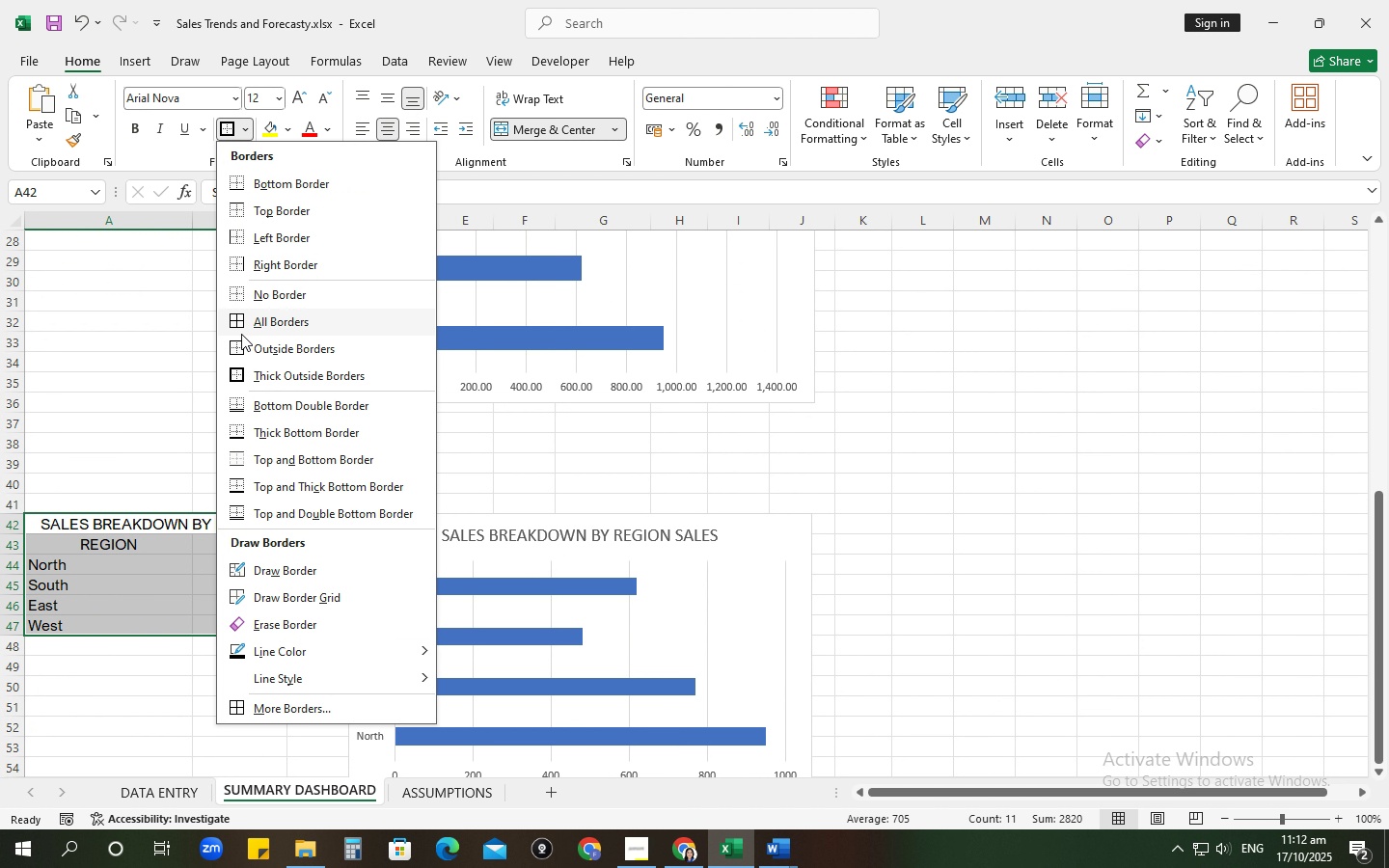 
left_click([241, 334])
 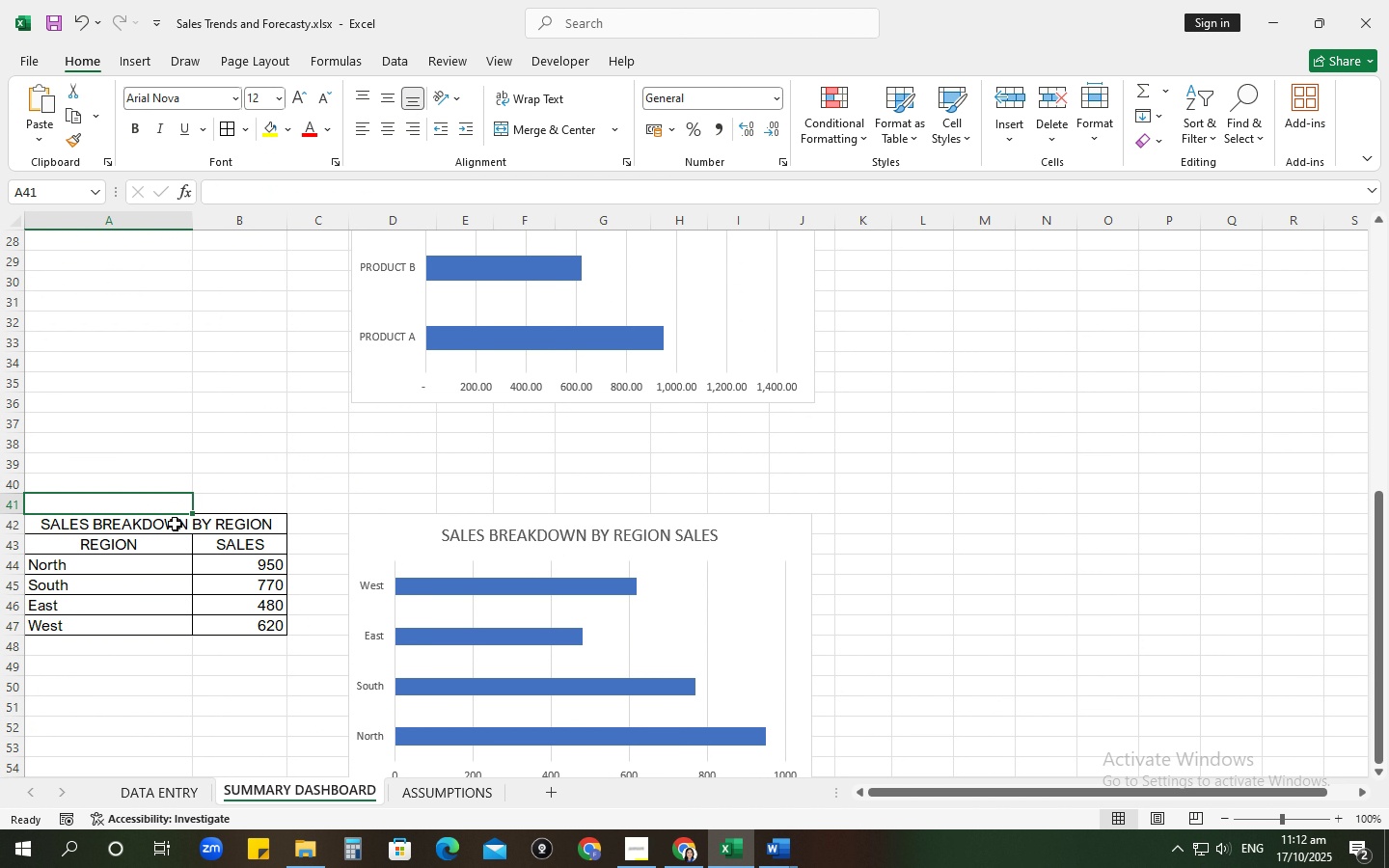 
double_click([175, 524])
 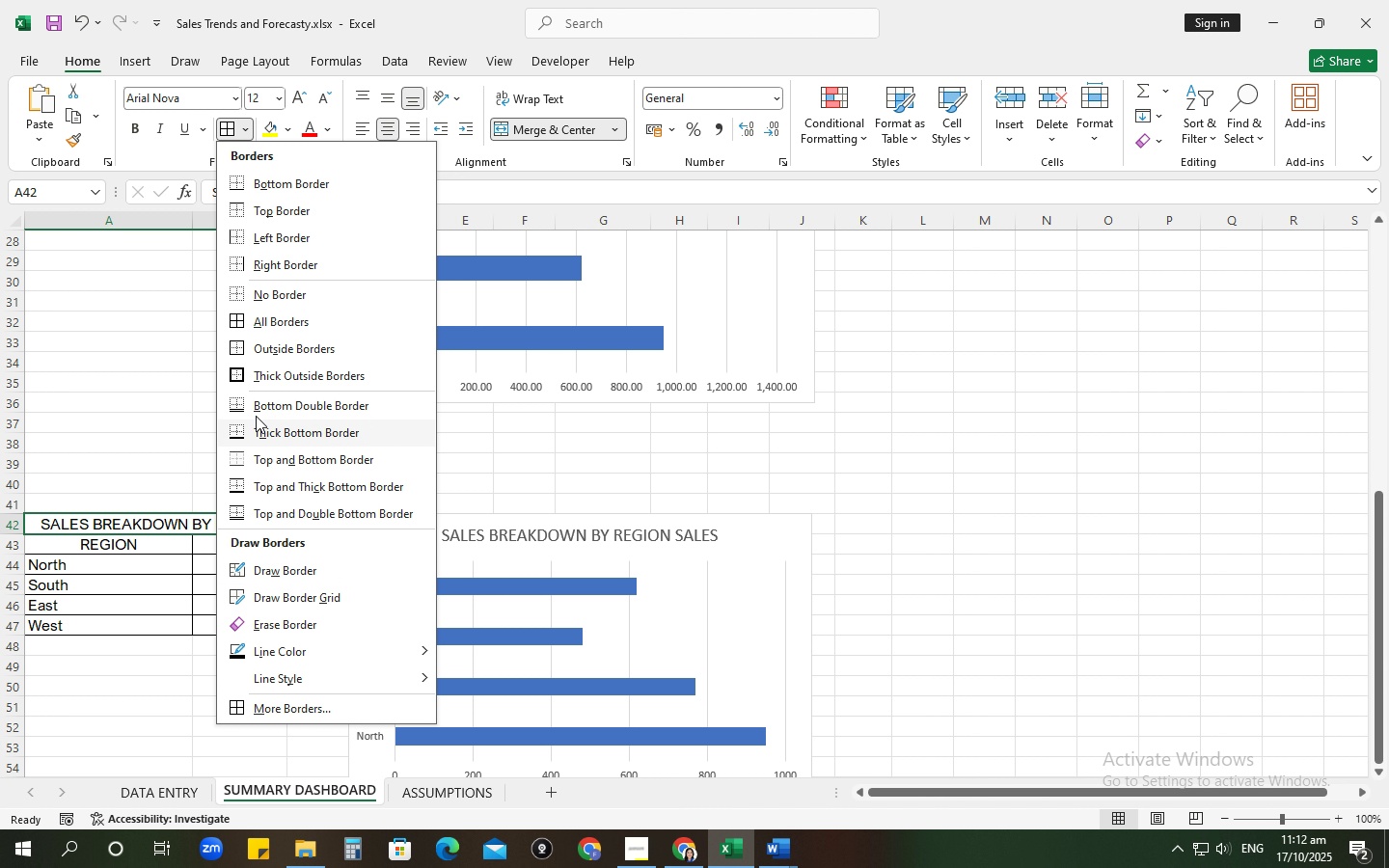 
left_click([248, 372])
 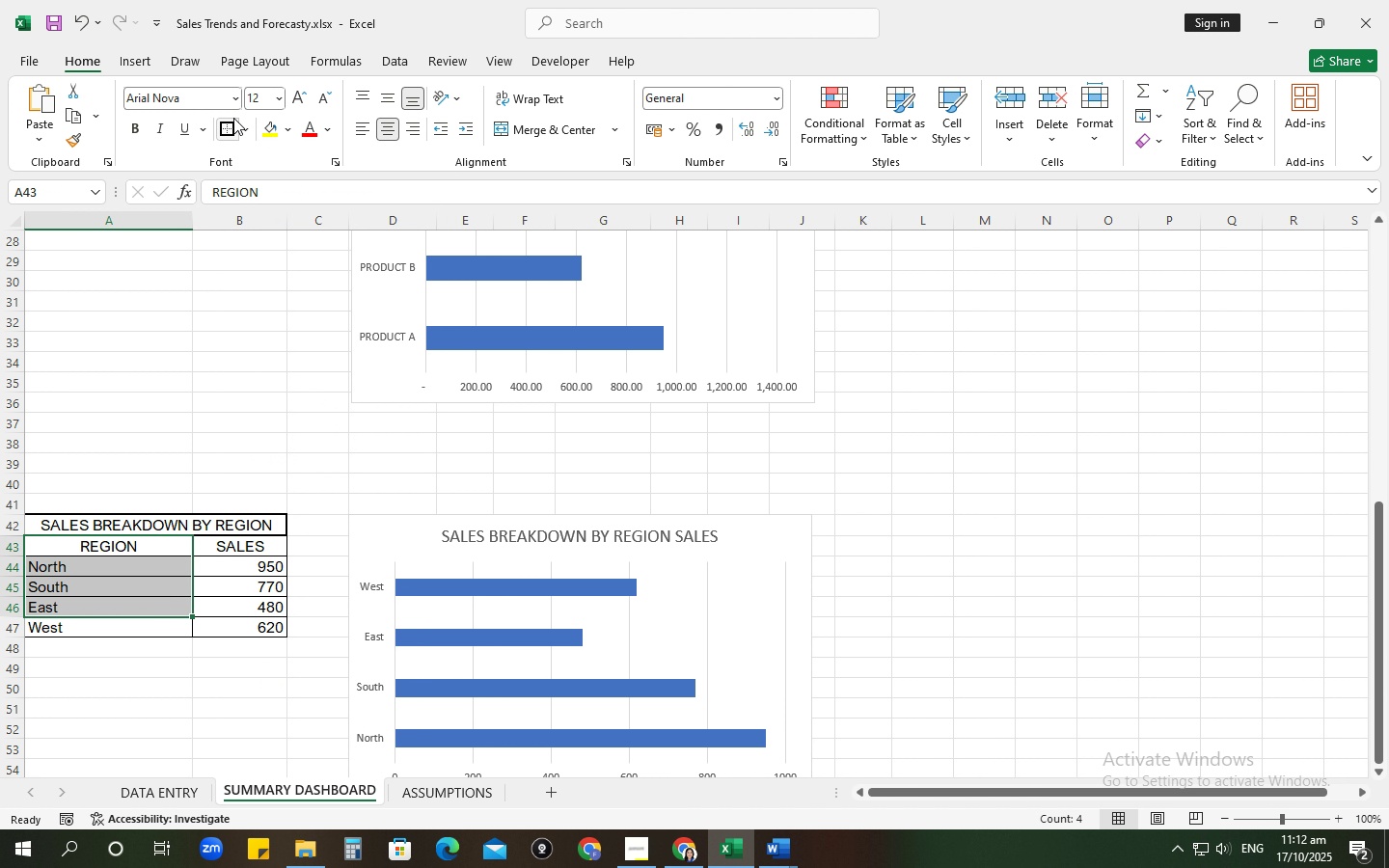 
left_click([228, 136])
 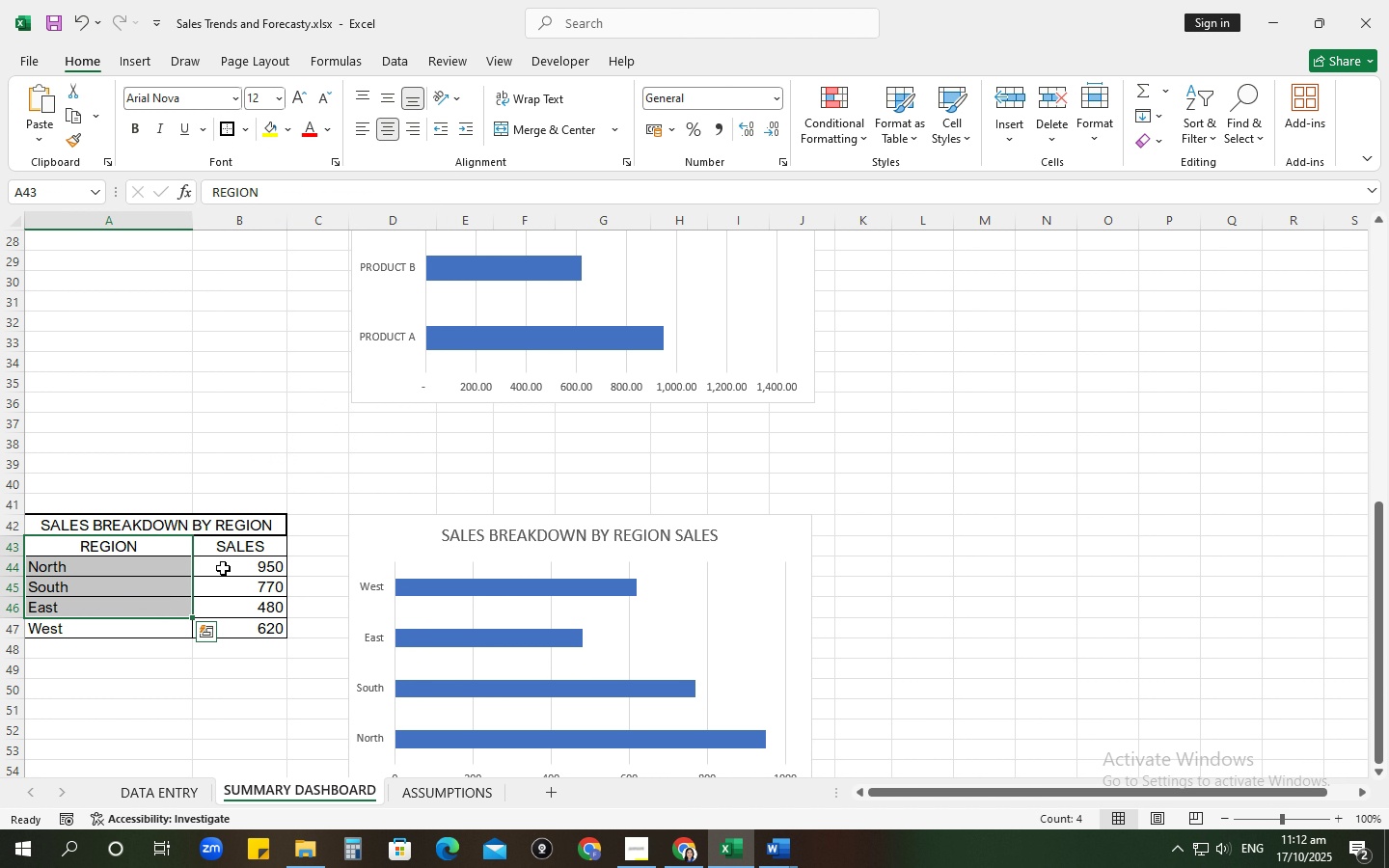 
left_click([223, 565])
 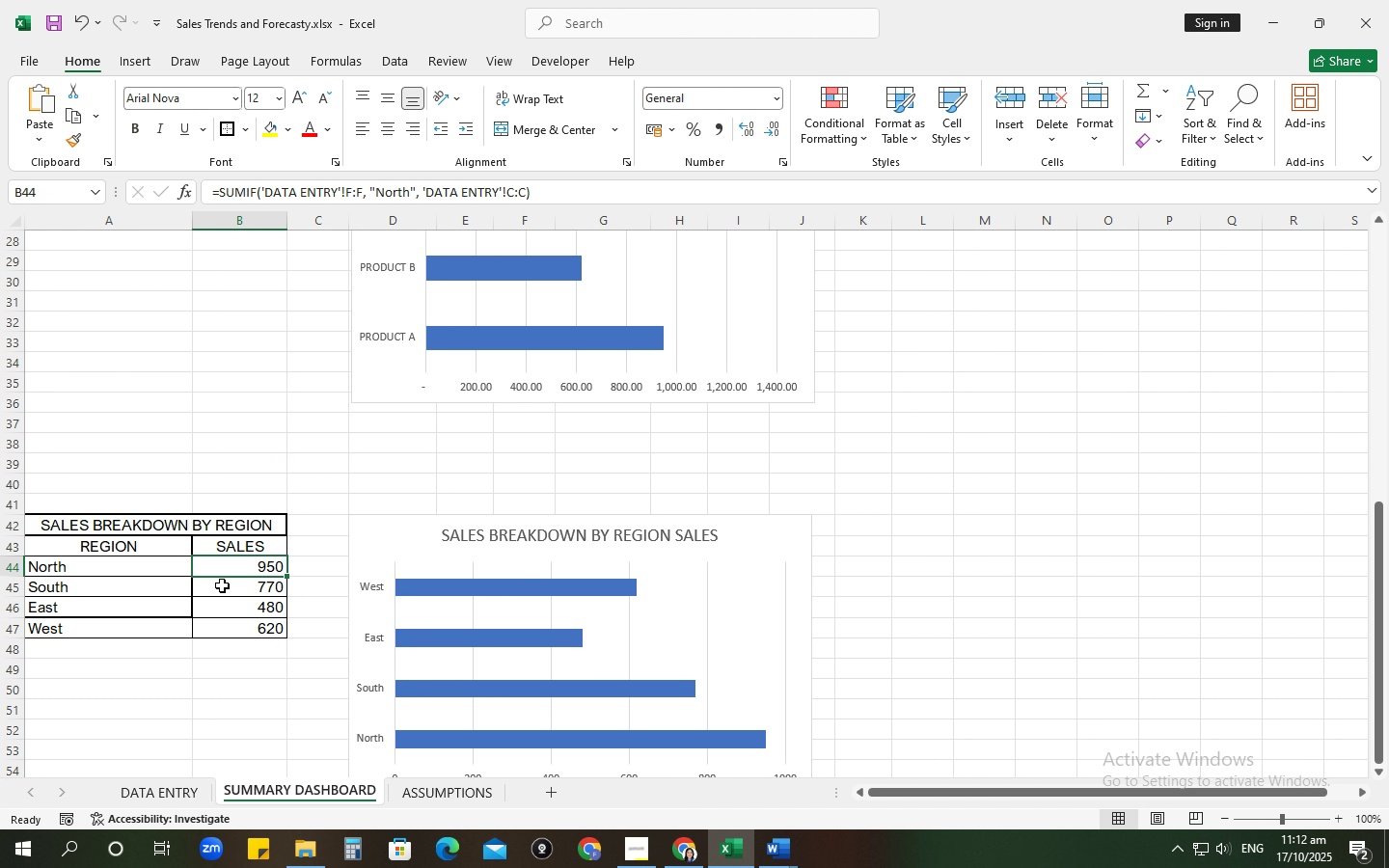 
key(Control+ControlLeft)
 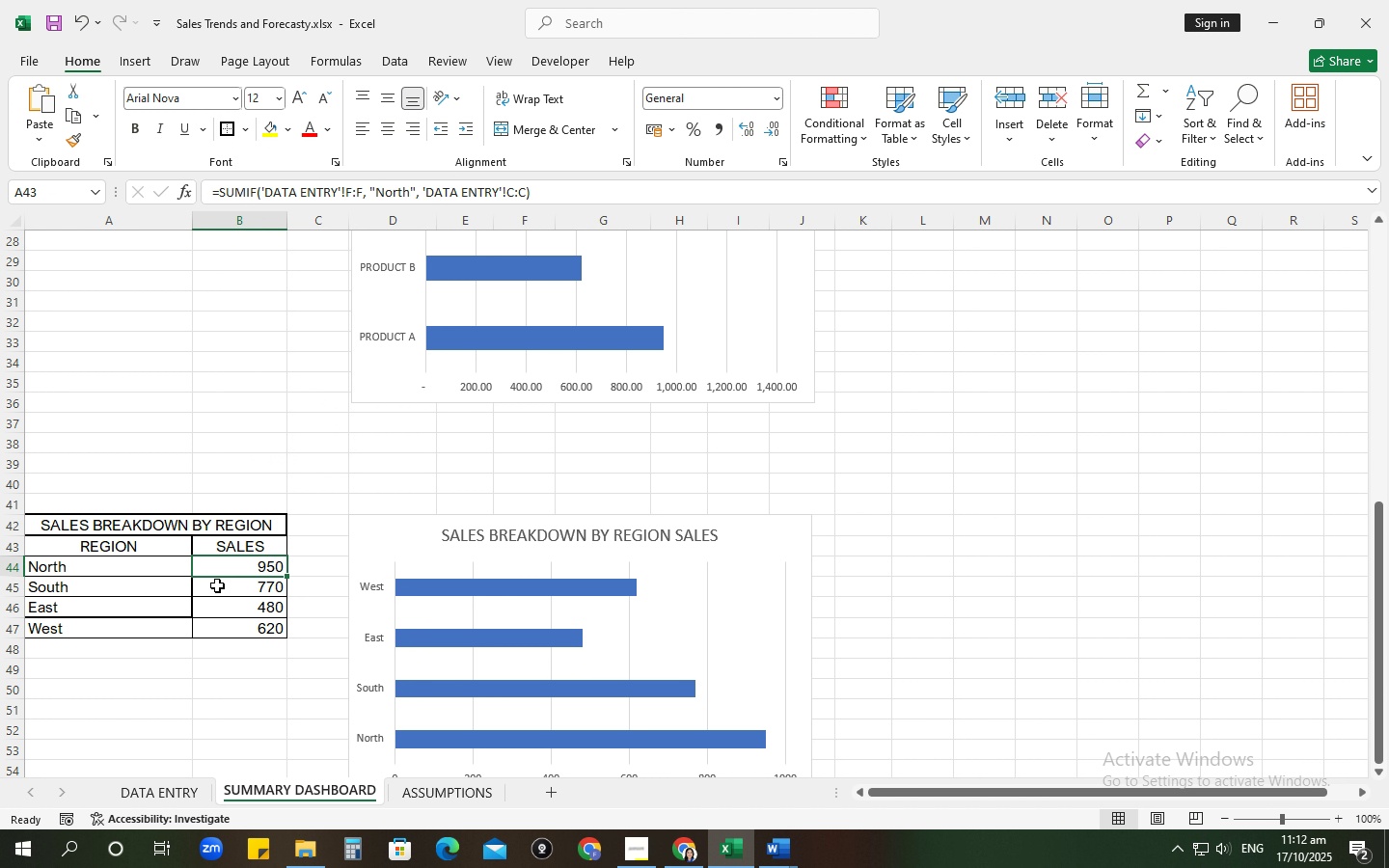 
key(Control+Z)
 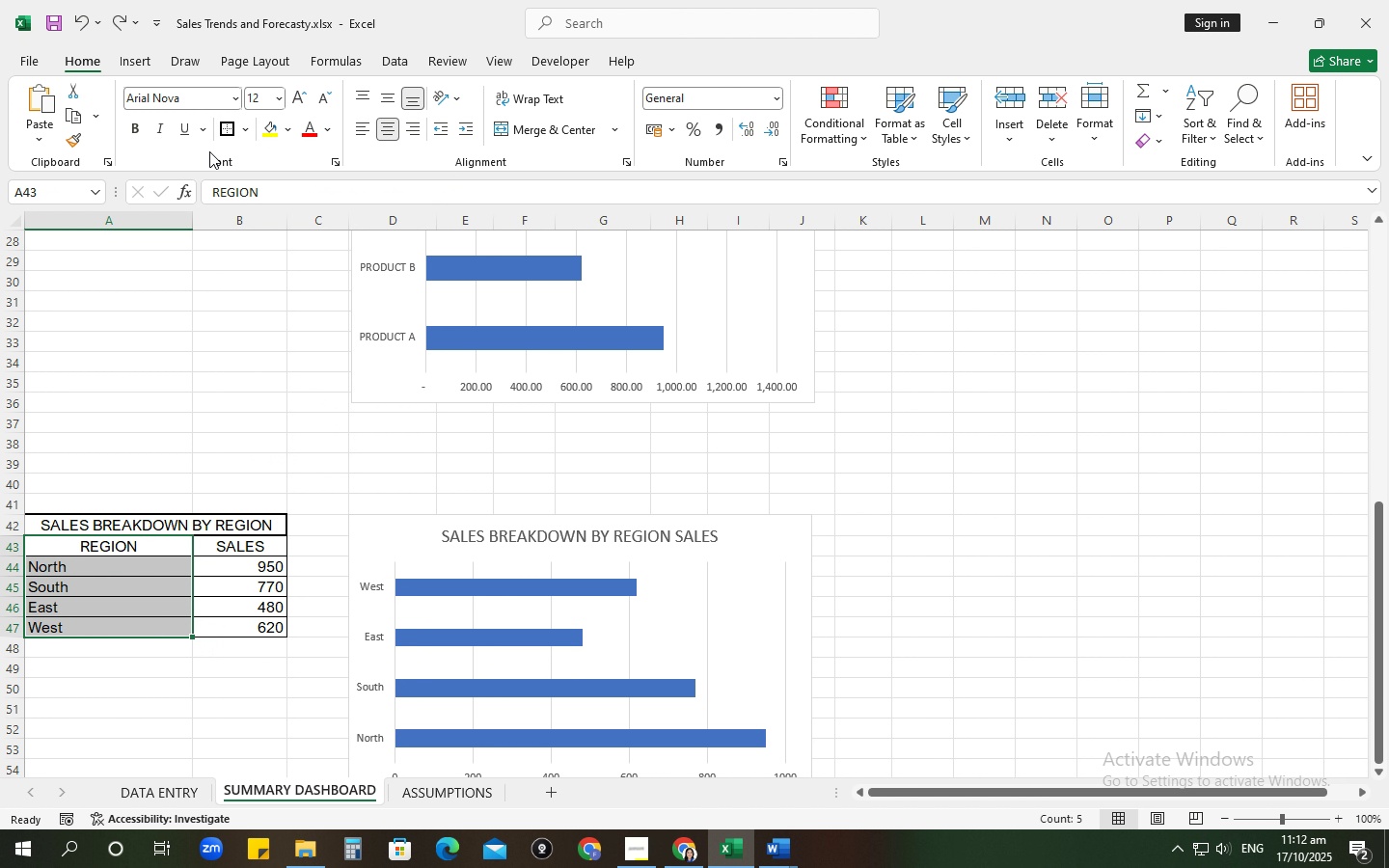 
left_click([221, 132])
 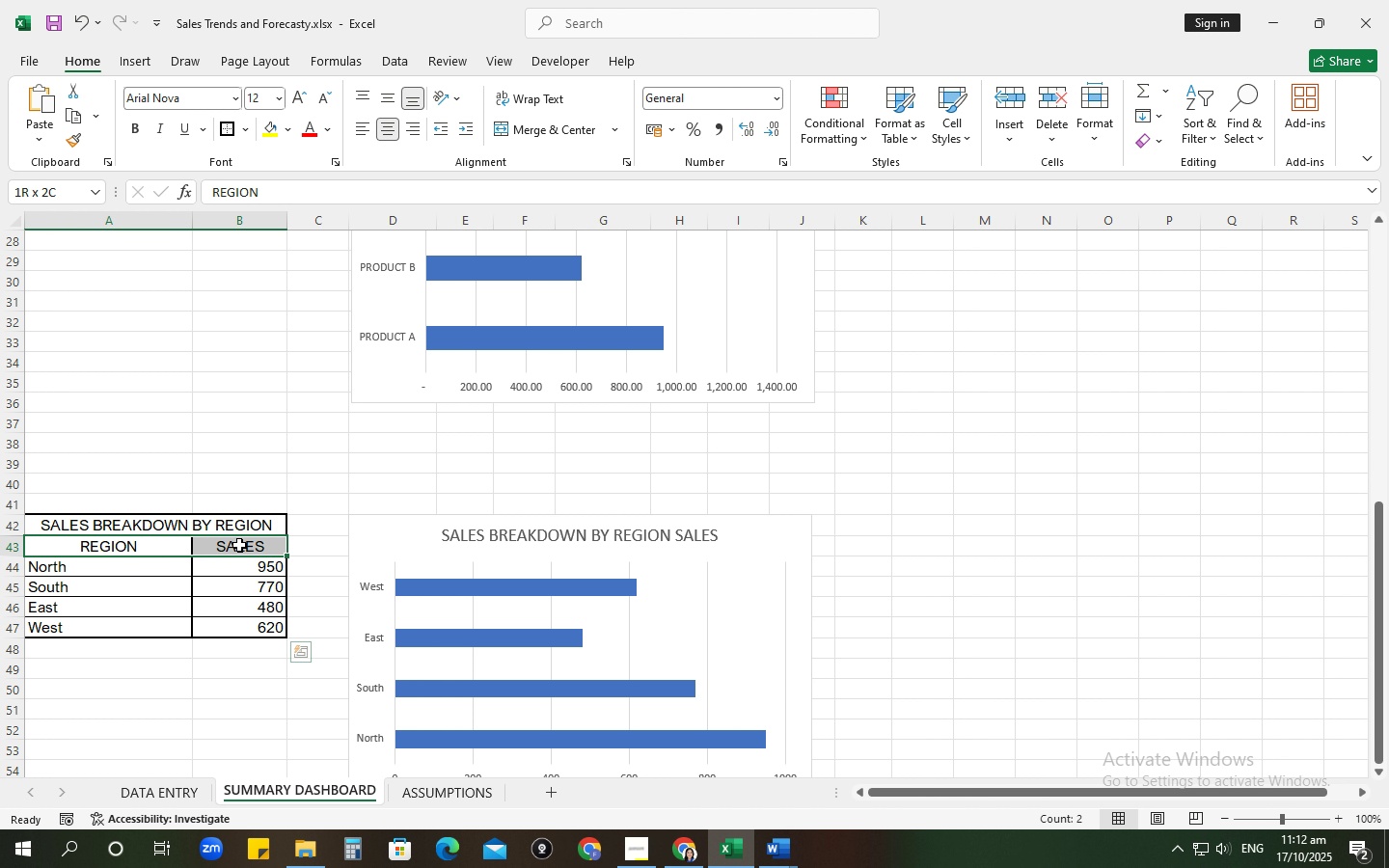 
wait(5.49)
 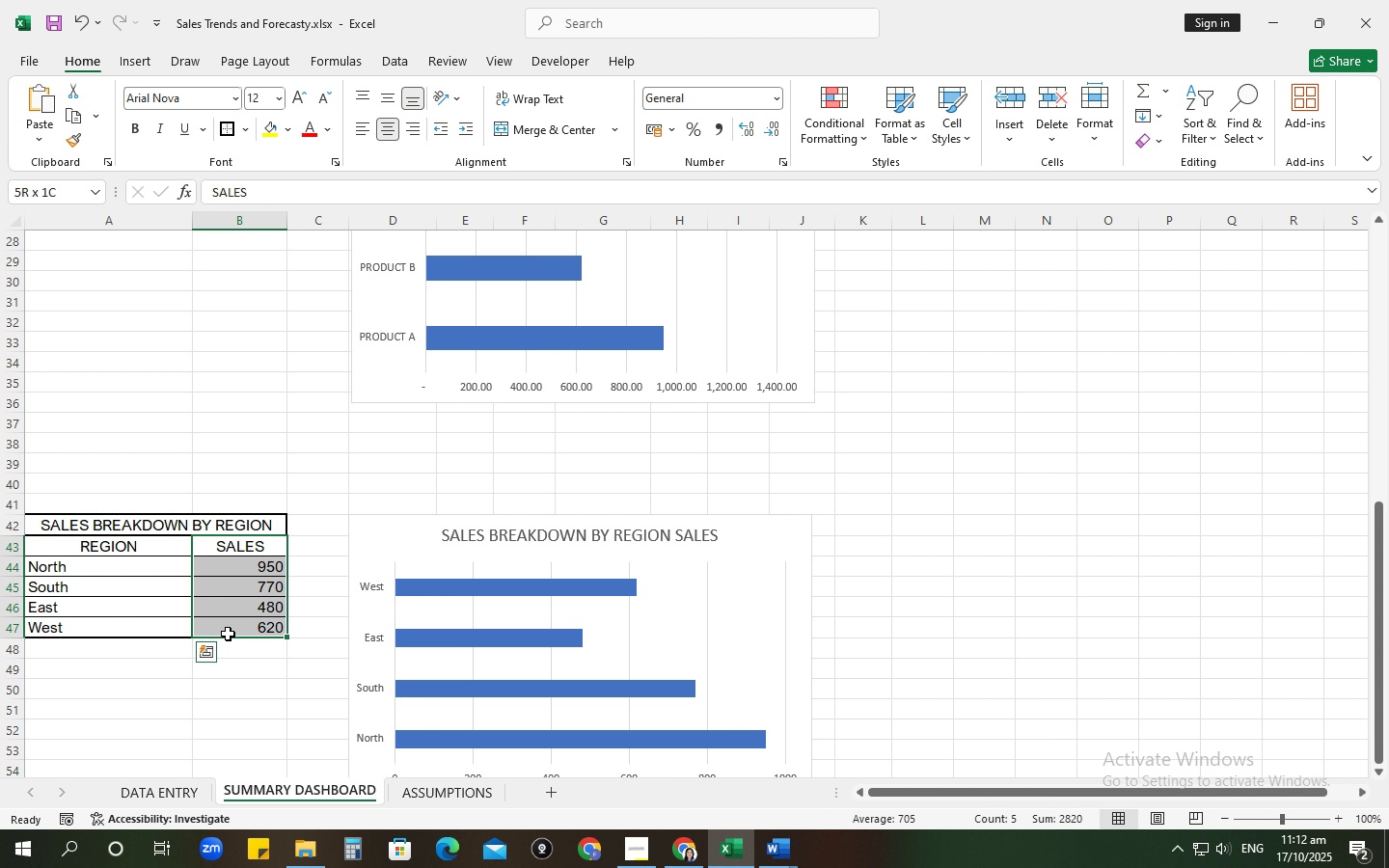 
scroll: coordinate [187, 468], scroll_direction: up, amount: 4.0
 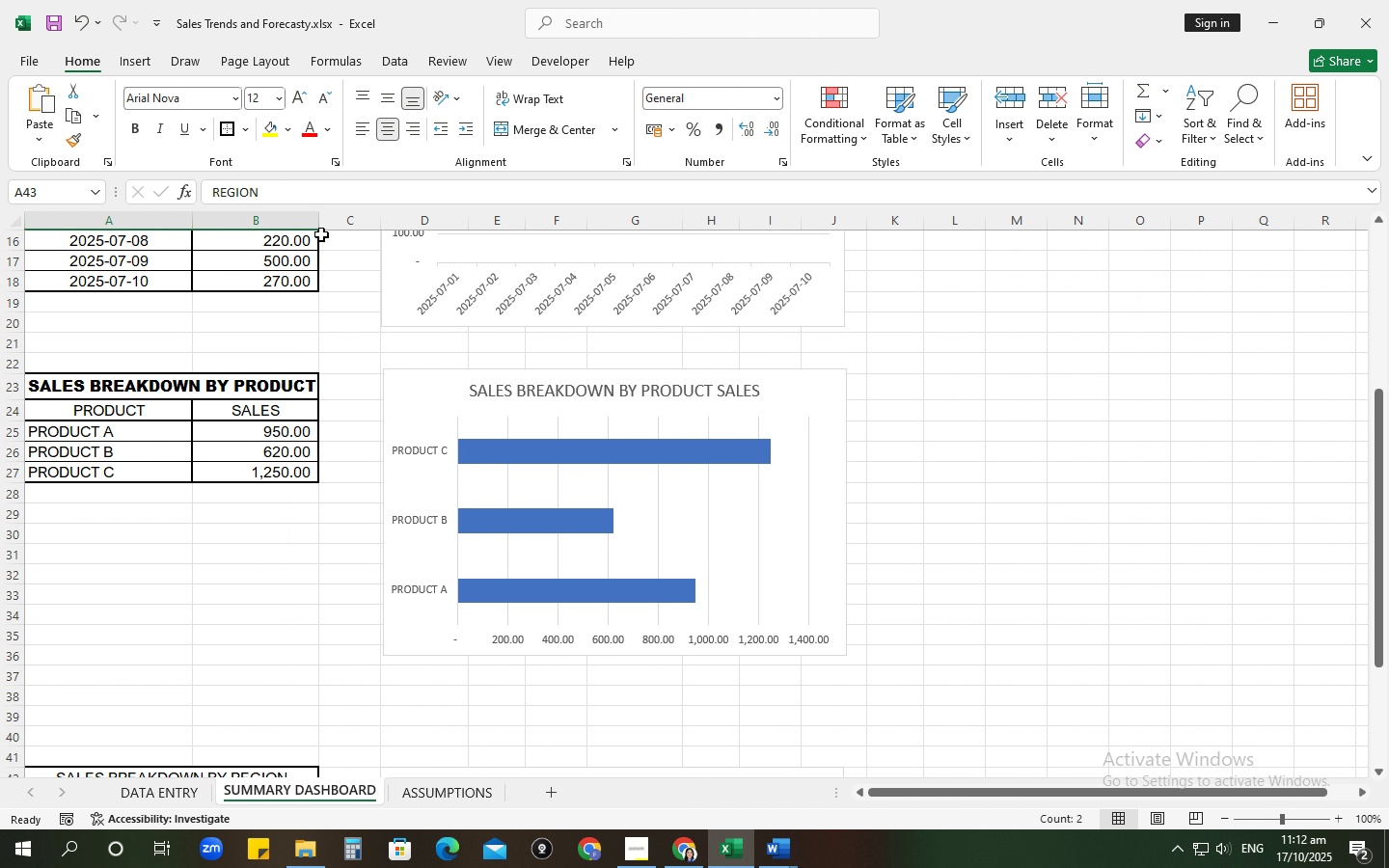 
scroll: coordinate [331, 297], scroll_direction: down, amount: 4.0
 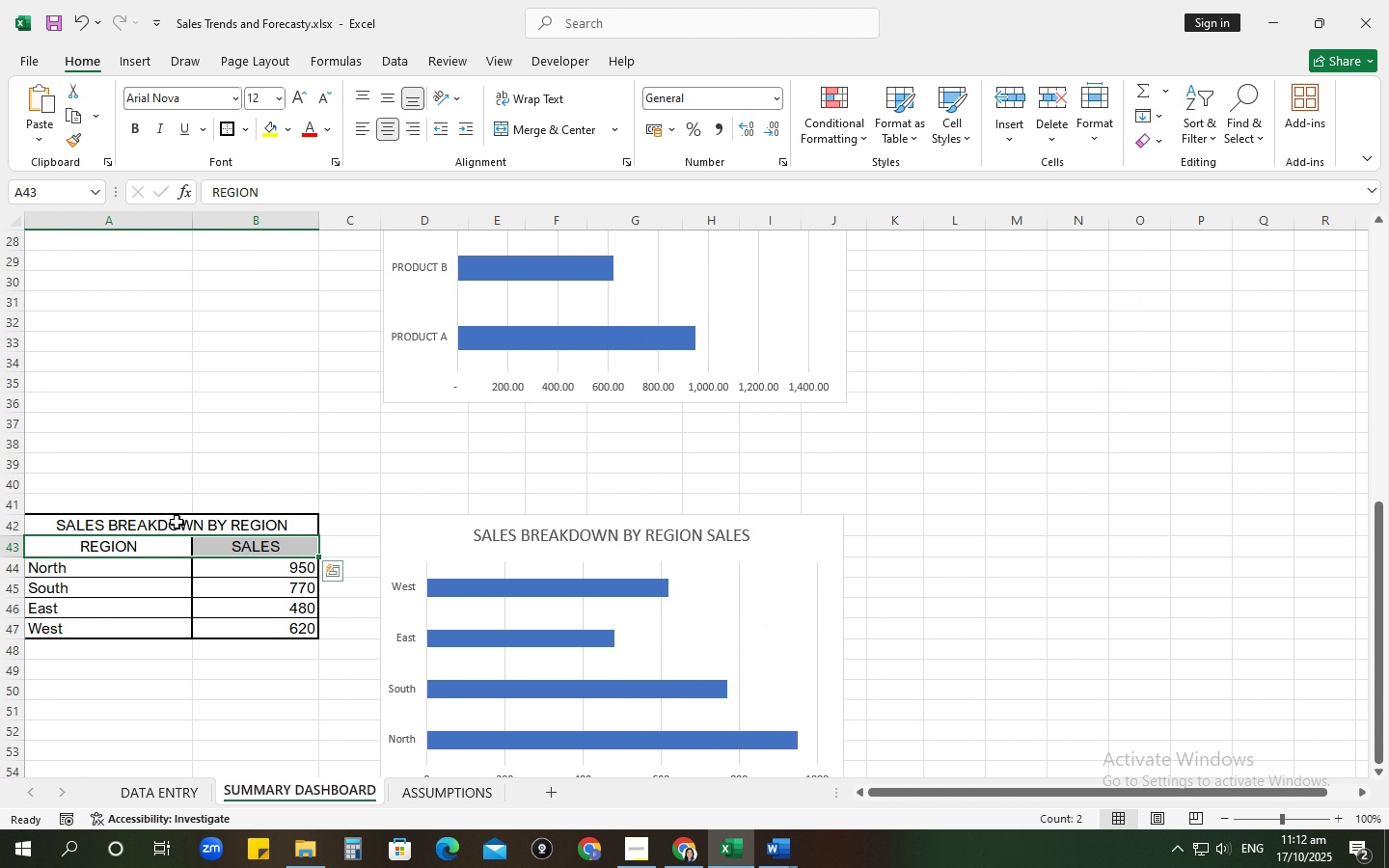 
left_click([177, 517])
 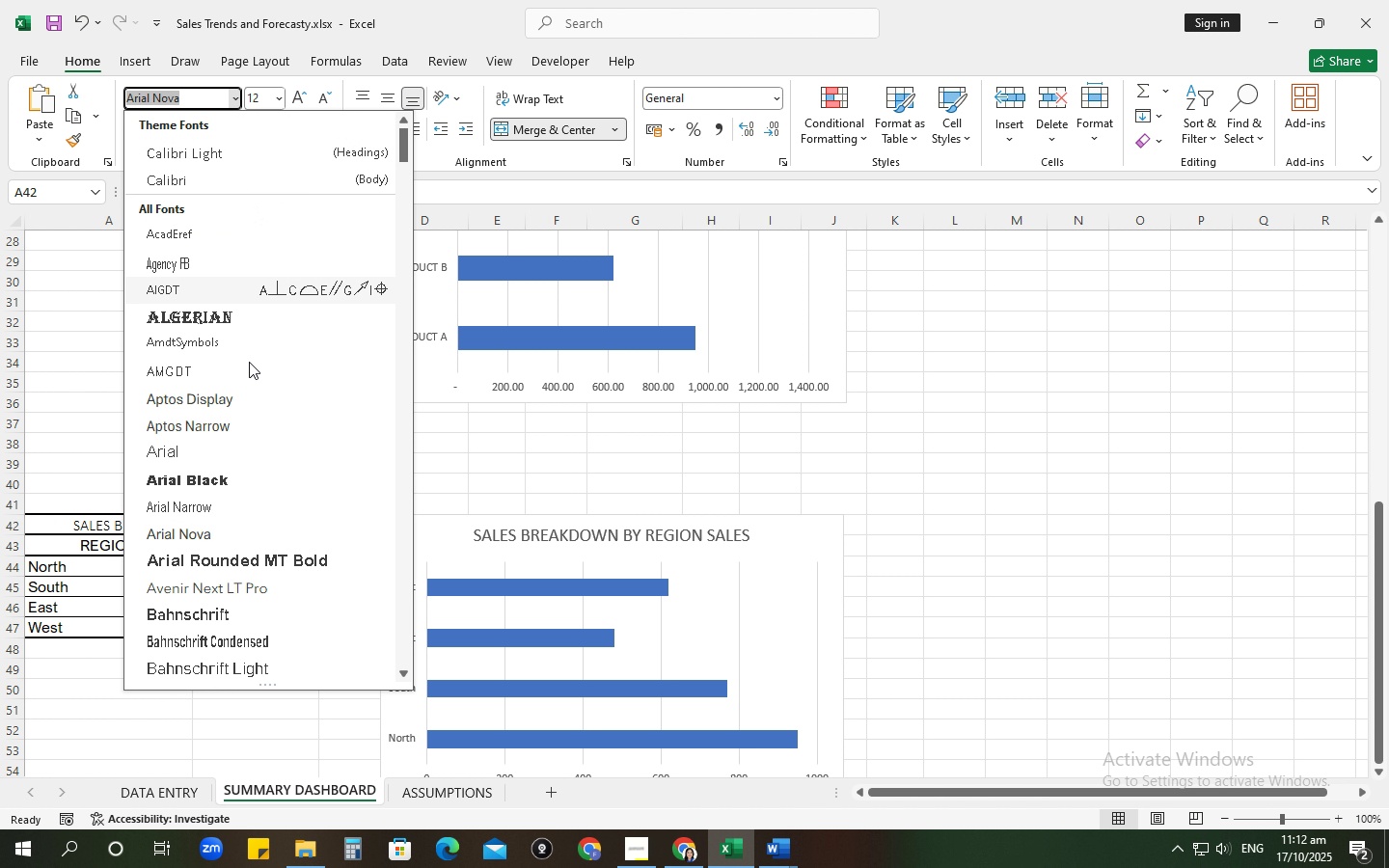 
mouse_move([223, 444])
 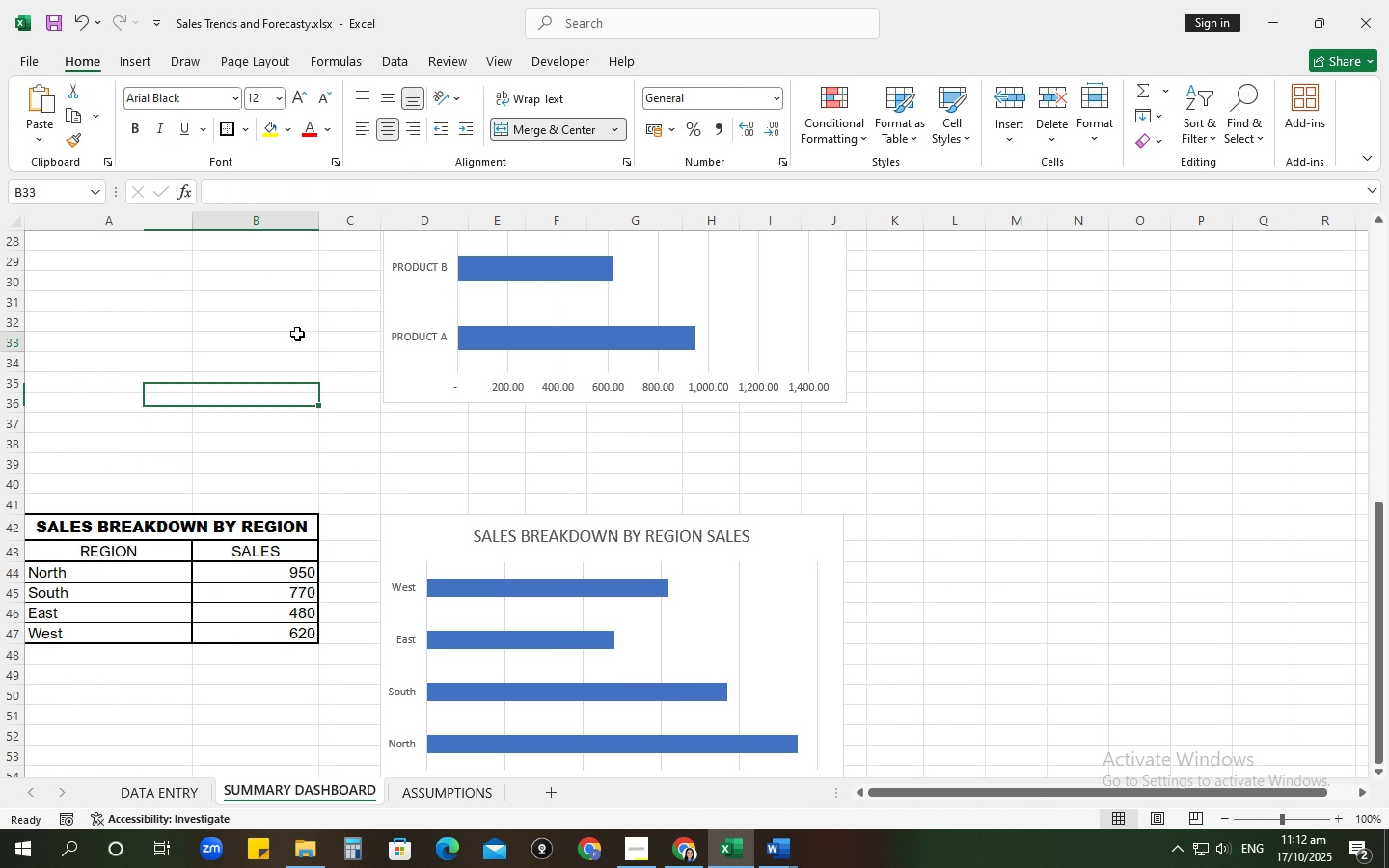 
left_click([297, 334])
 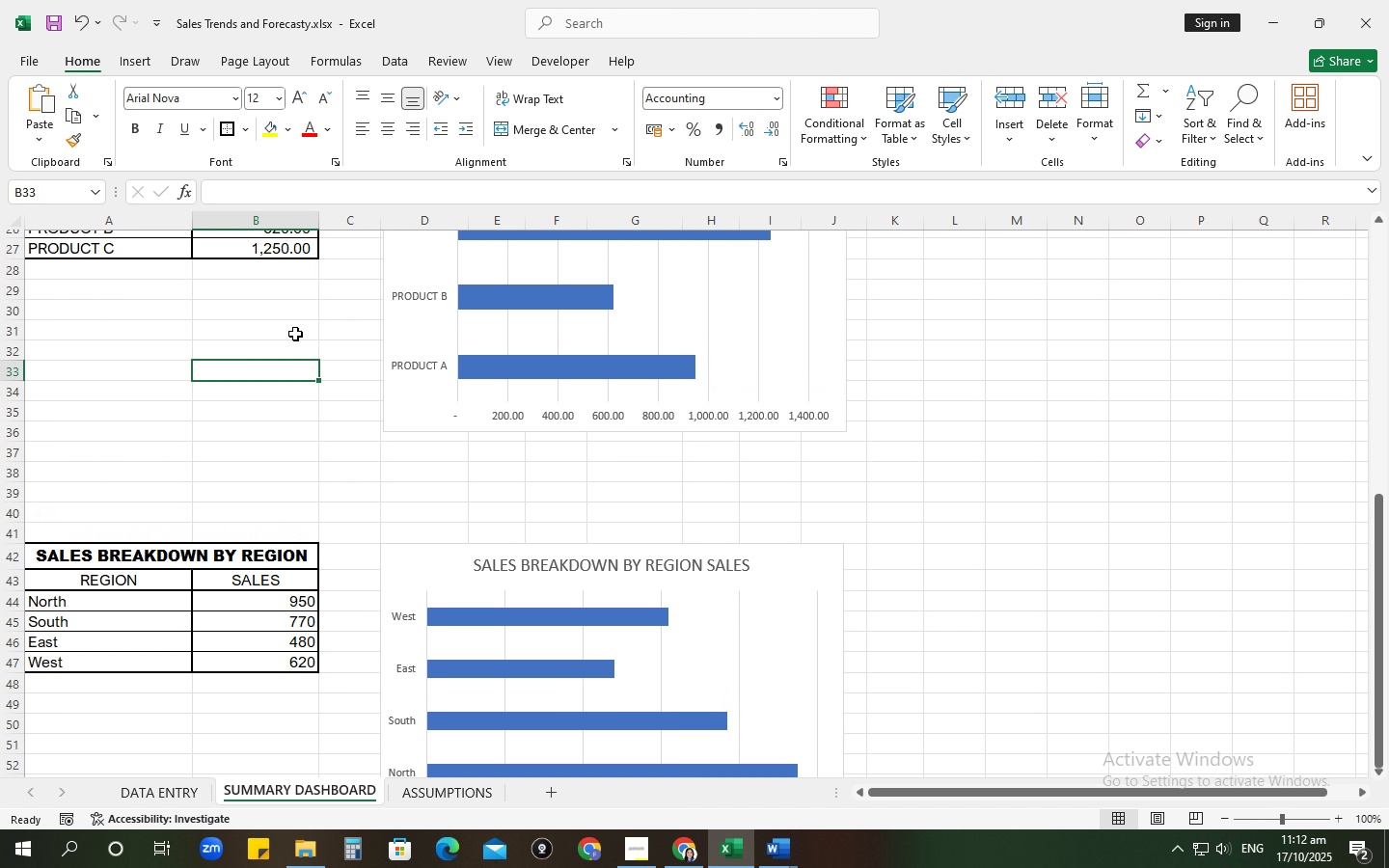 
scroll: coordinate [243, 307], scroll_direction: up, amount: 14.0
 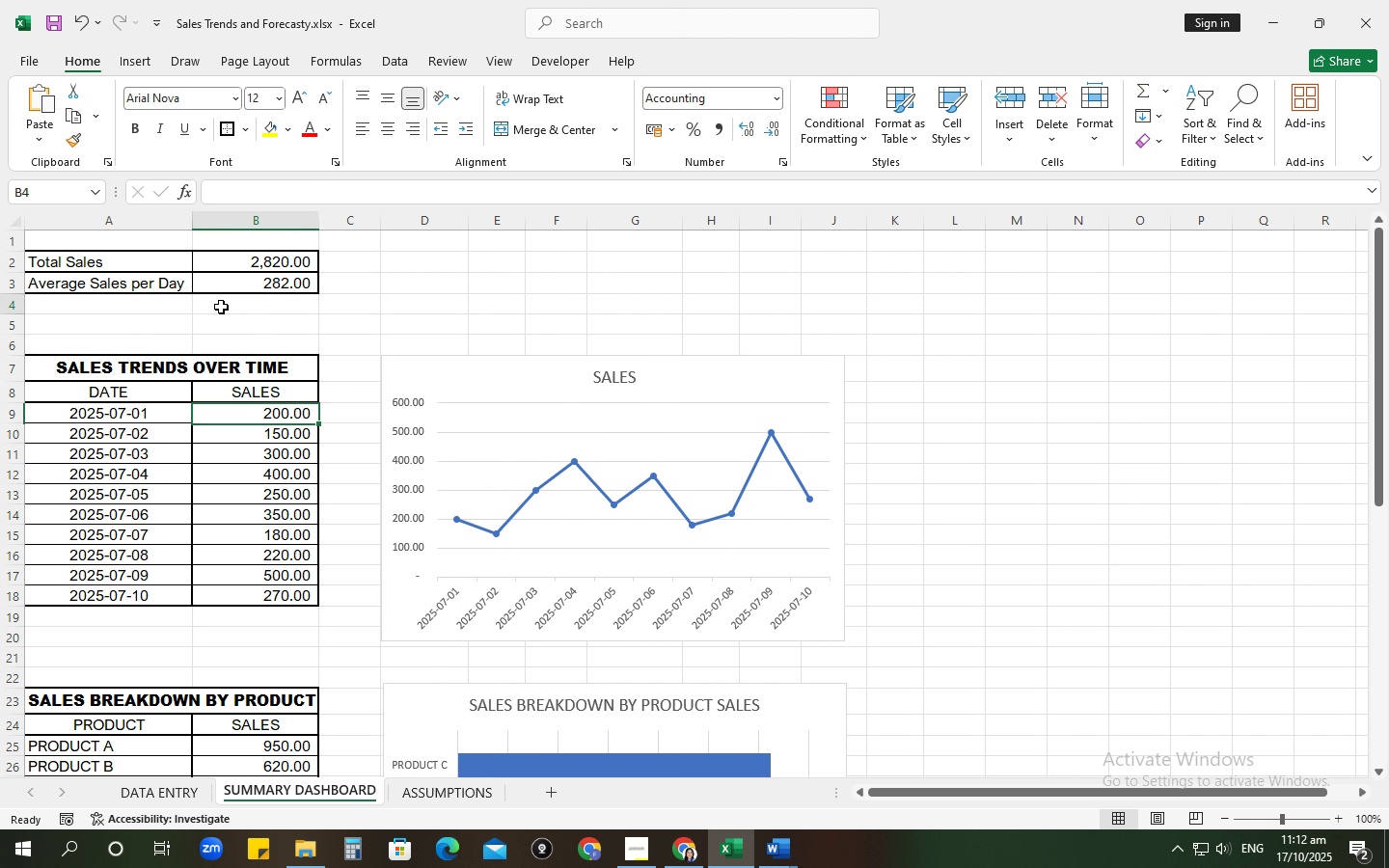 
left_click([221, 307])
 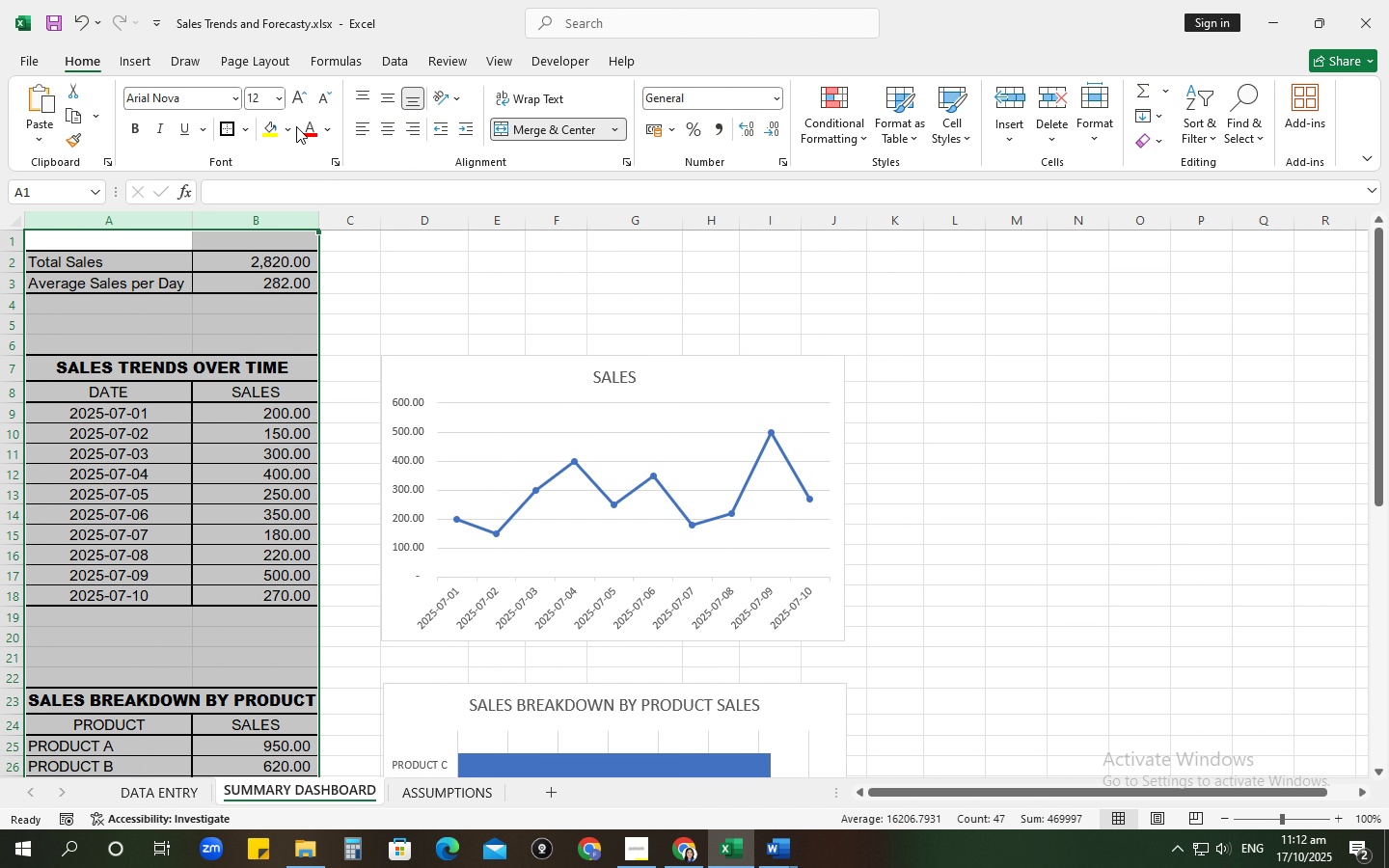 
left_click([298, 97])
 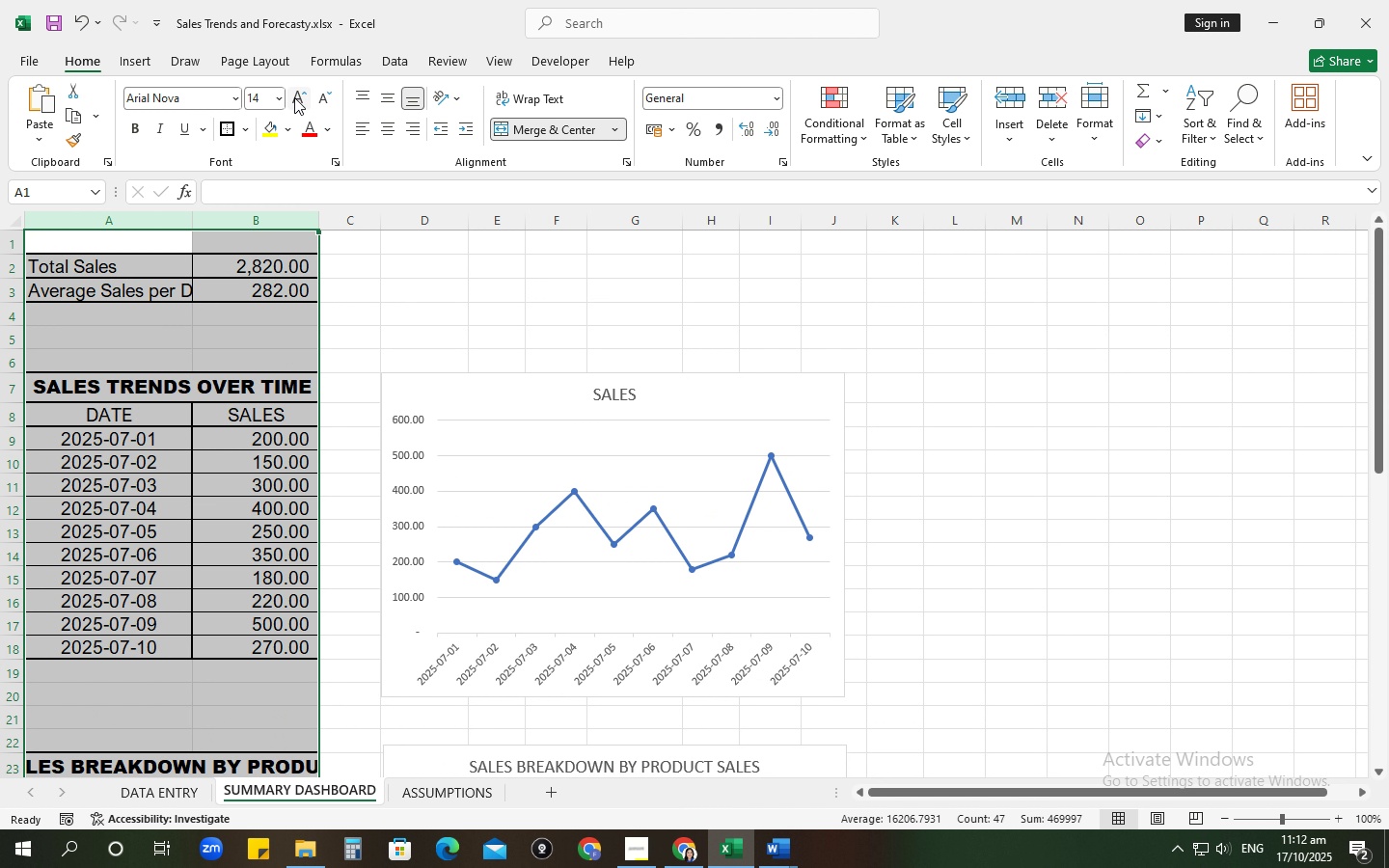 
key(Control+ControlLeft)
 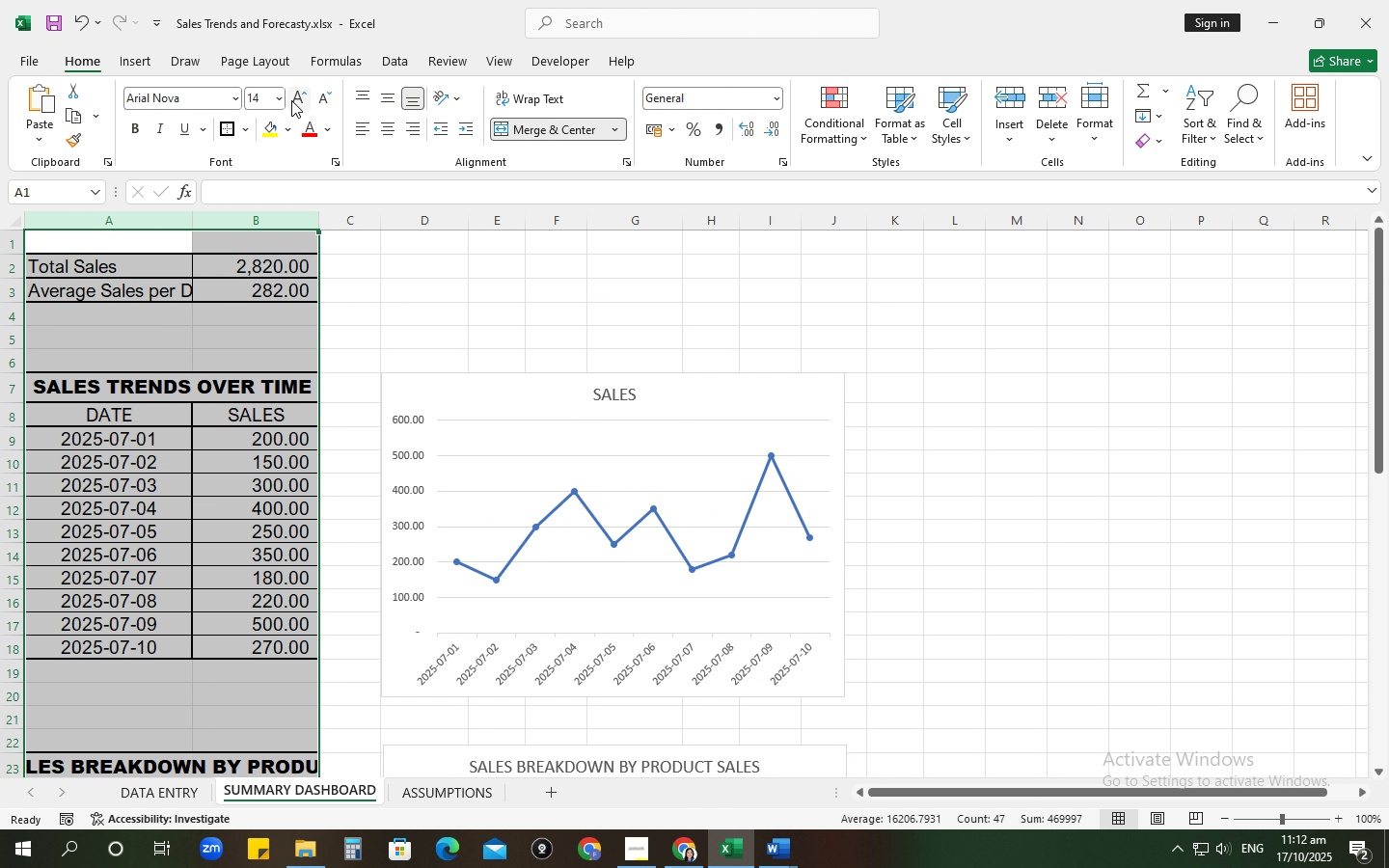 
key(Control+Z)
 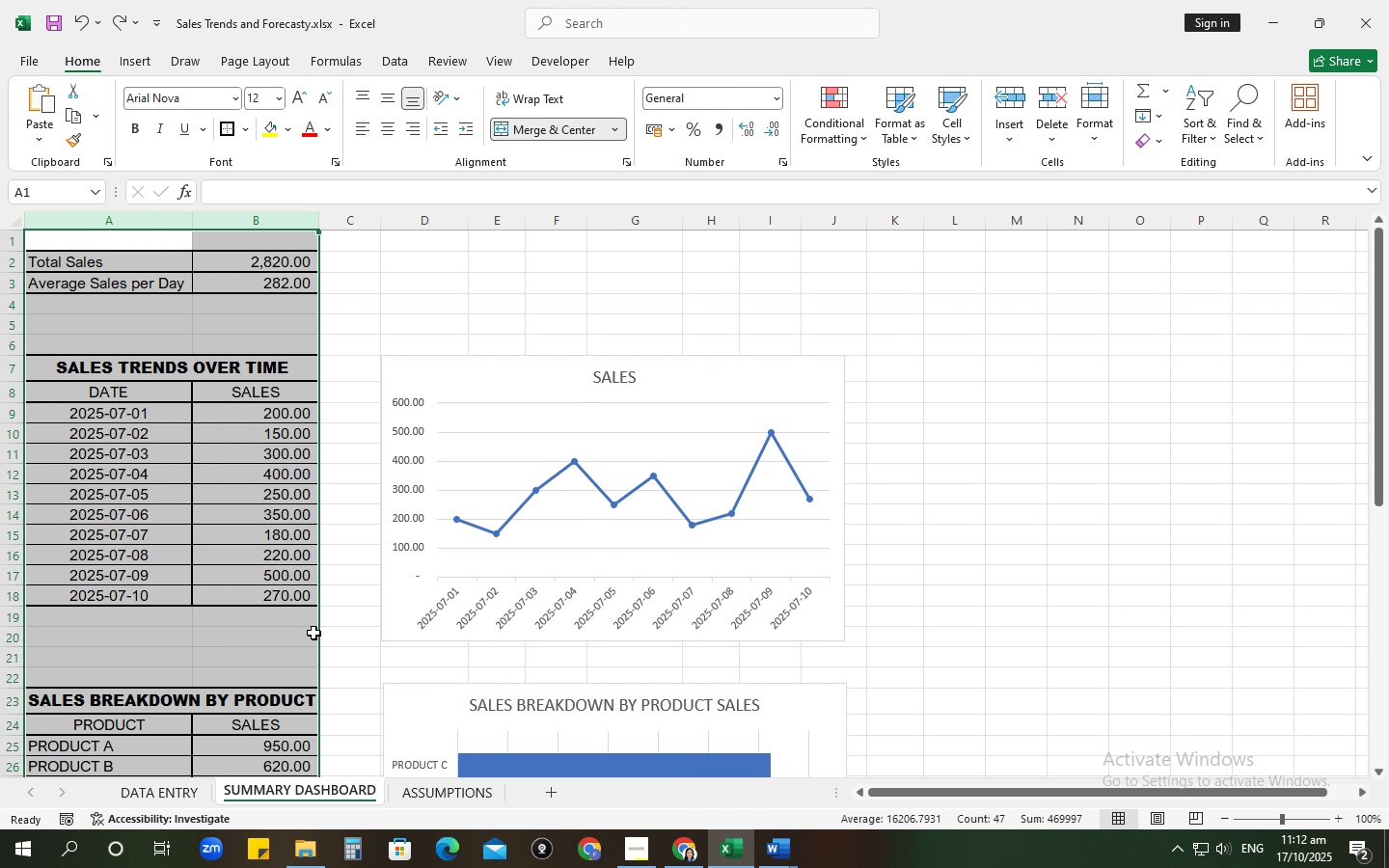 
left_click([313, 633])
 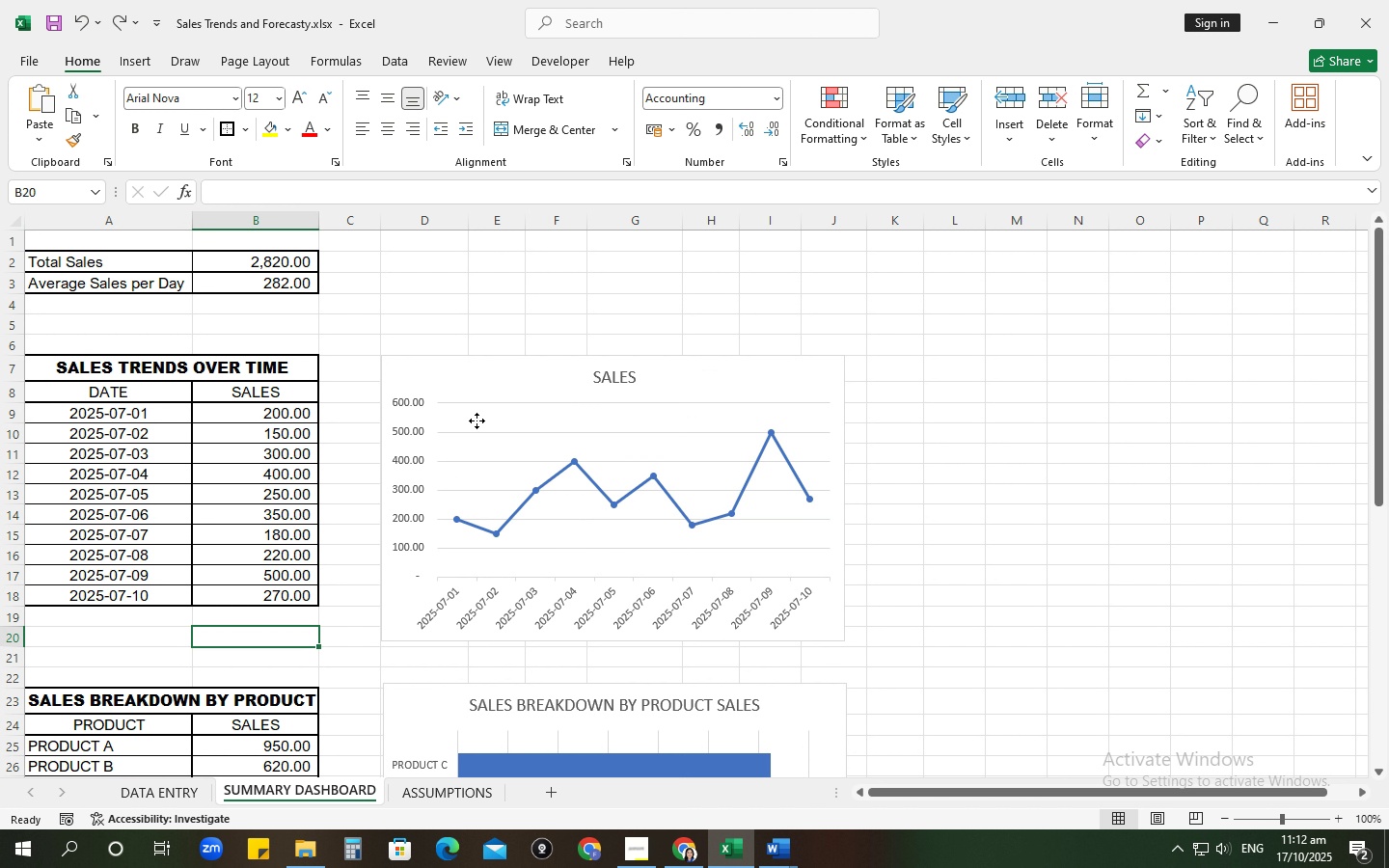 
left_click([477, 420])
 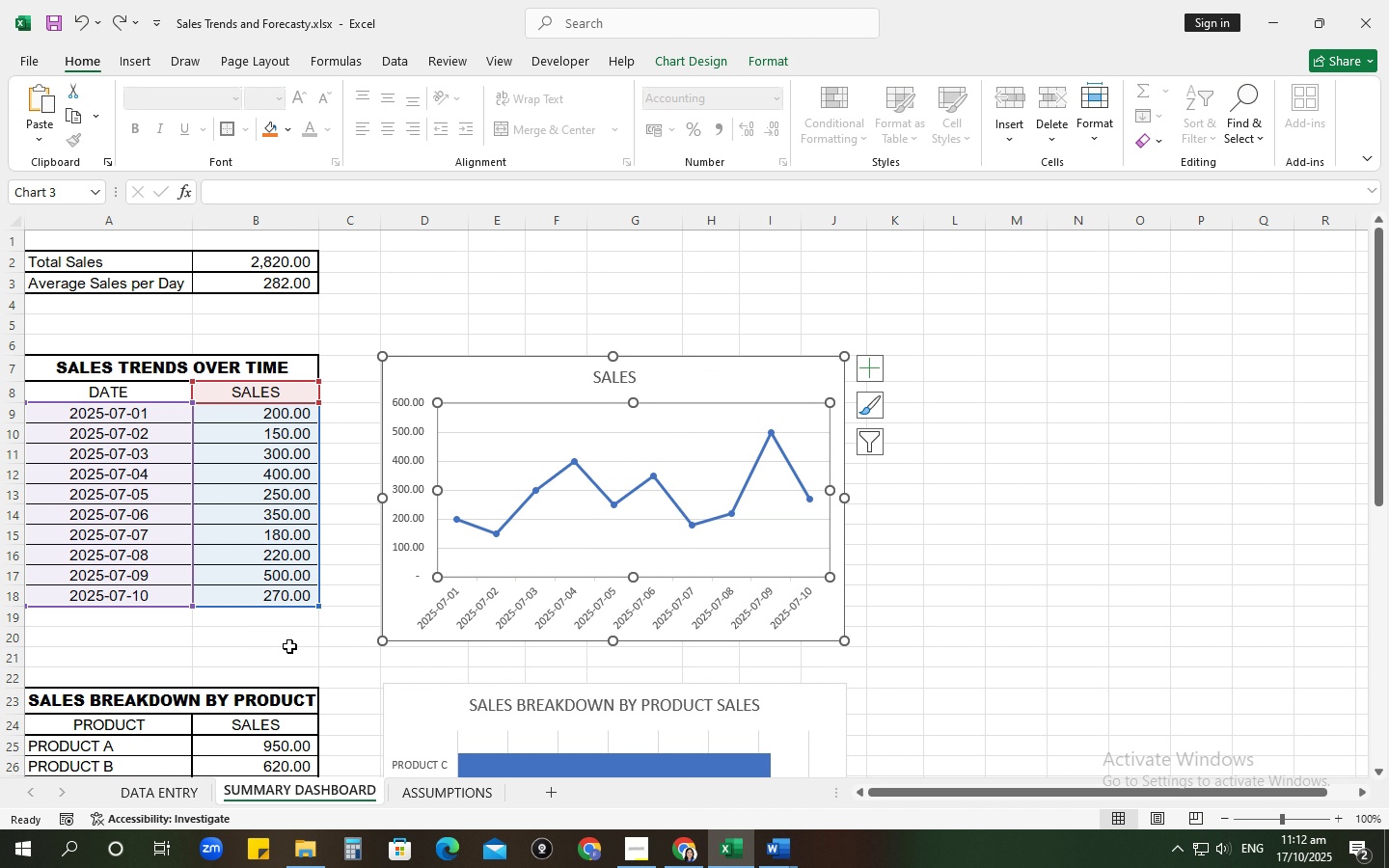 
left_click([289, 646])
 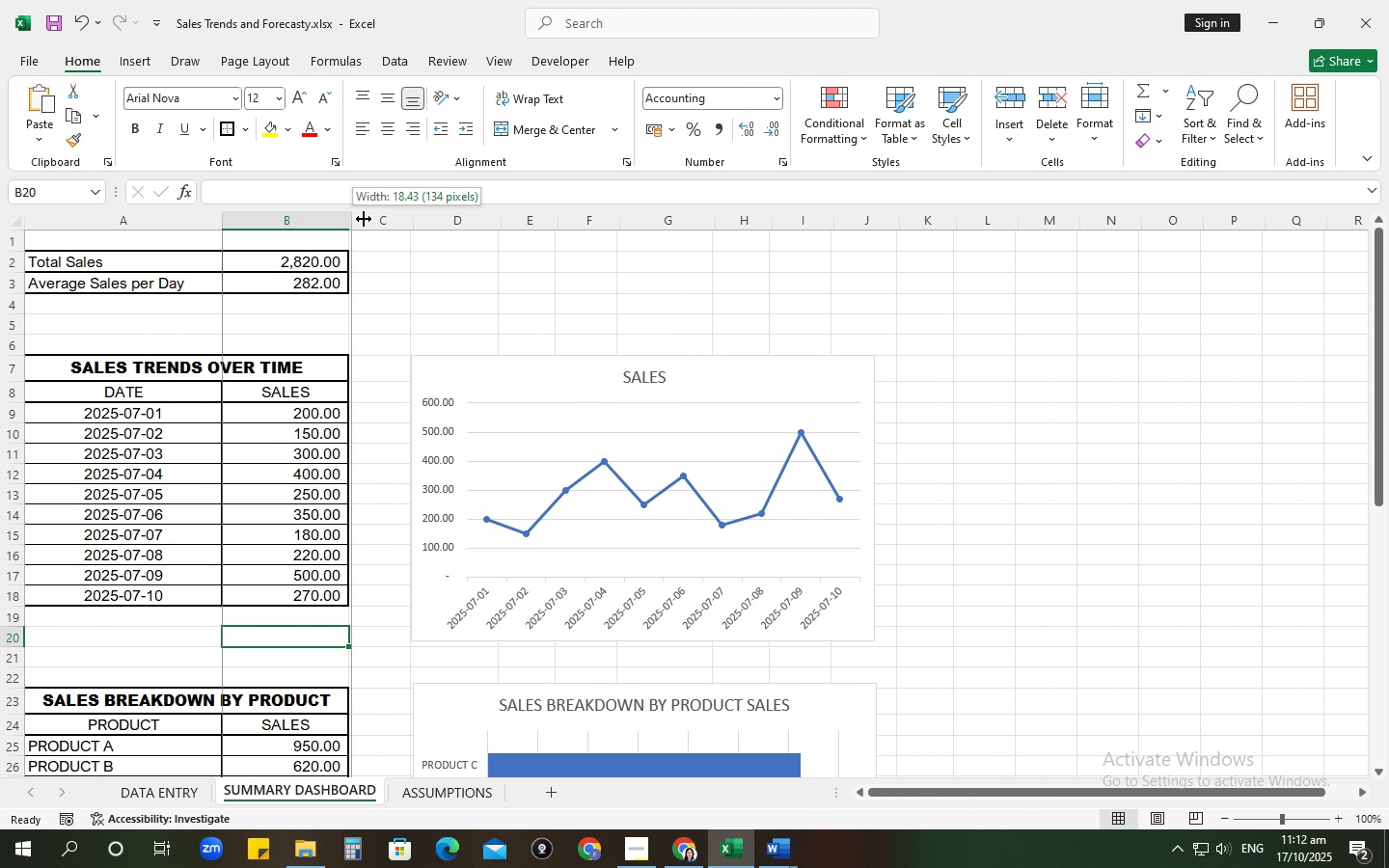 
wait(6.55)
 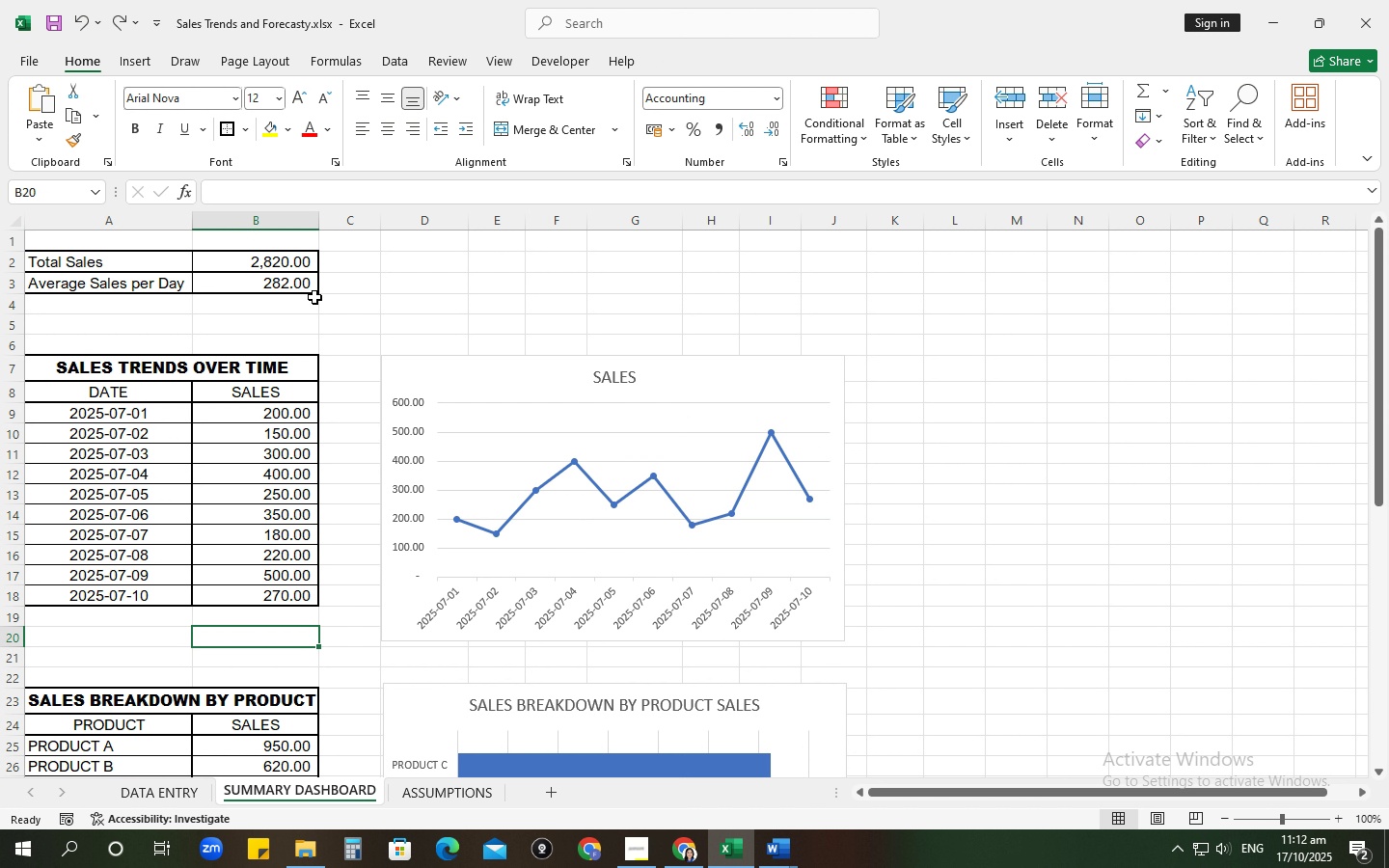 
scroll: coordinate [341, 461], scroll_direction: down, amount: 8.0
 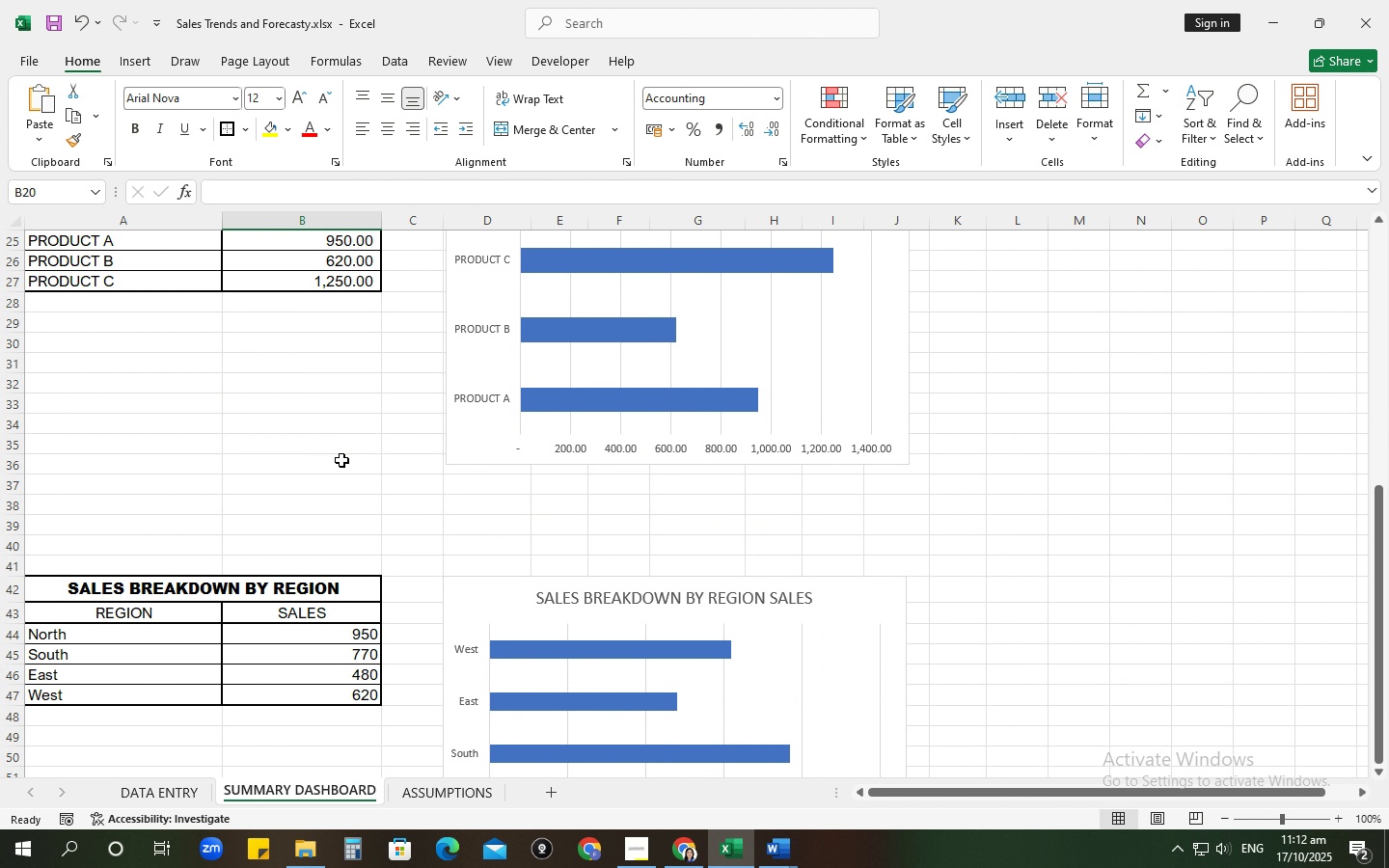 
scroll: coordinate [341, 460], scroll_direction: up, amount: 2.0
 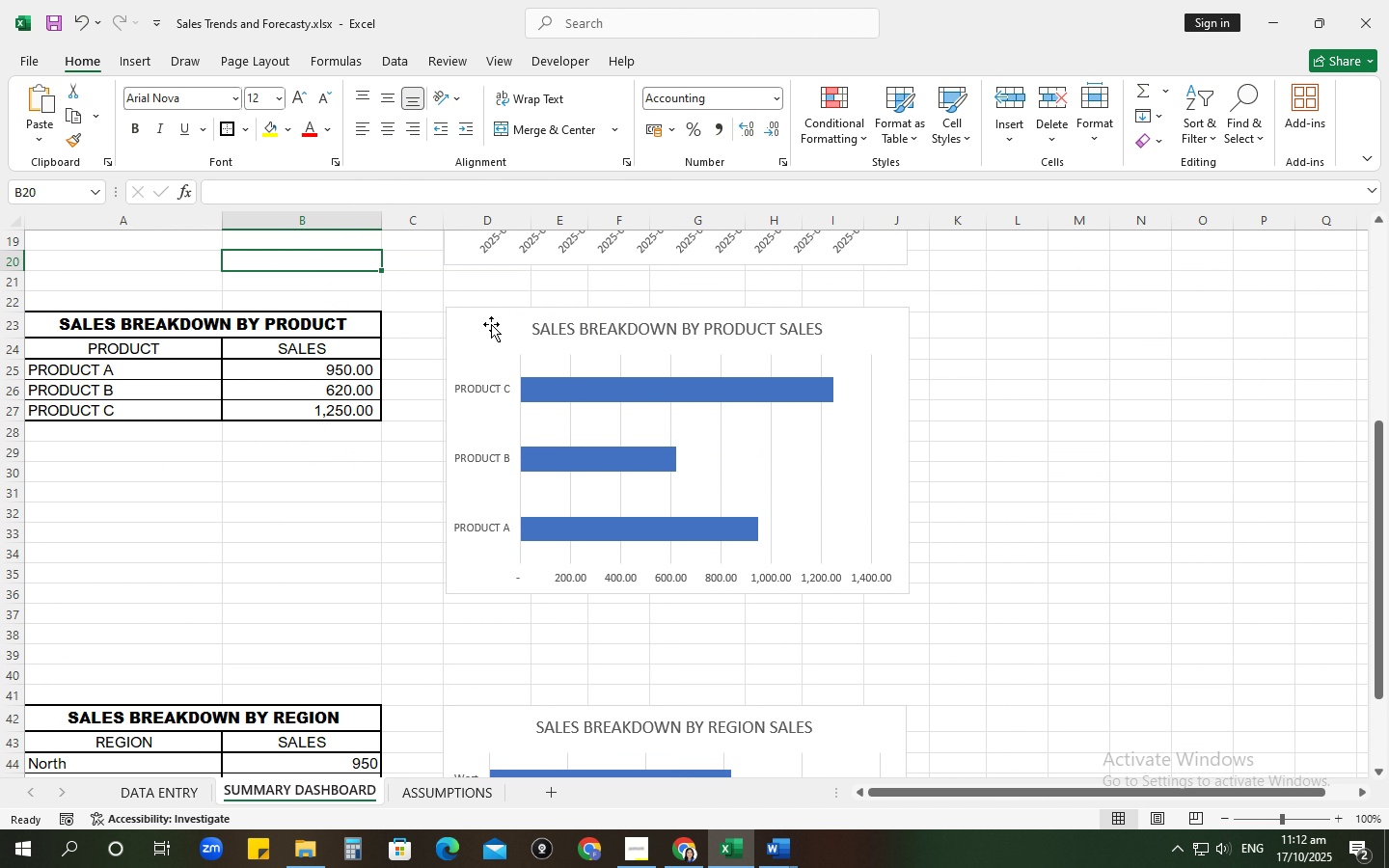 
left_click([490, 323])
 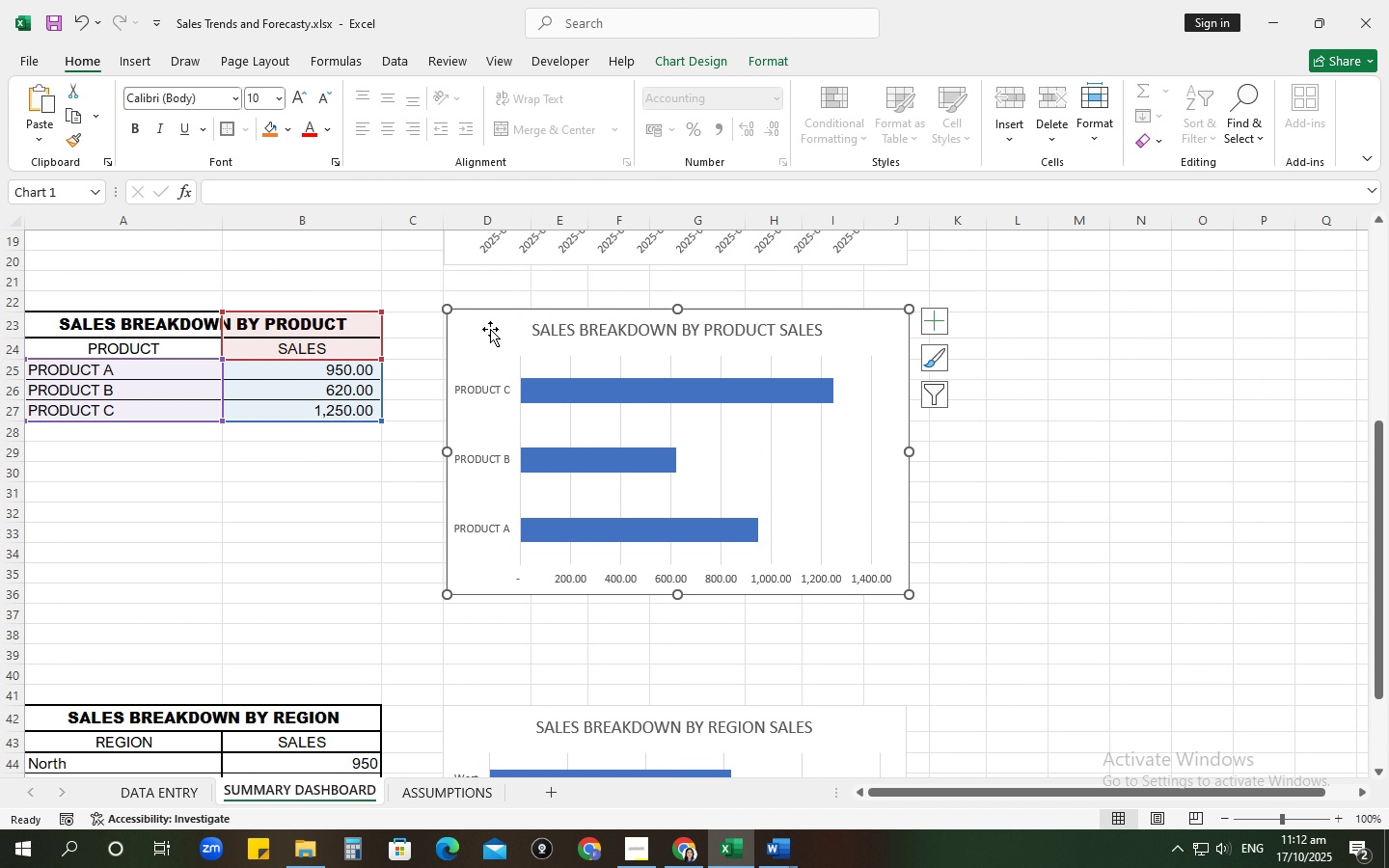 
key(ArrowDown)
 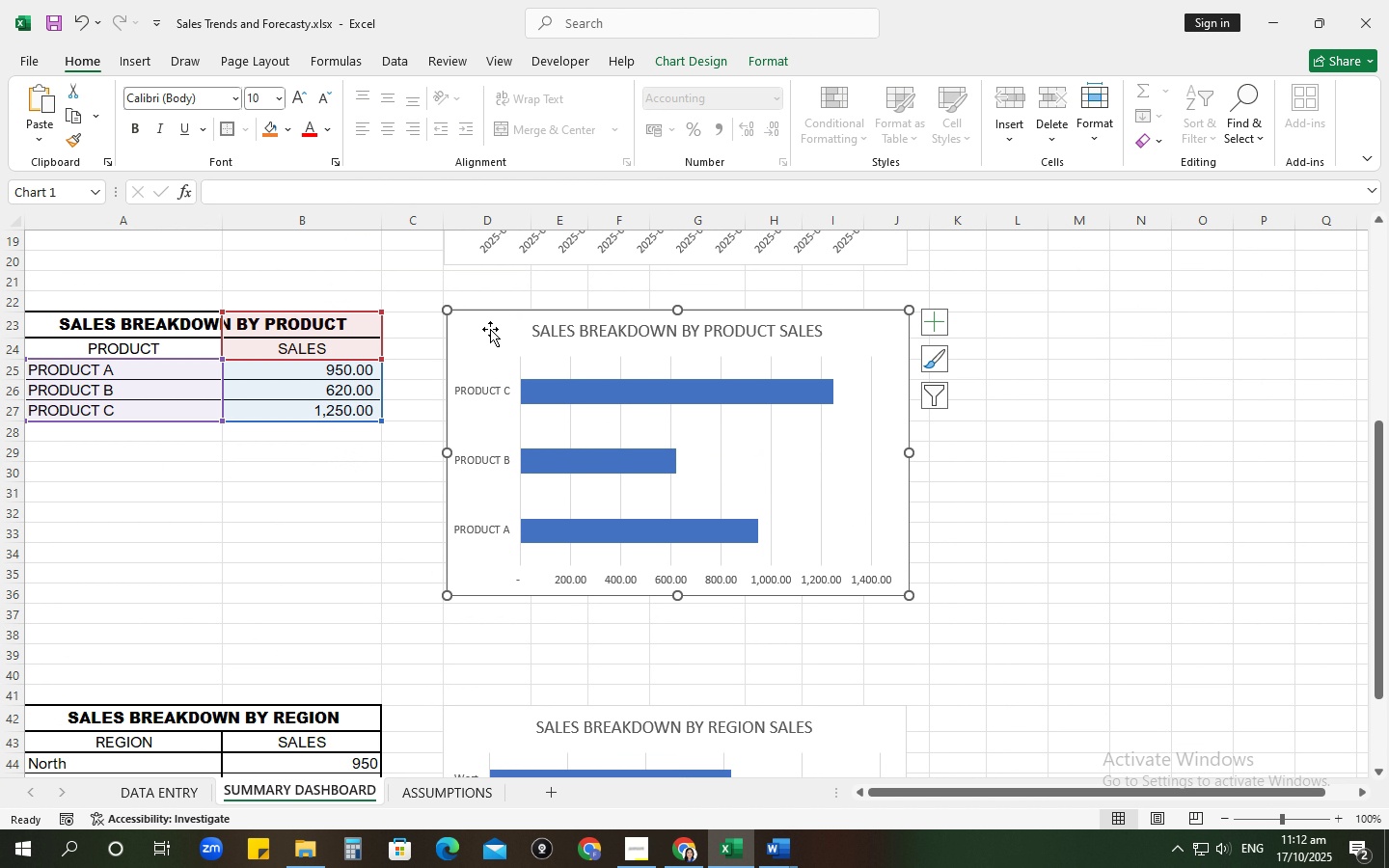 
key(ArrowDown)
 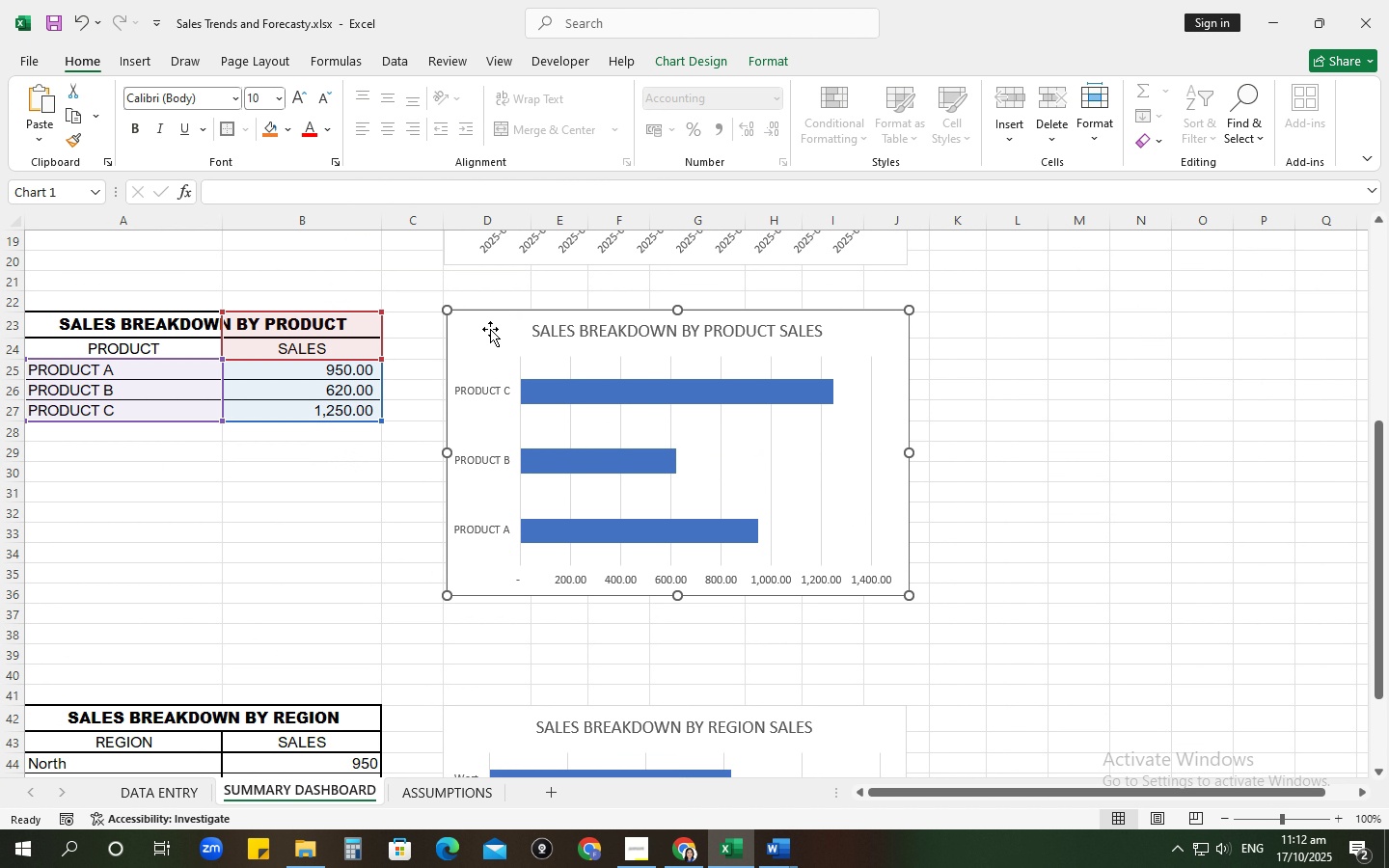 
key(ArrowDown)
 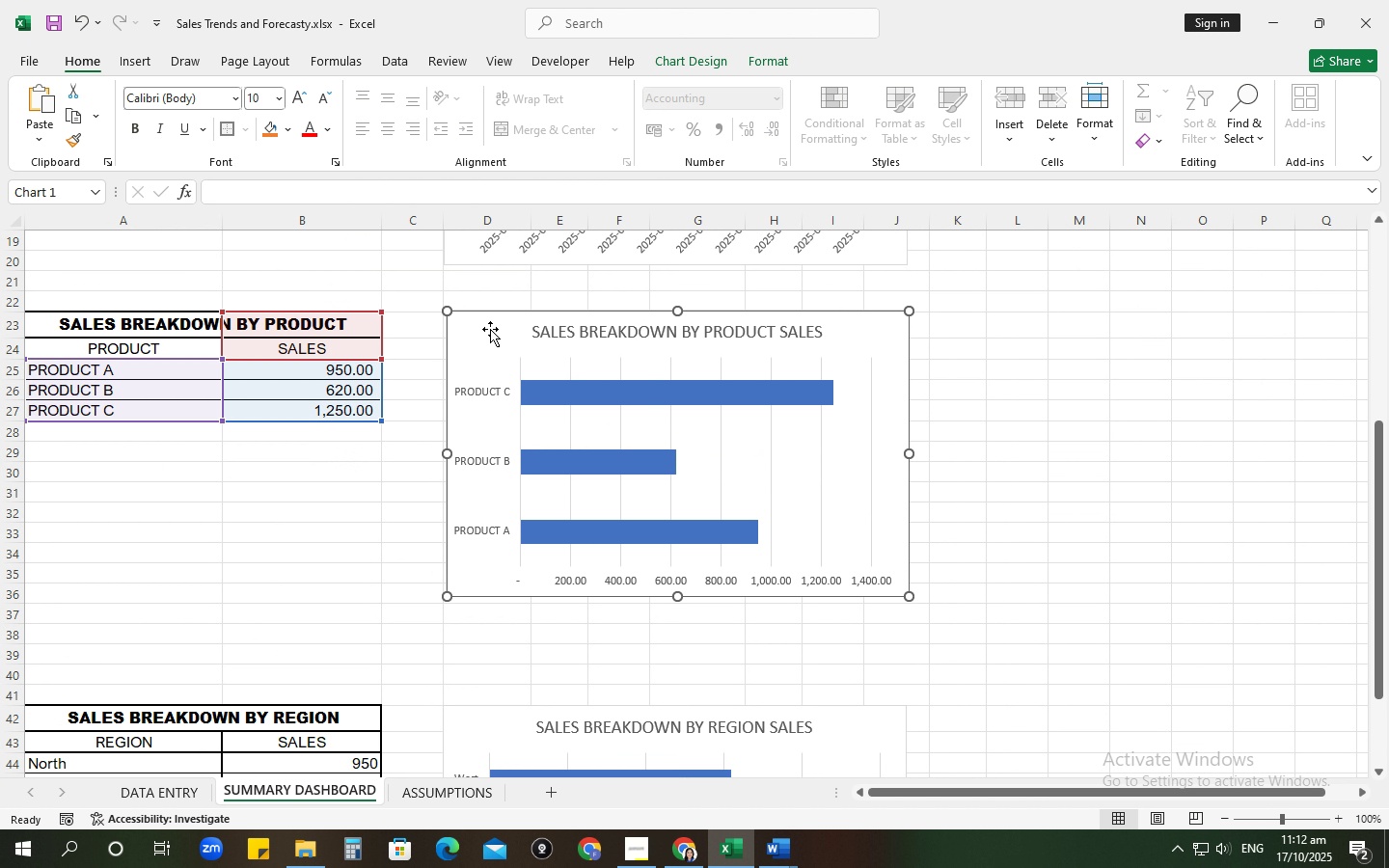 
key(ArrowDown)
 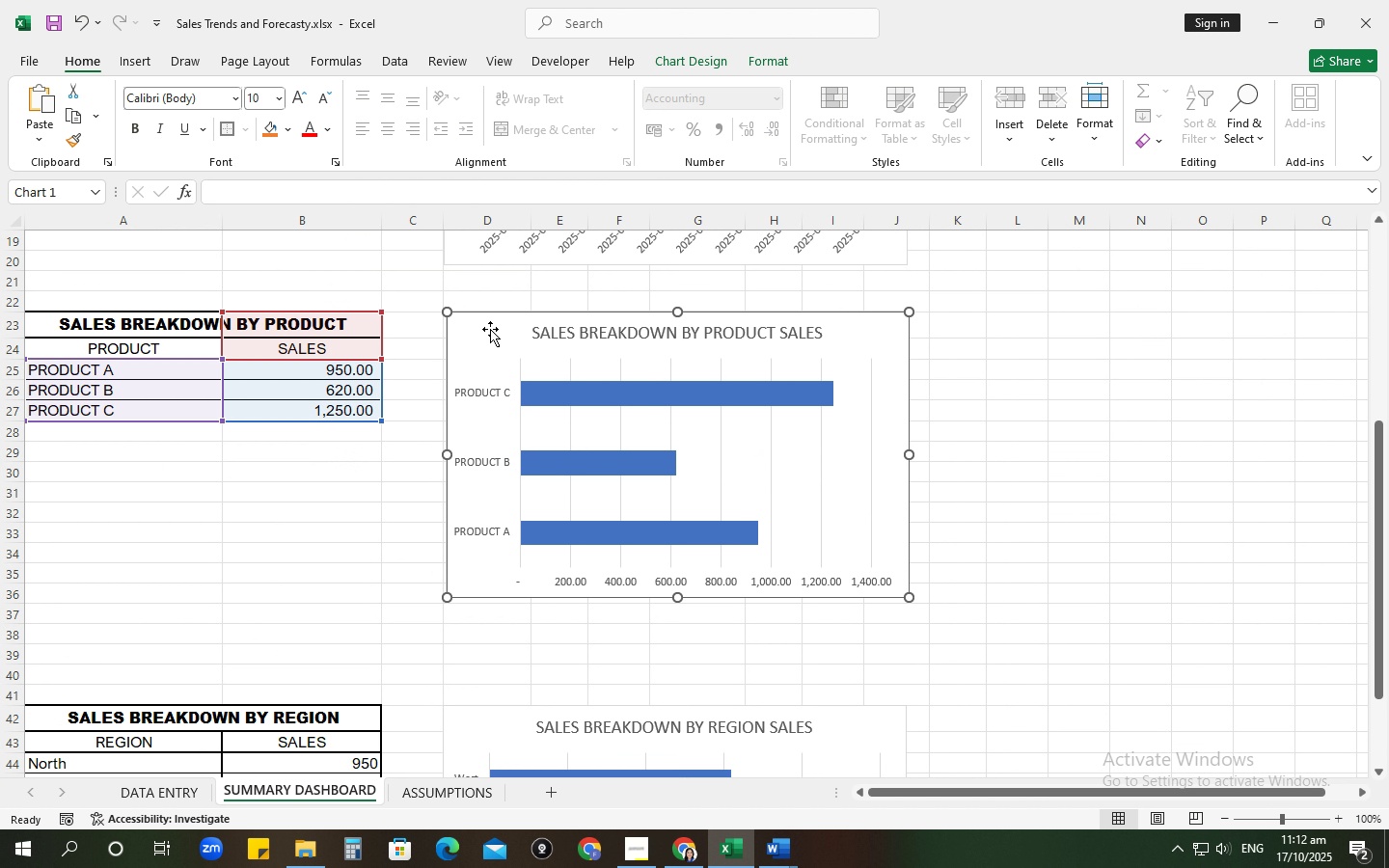 
key(ArrowLeft)
 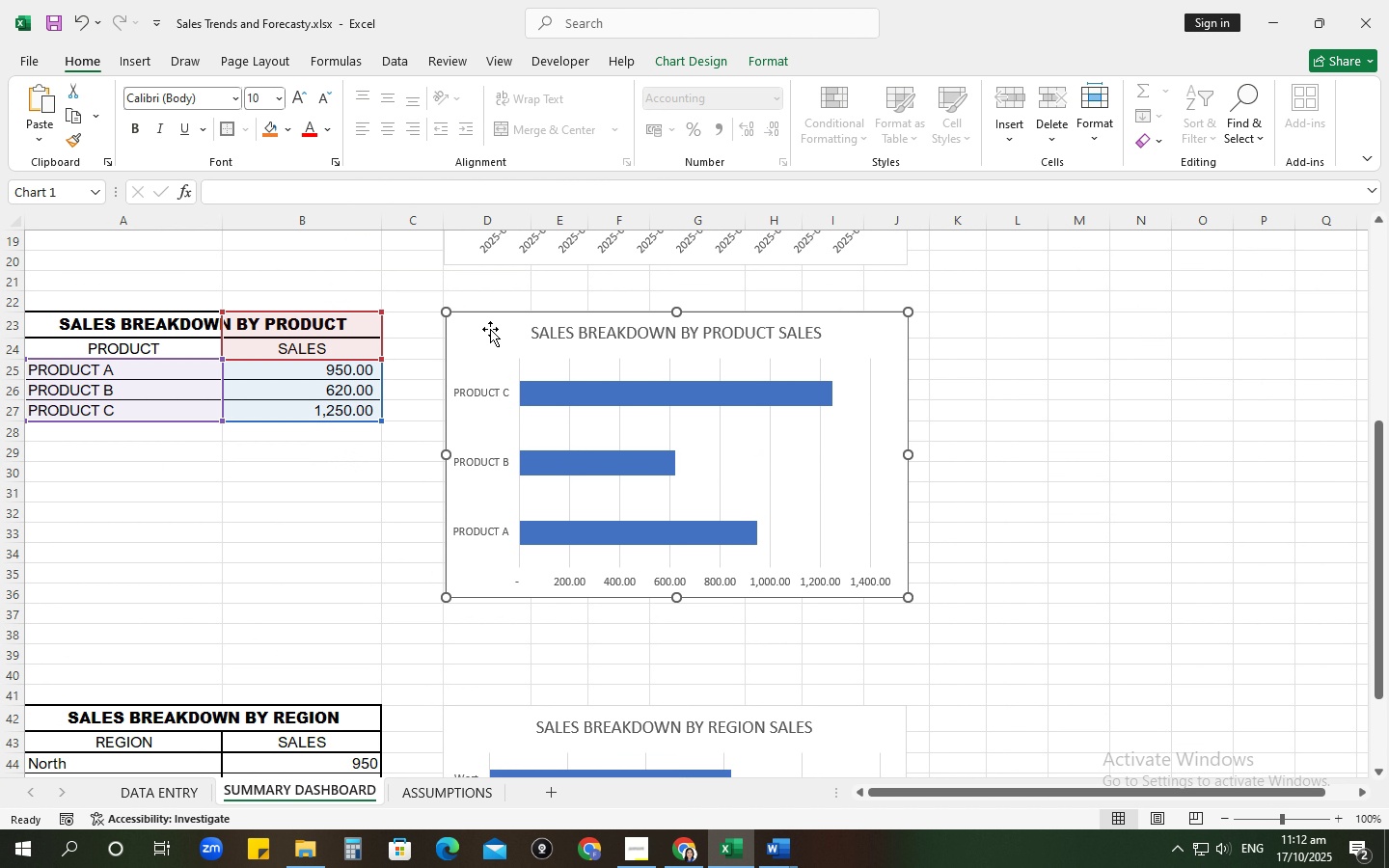 
key(ArrowLeft)
 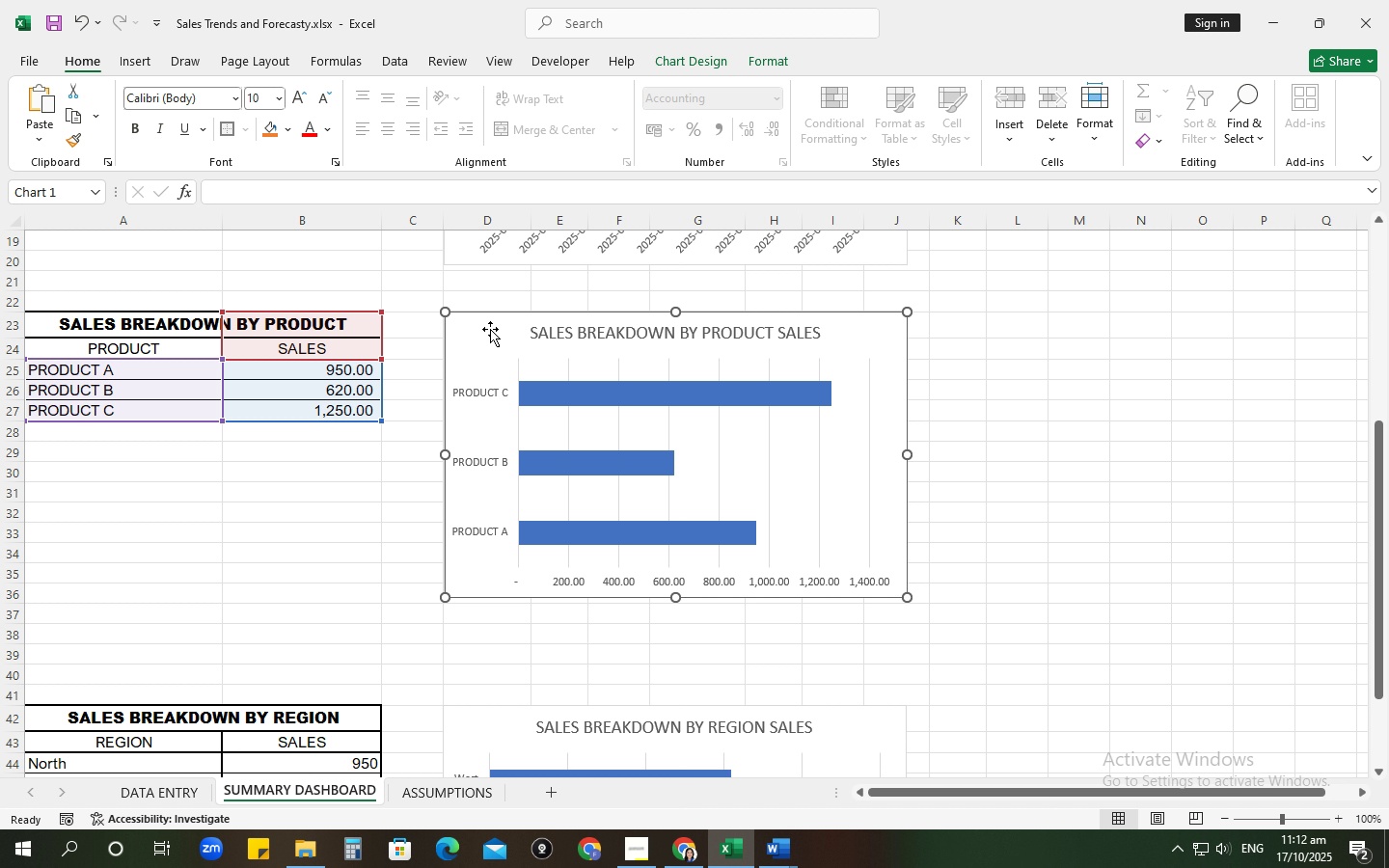 
key(ArrowLeft)
 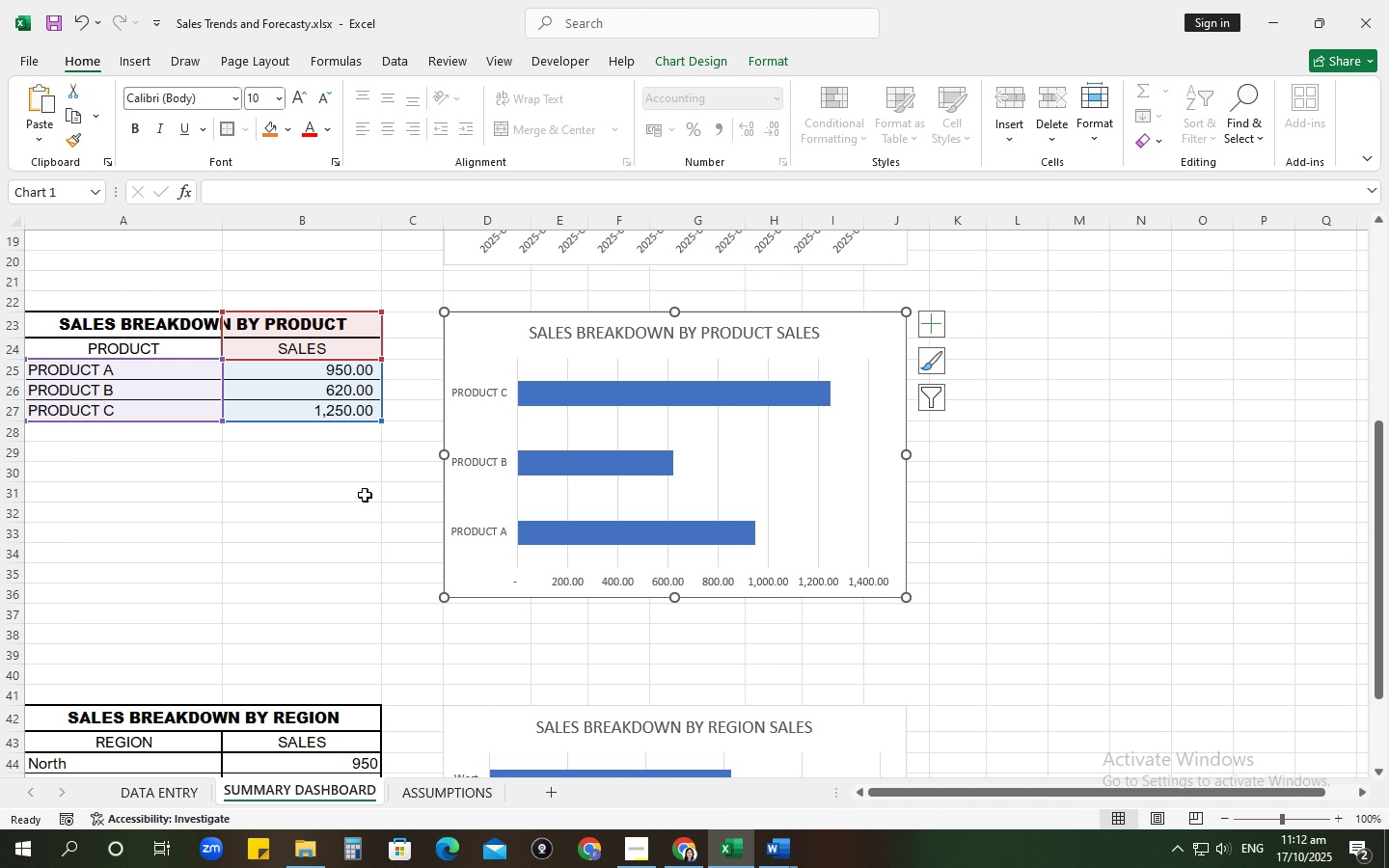 
left_click([326, 541])
 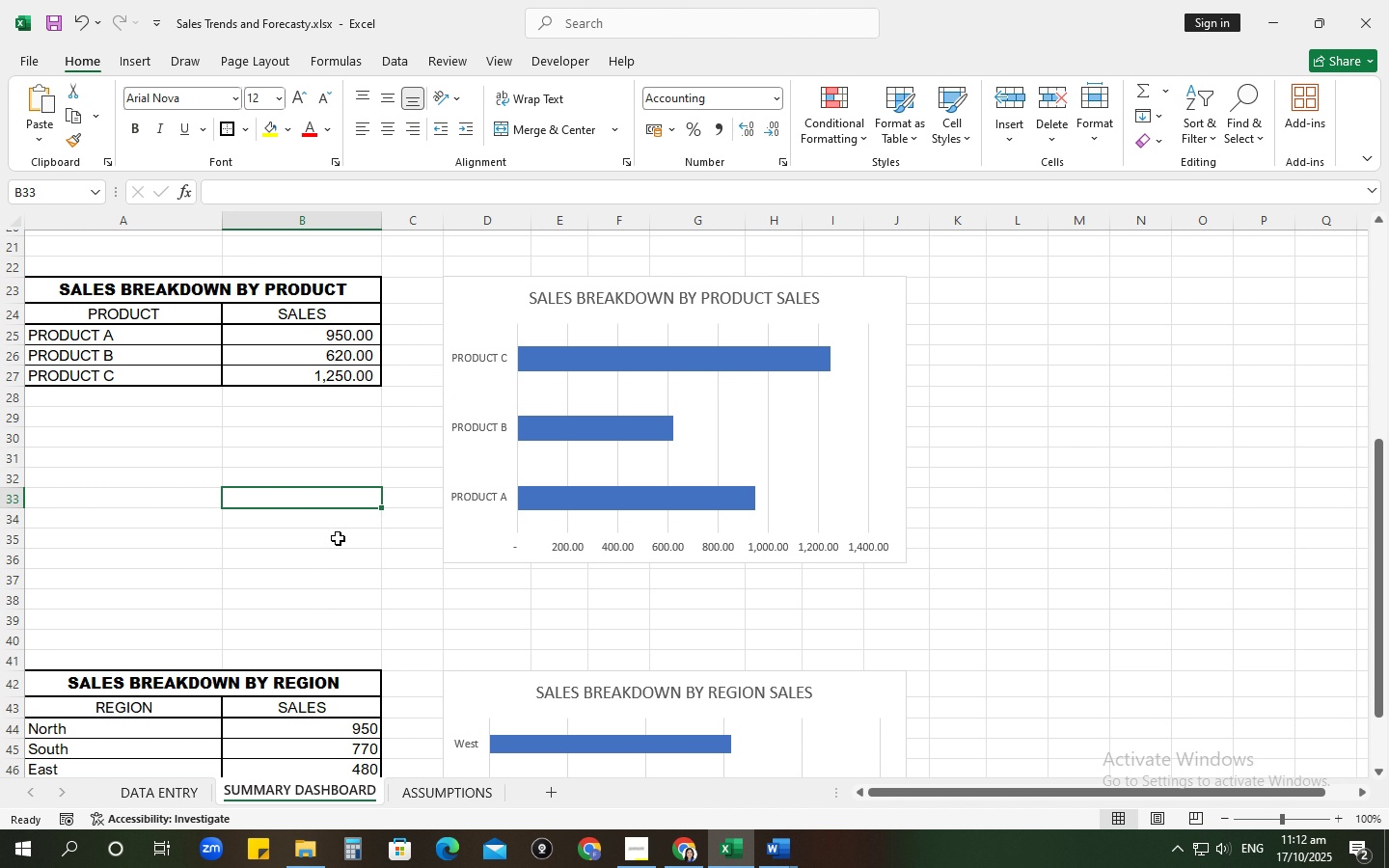 
scroll: coordinate [338, 538], scroll_direction: down, amount: 2.0
 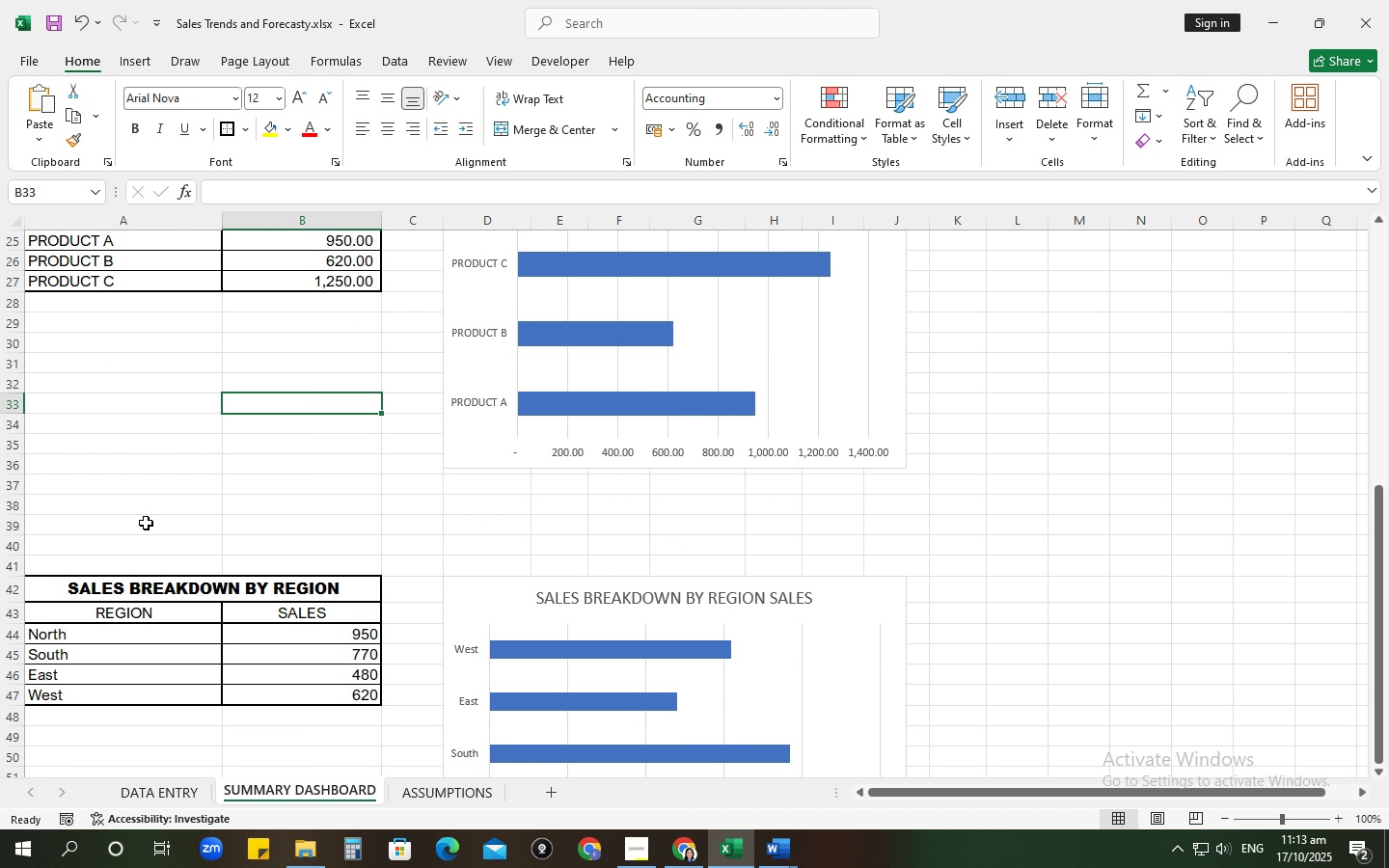 
scroll: coordinate [304, 460], scroll_direction: up, amount: 4.0
 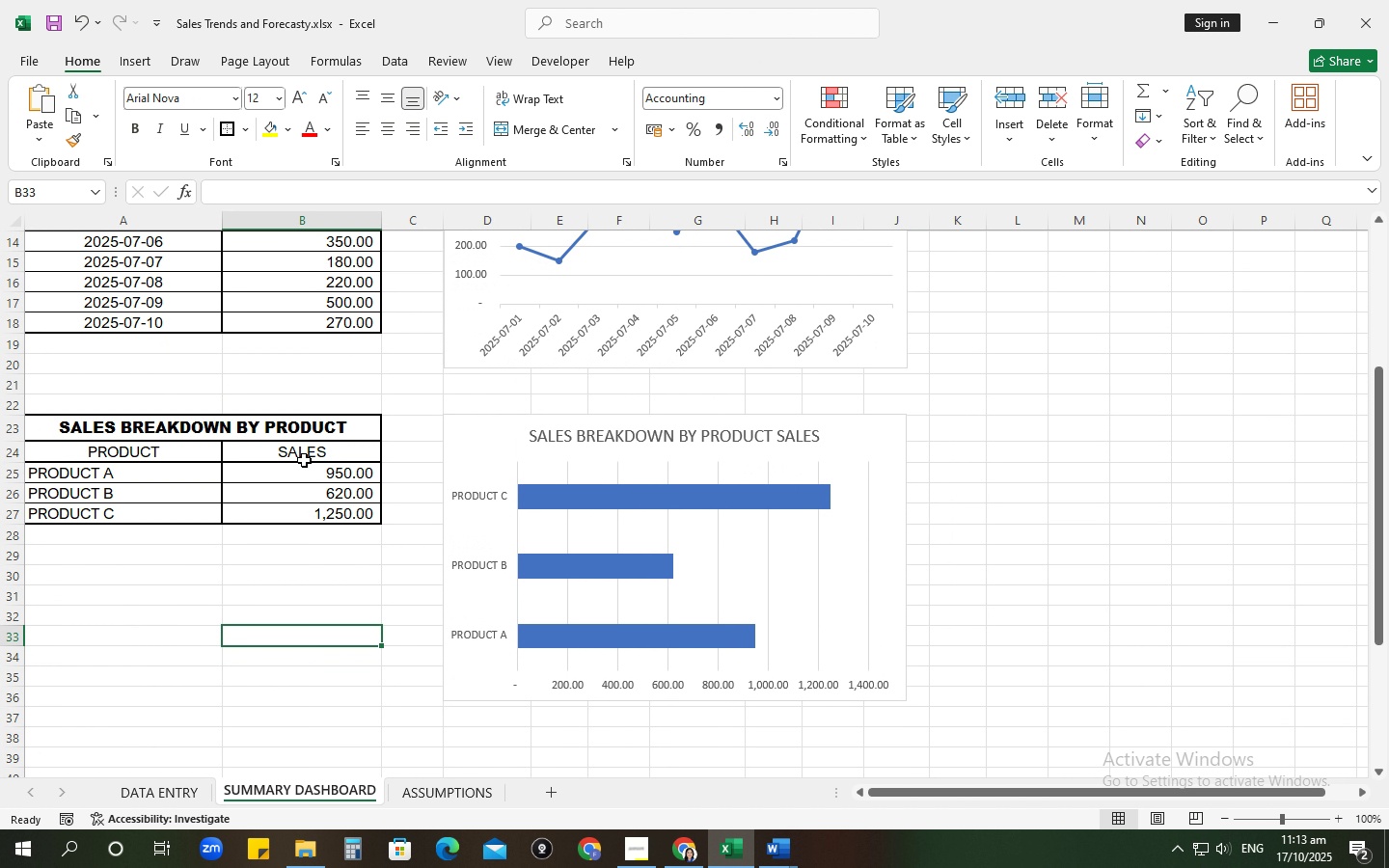 
scroll: coordinate [304, 460], scroll_direction: down, amount: 5.0
 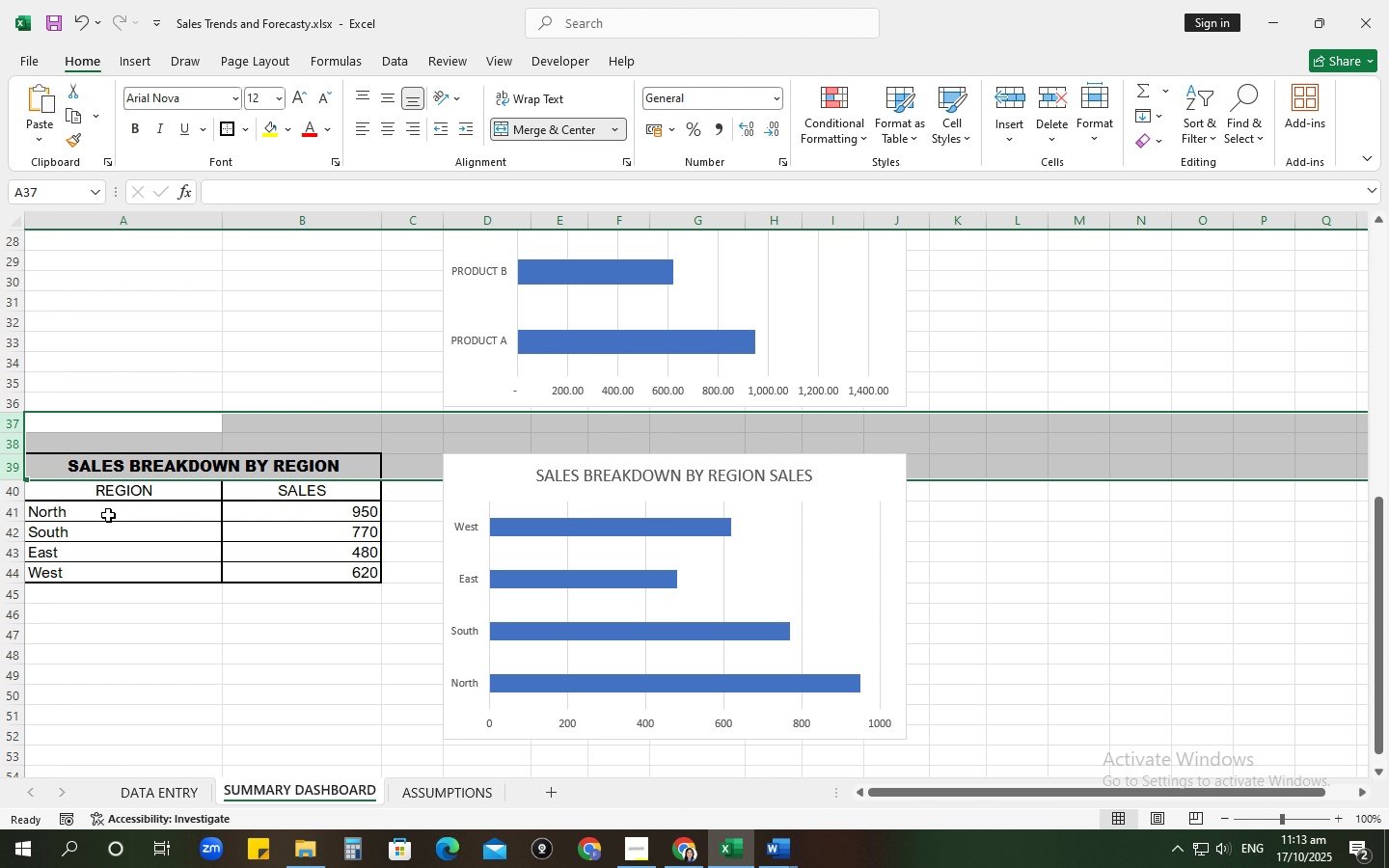 
wait(5.53)
 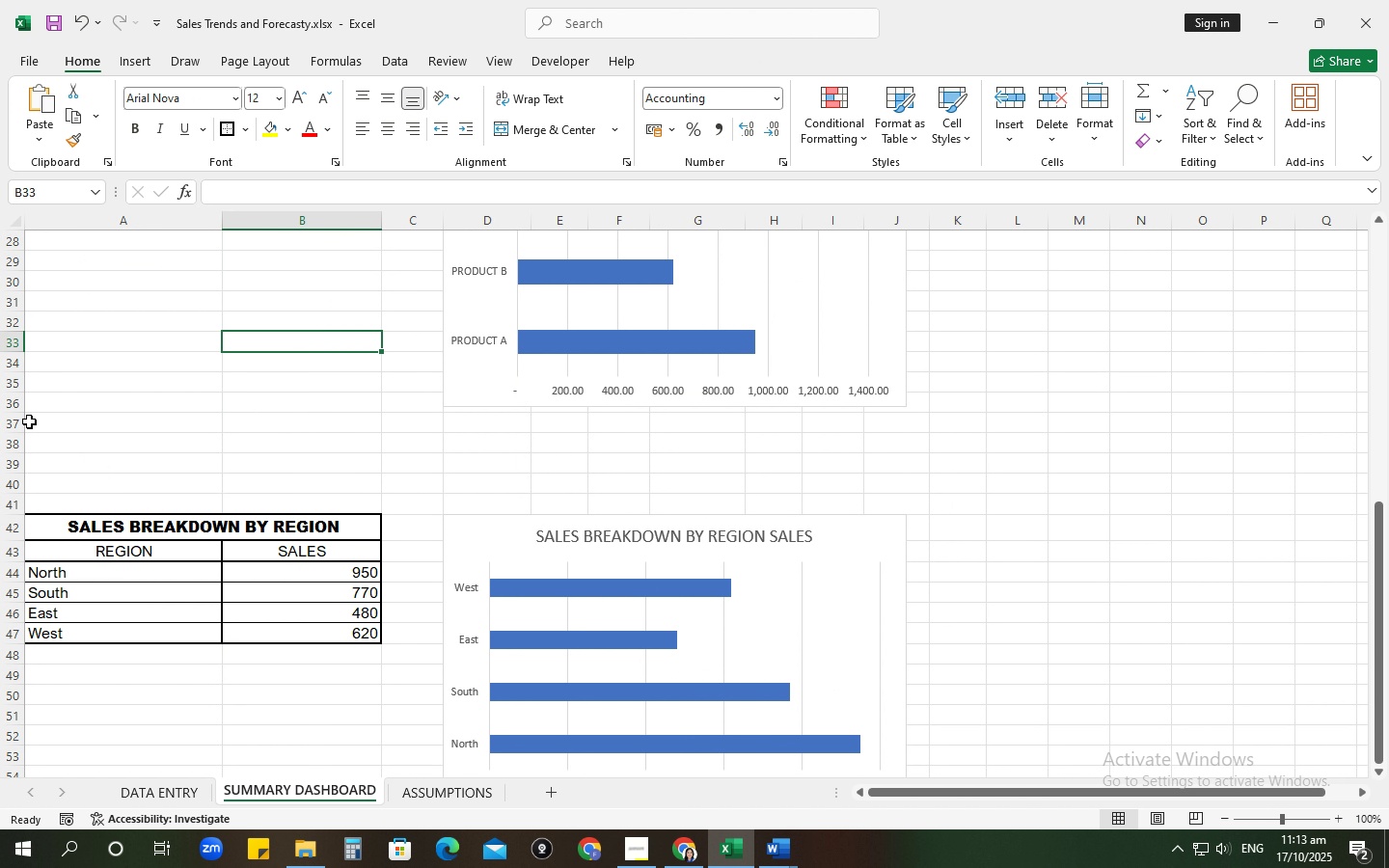 
scroll: coordinate [202, 539], scroll_direction: up, amount: 18.0
 